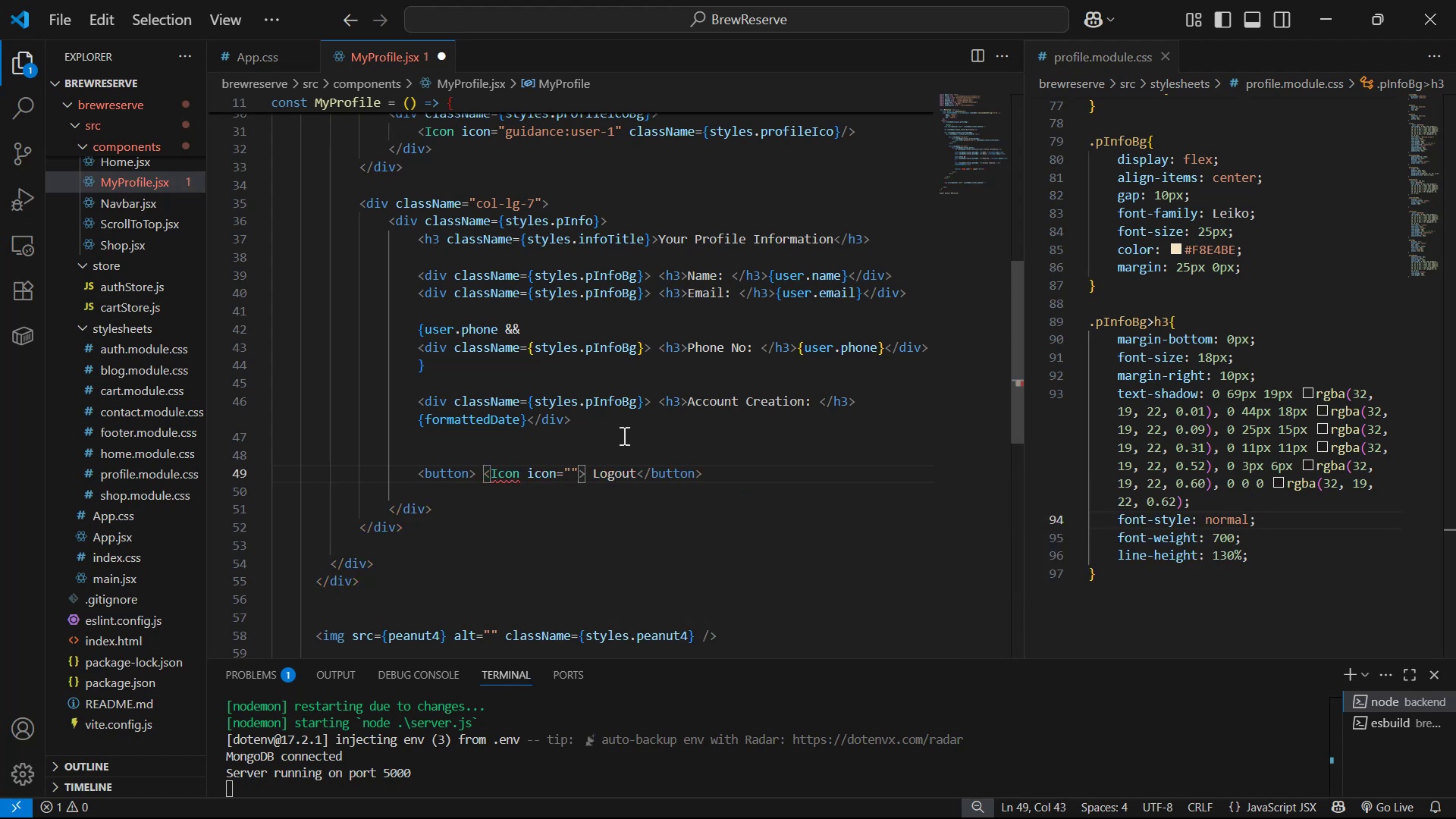 
type( c)
key(Backspace)
type(cla)
 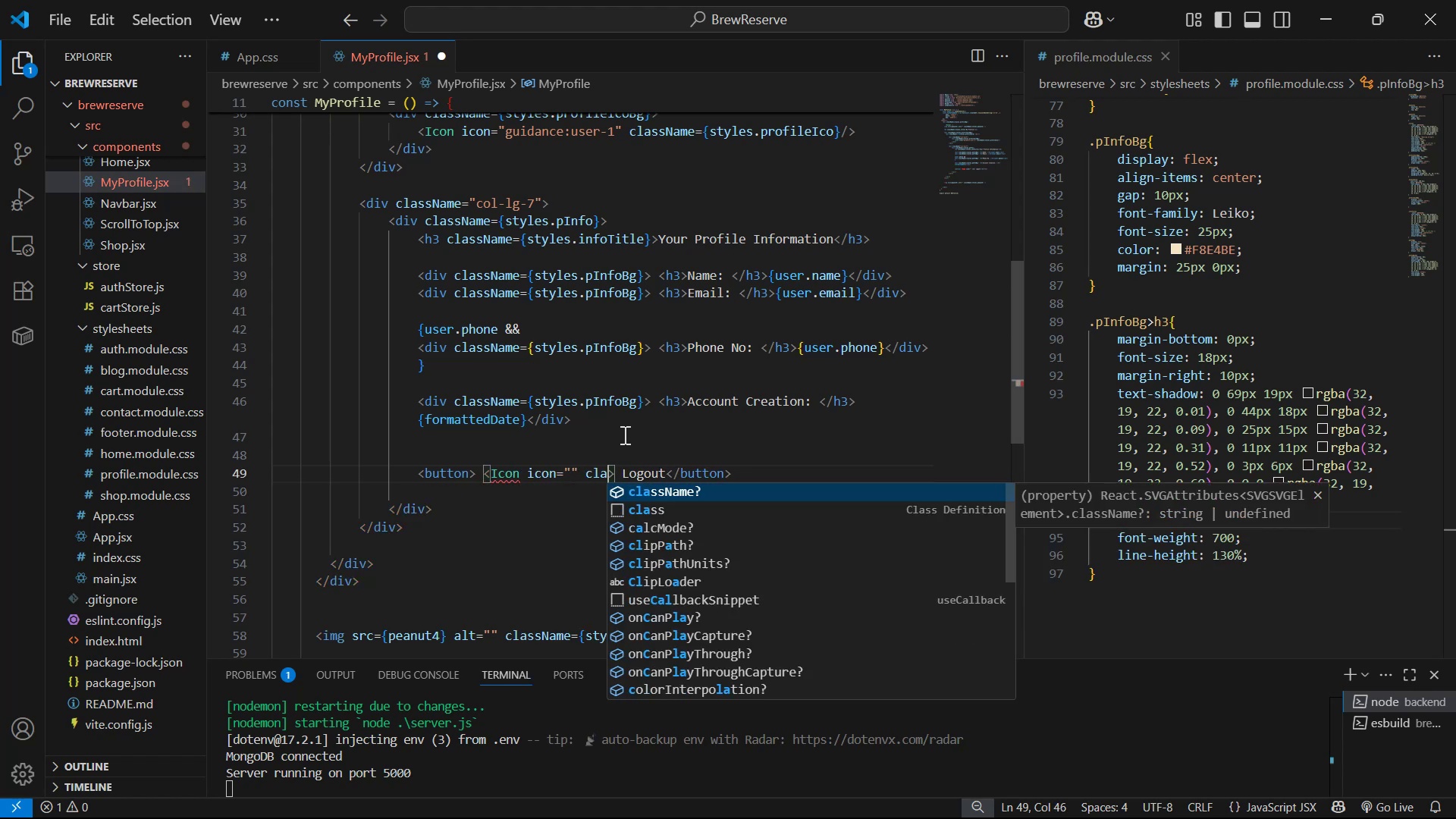 
key(Enter)
 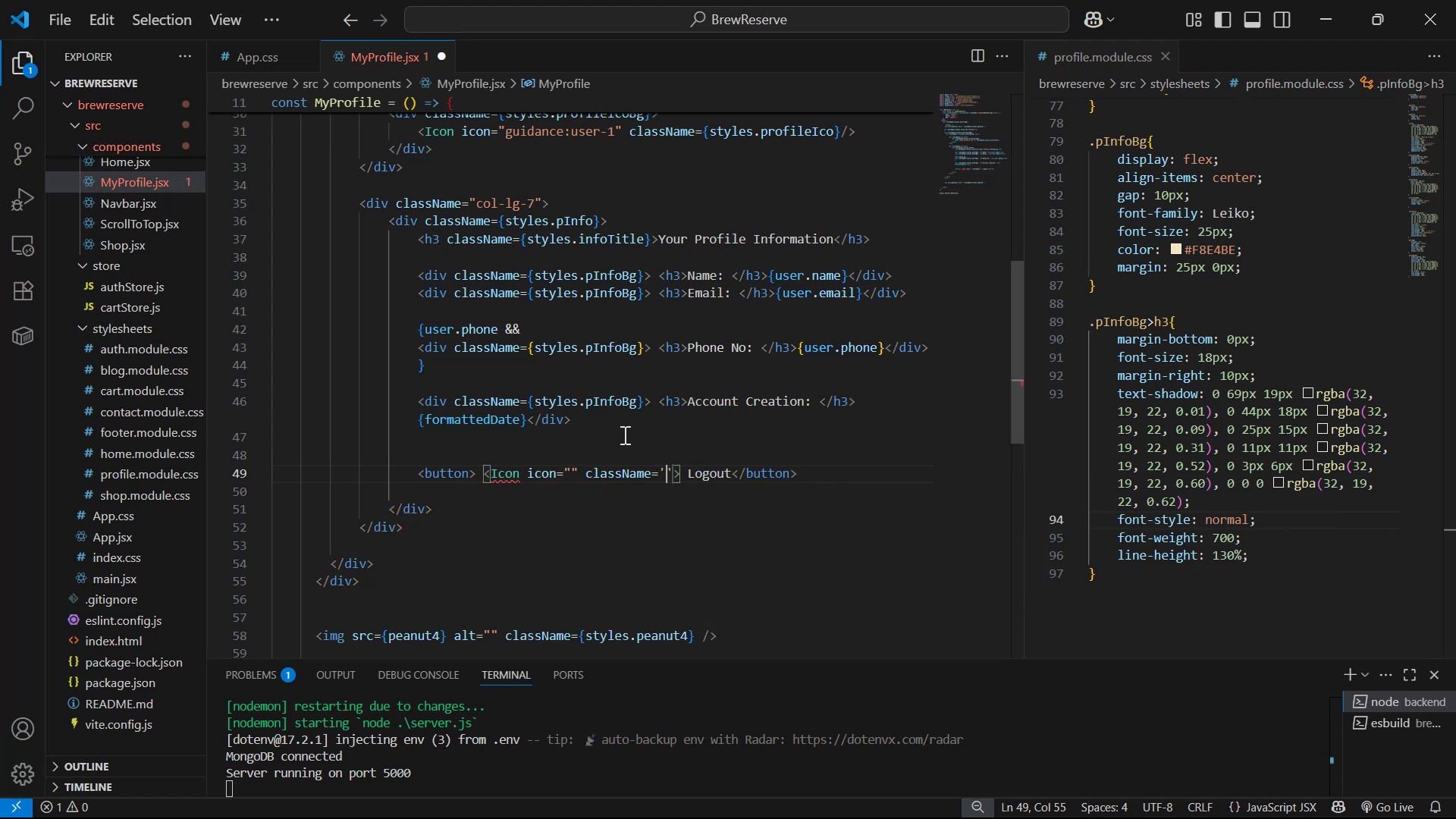 
key(ArrowRight)
 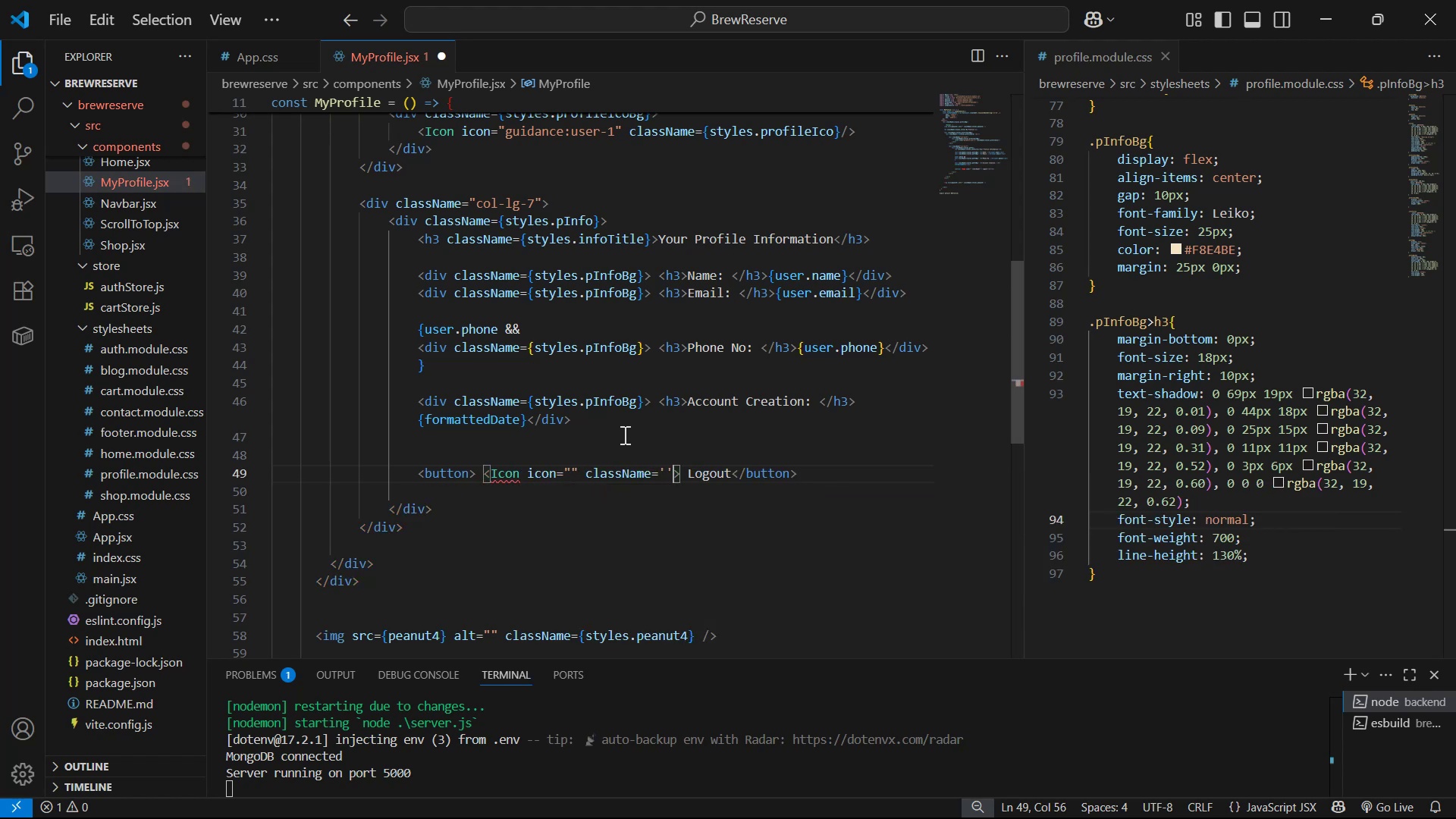 
key(Backspace)
key(Backspace)
type({sty)
 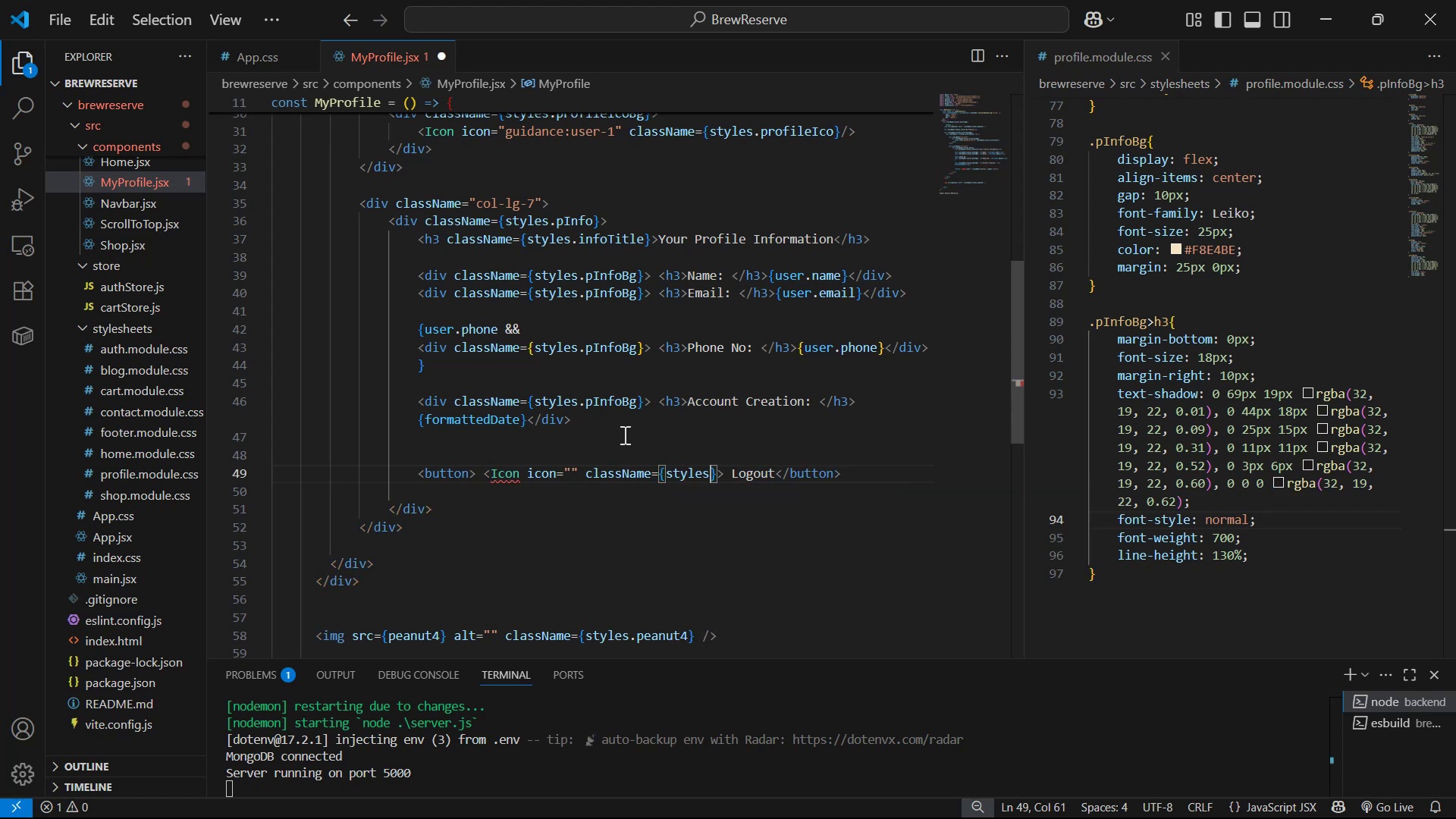 
 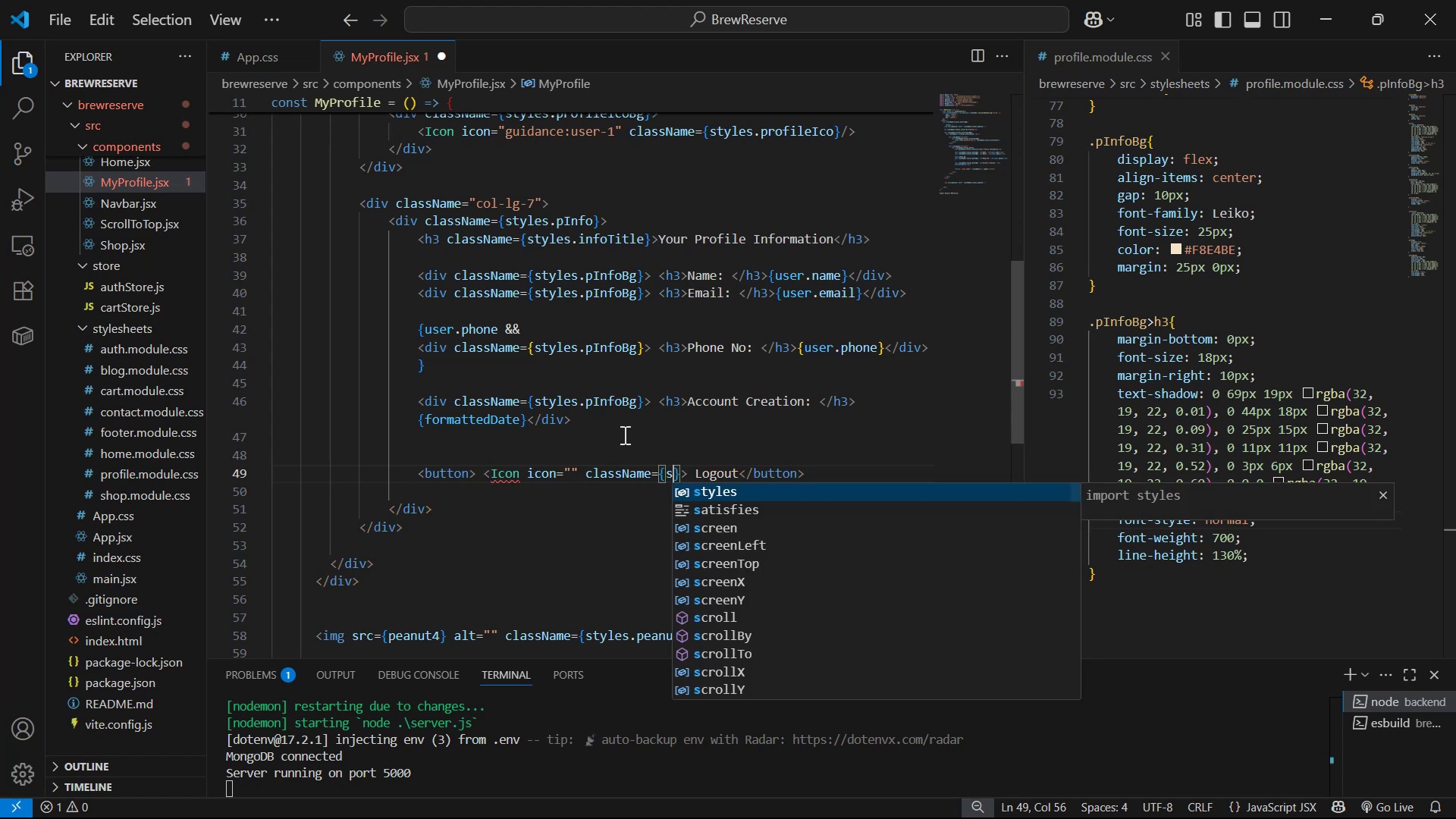 
key(Enter)
 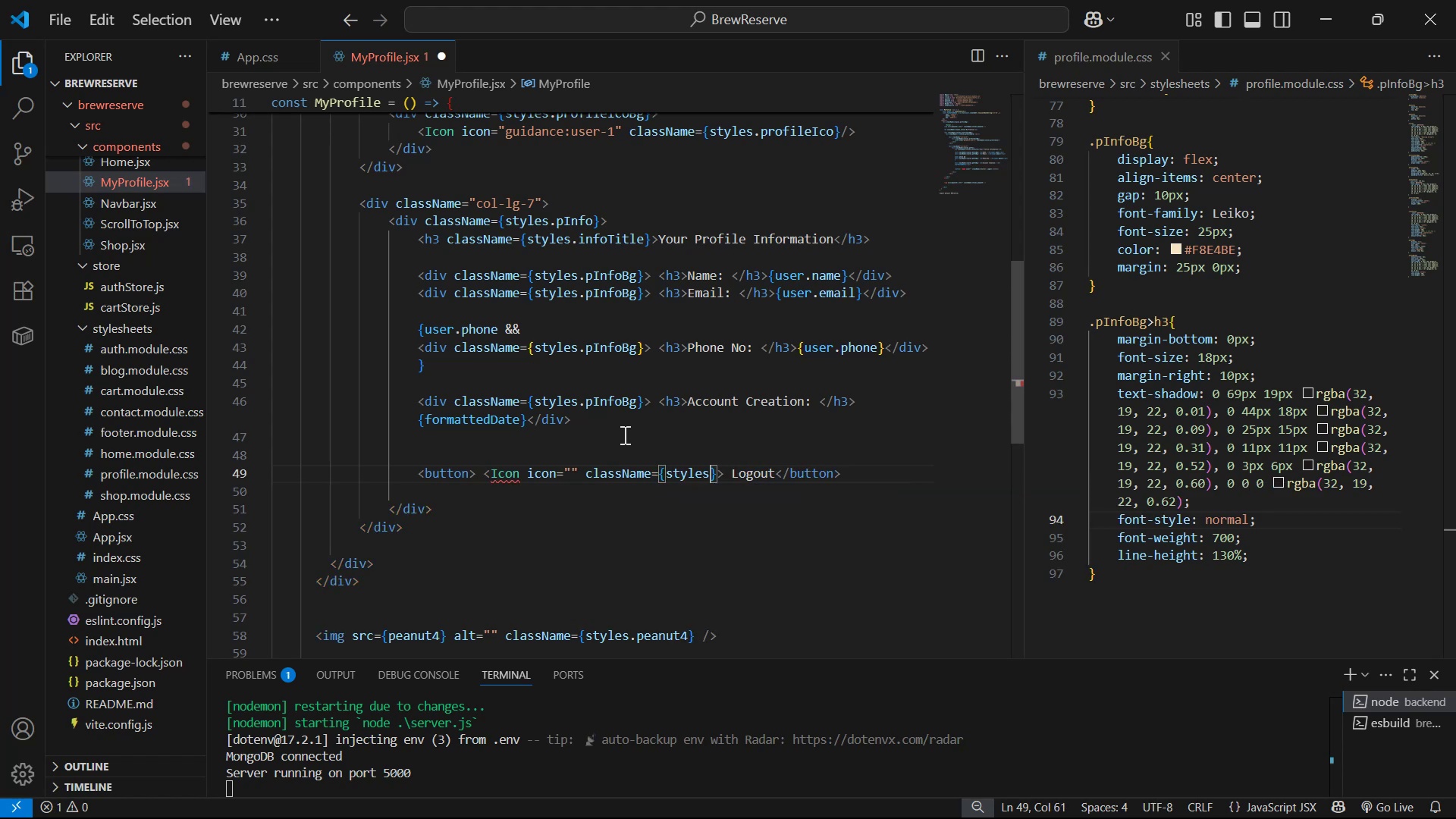 
type(.logu)
key(Backspace)
type(po)
key(Backspace)
key(Backspace)
type(outIco )
key(Backspace)
 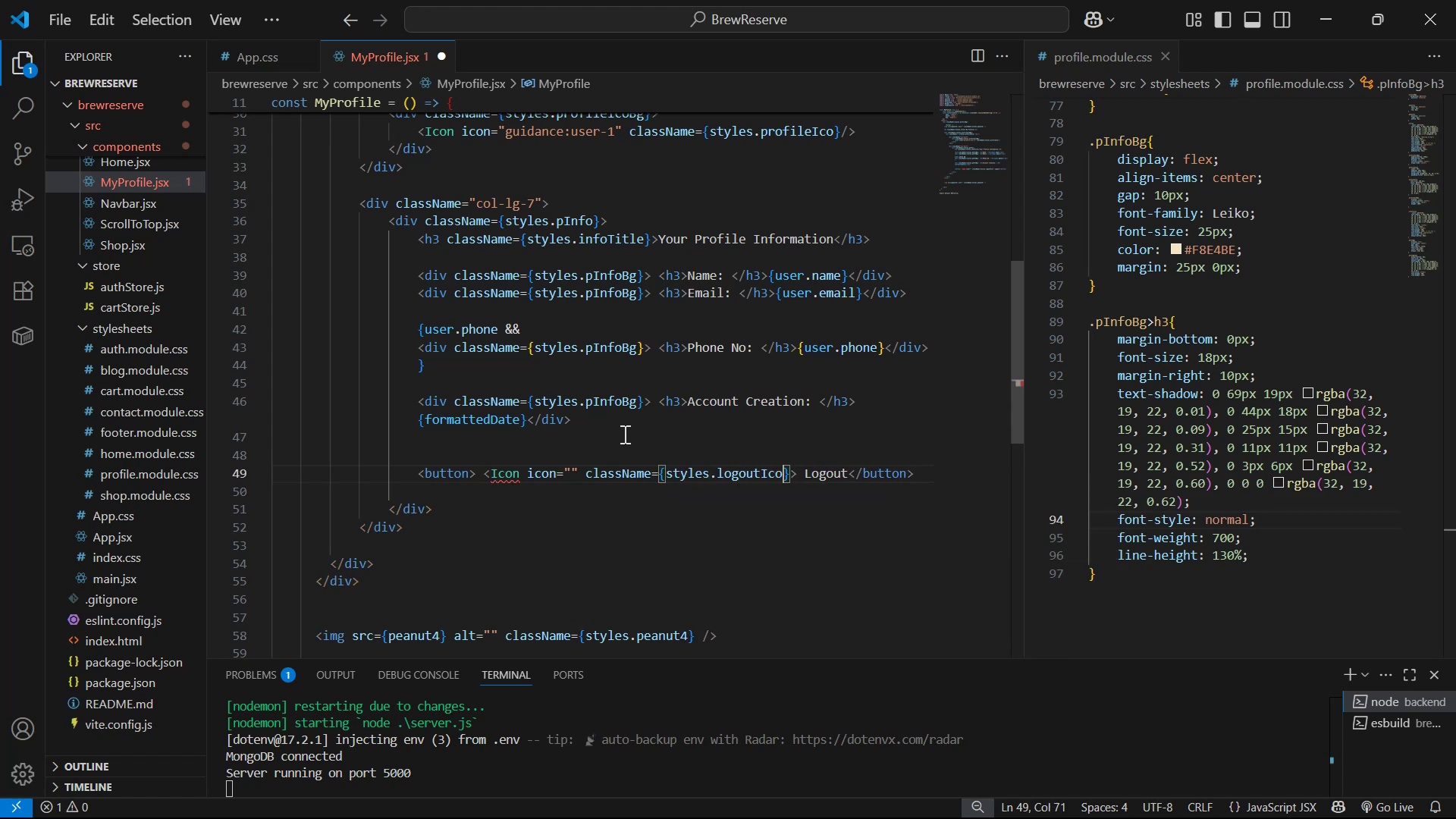 
hold_key(key=ArrowLeft, duration=1.52)
 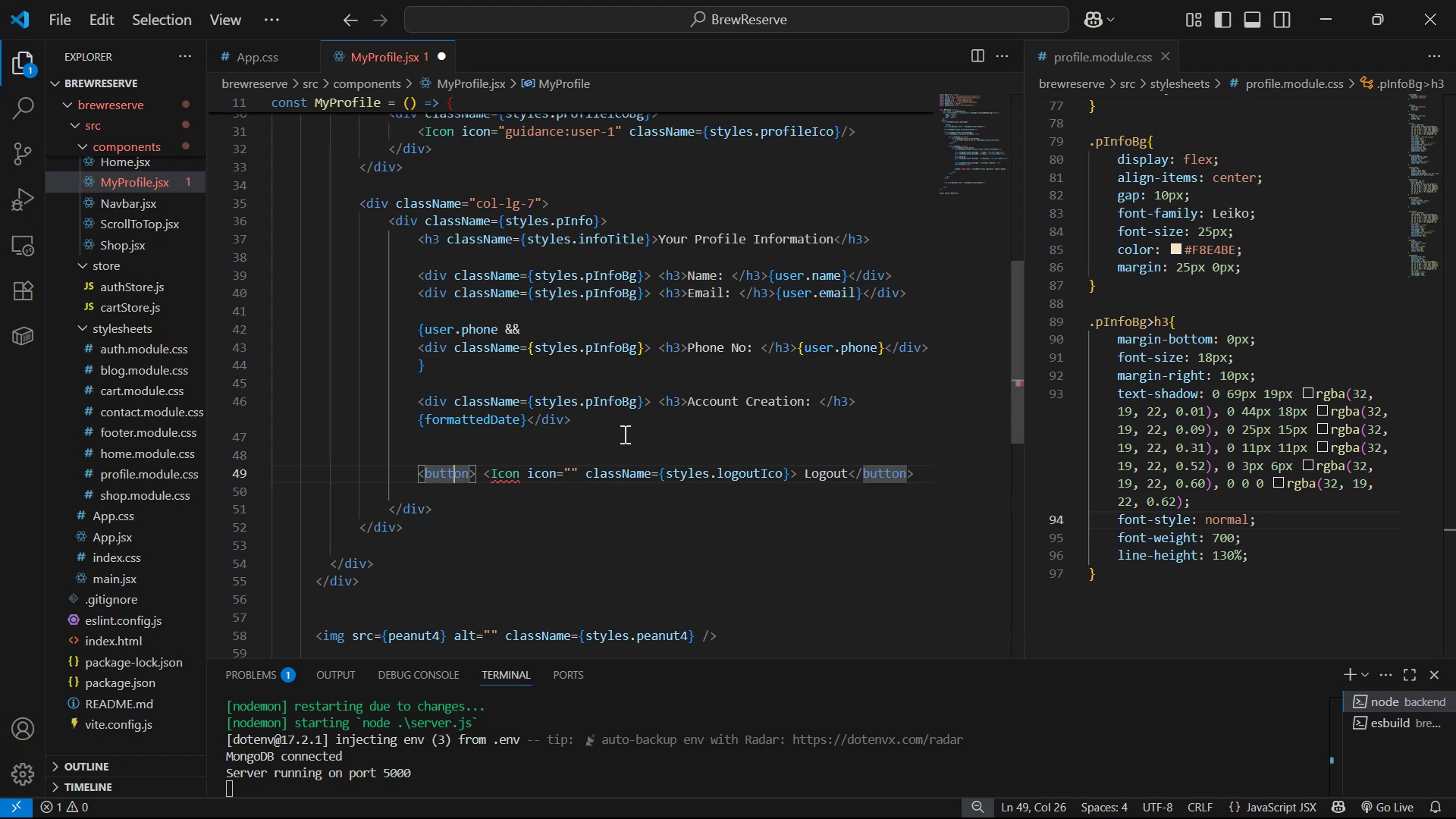 
hold_key(key=ArrowLeft, duration=0.33)
 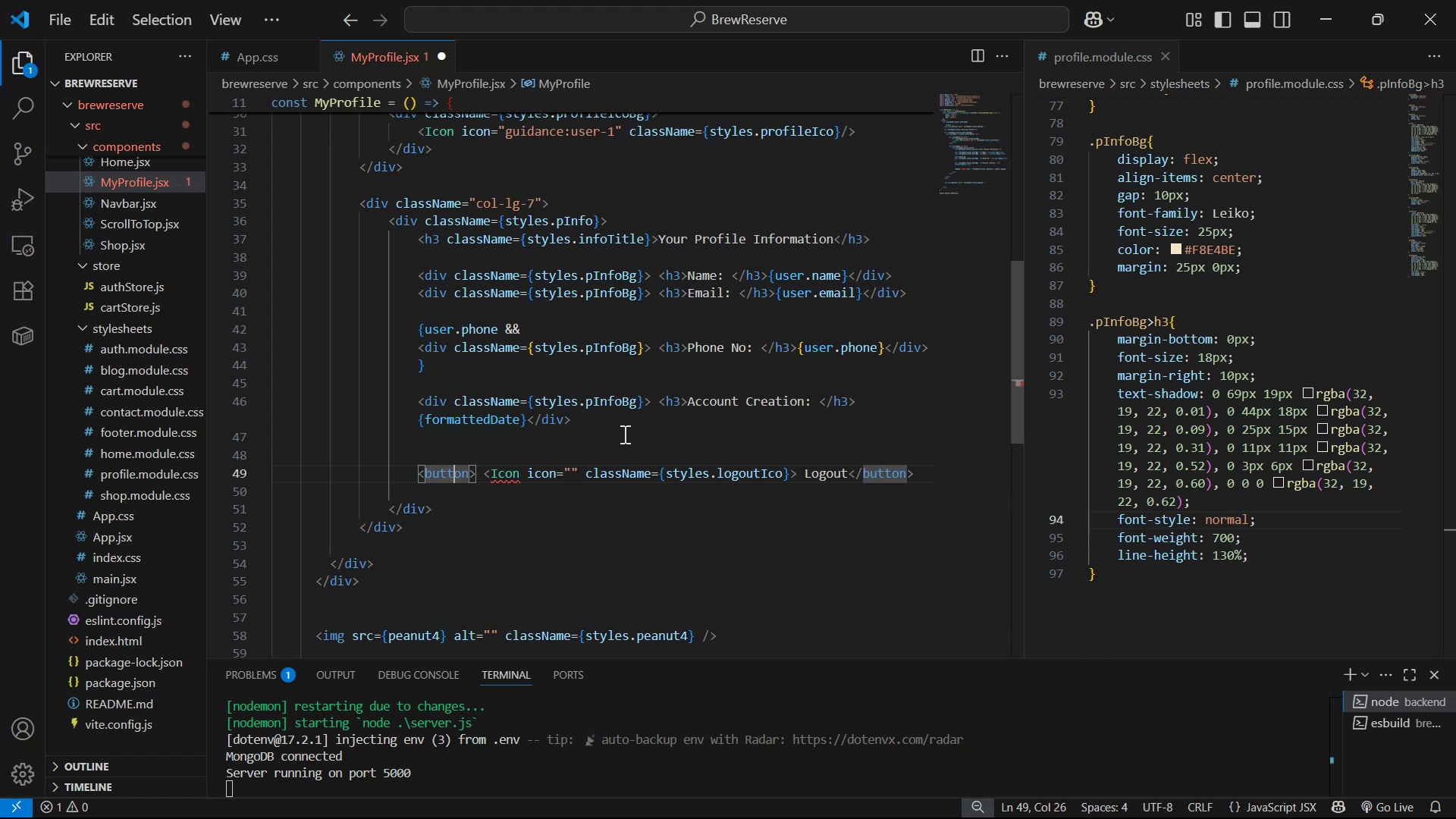 
key(ArrowRight)
 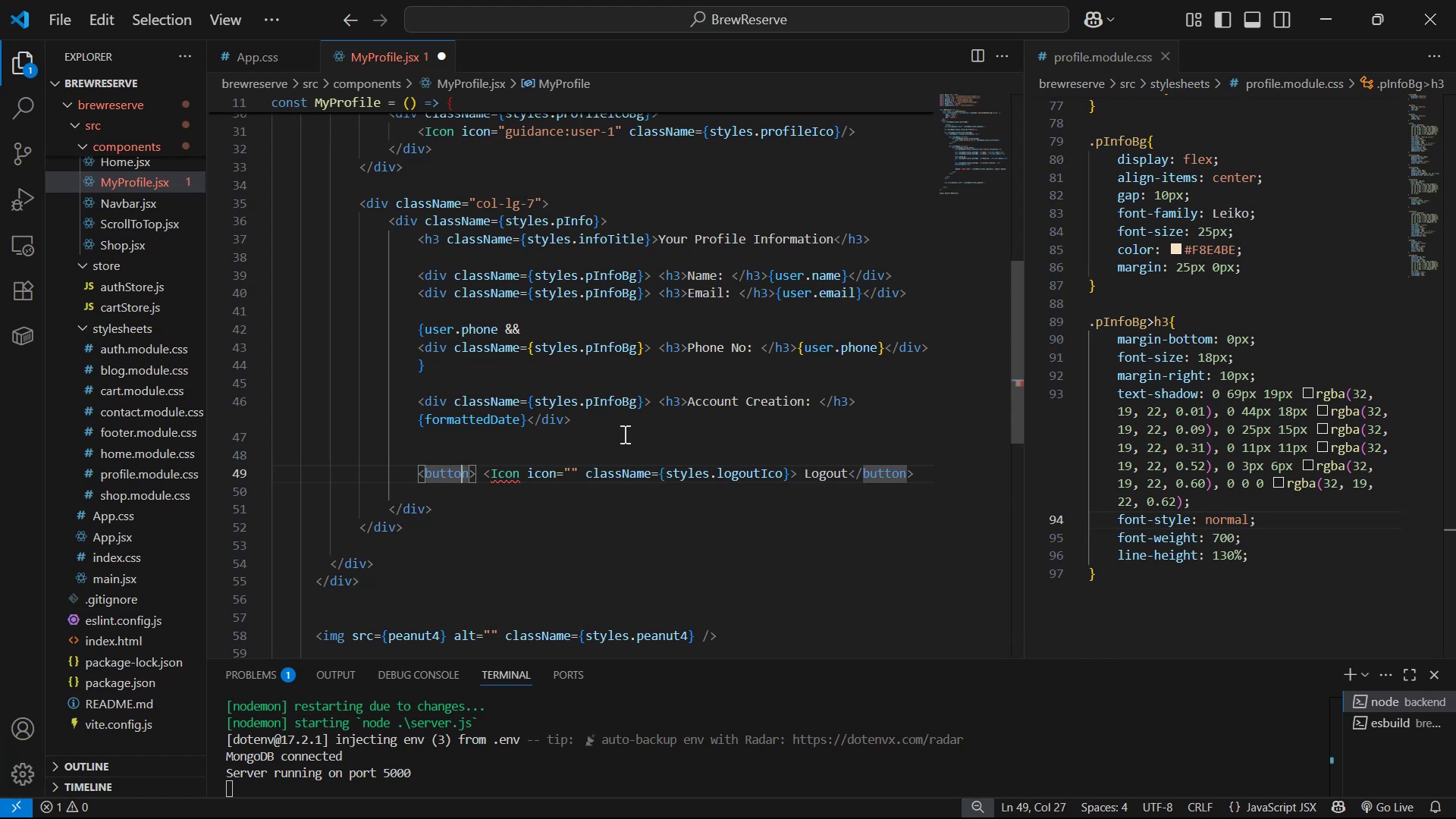 
key(ArrowRight)
 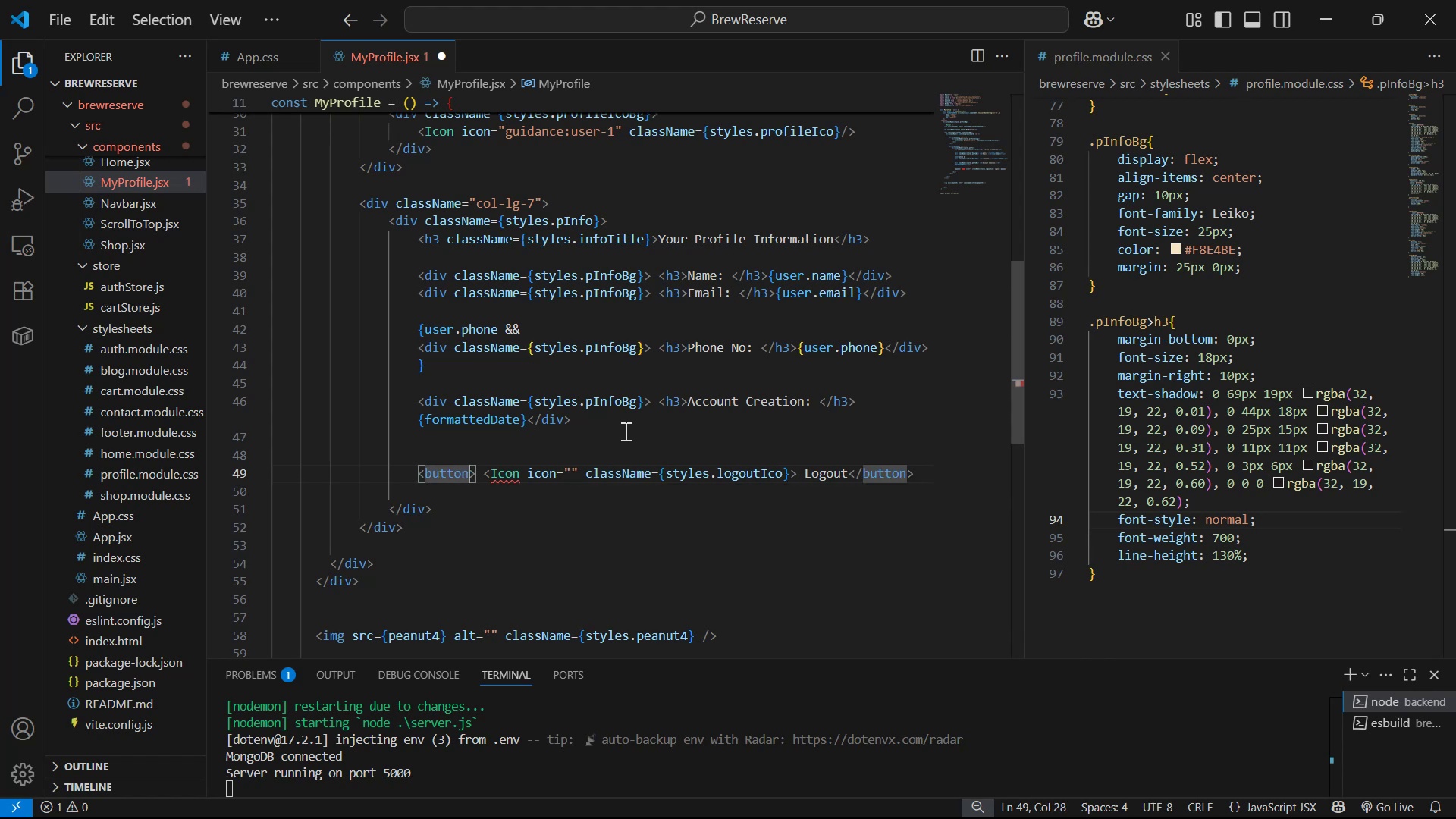 
type( cla)
 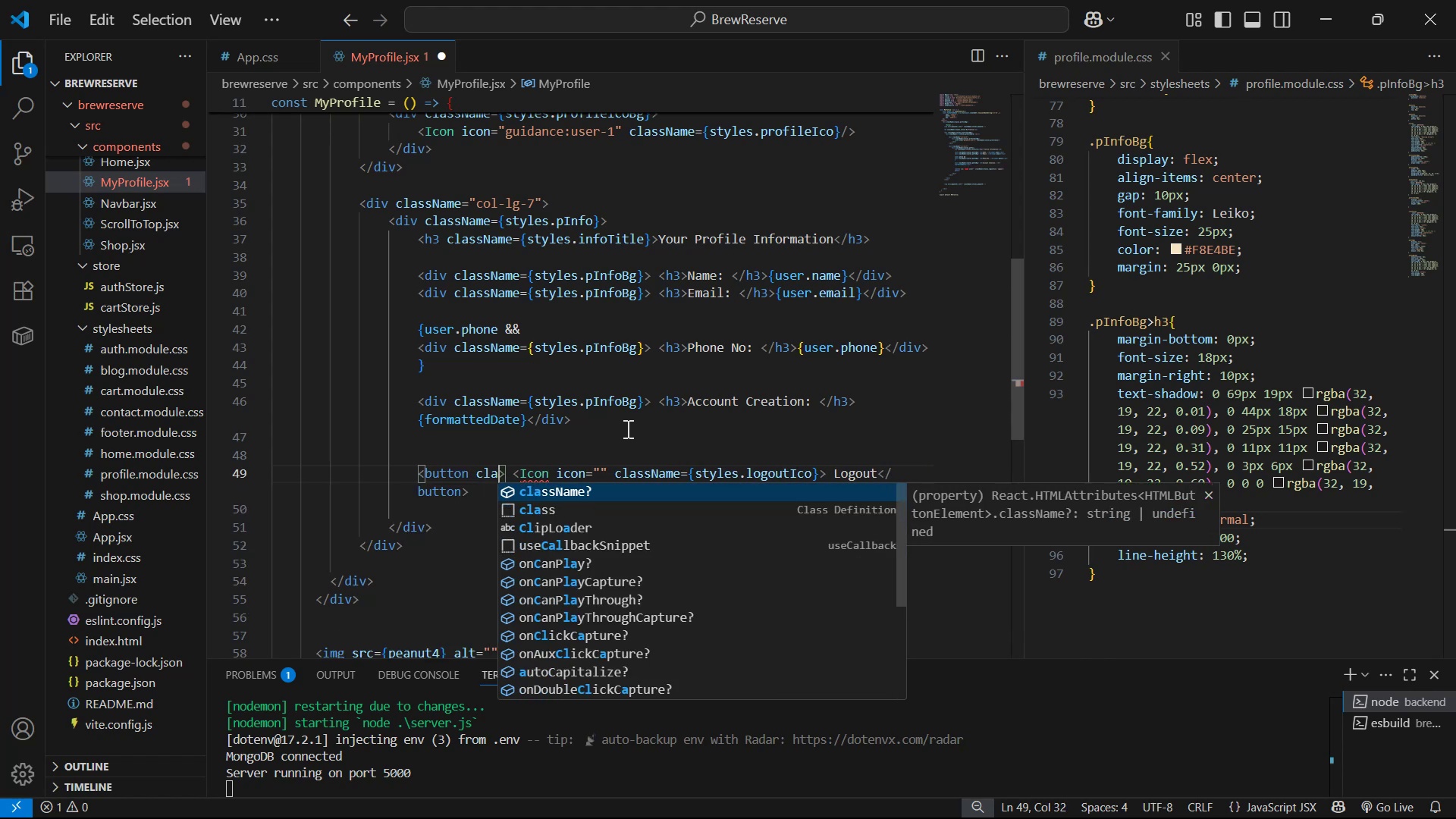 
key(Enter)
 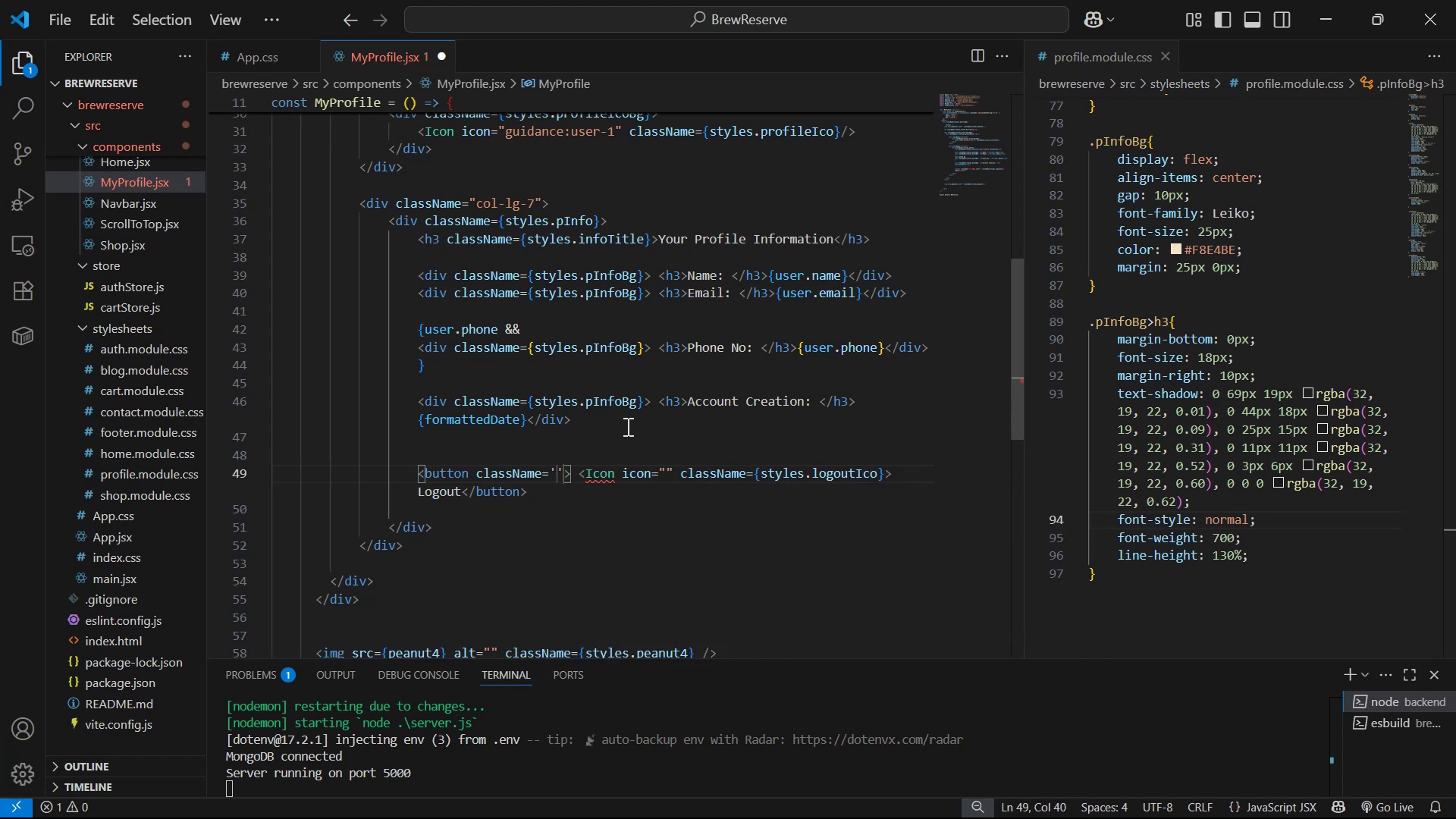 
key(ArrowRight)
 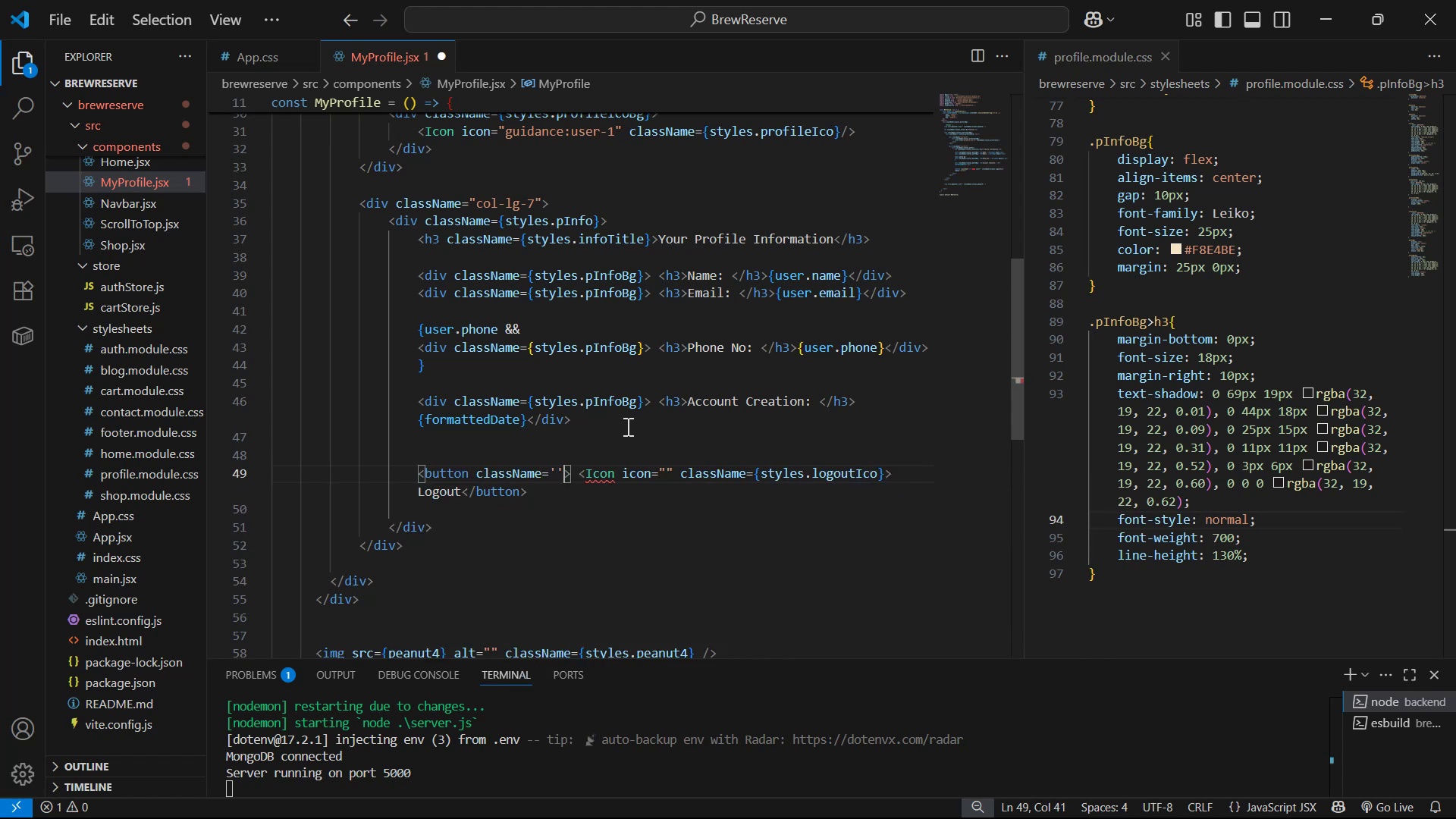 
key(Backspace)
key(Backspace)
type({st)
 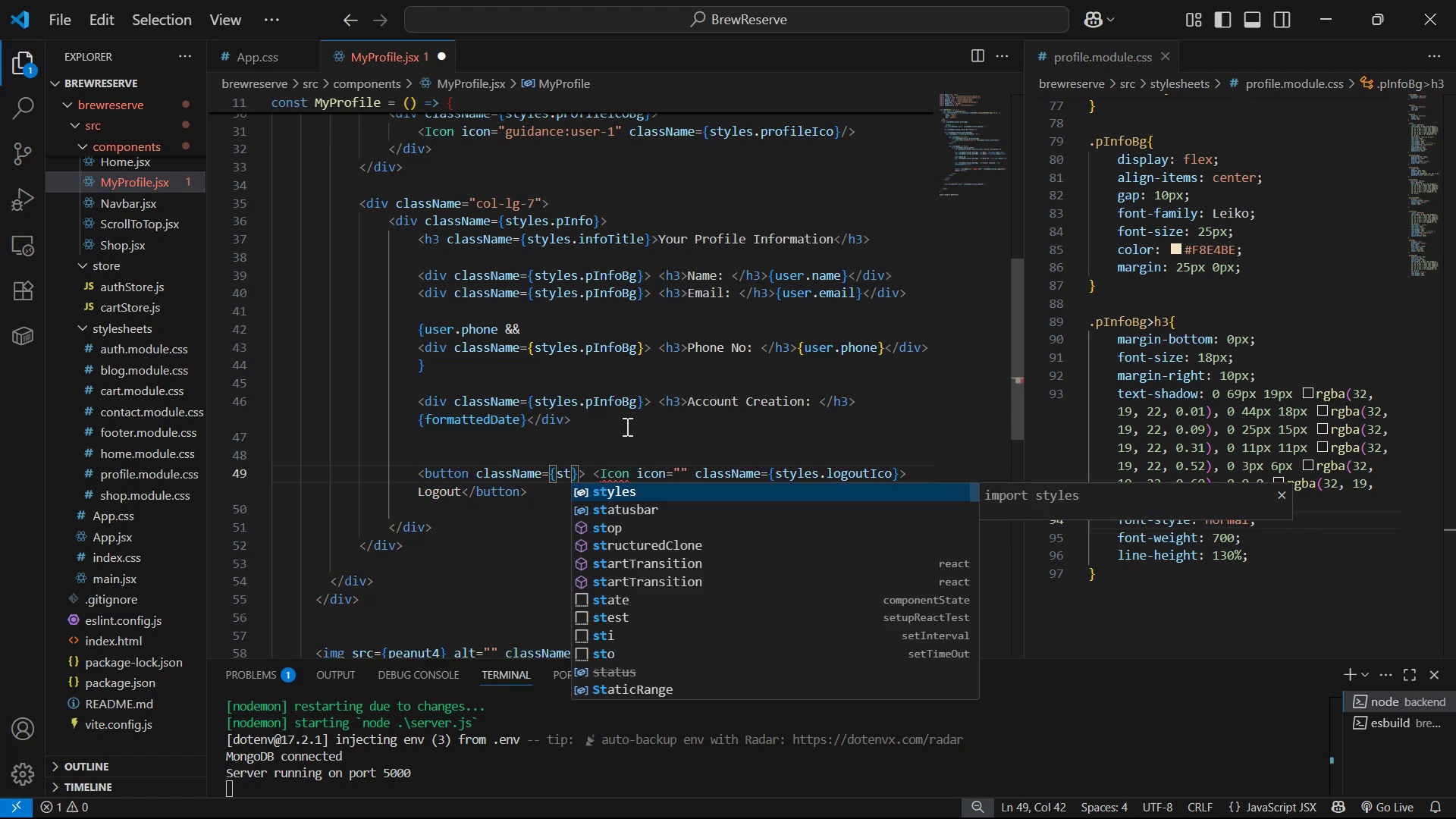 
key(Enter)
 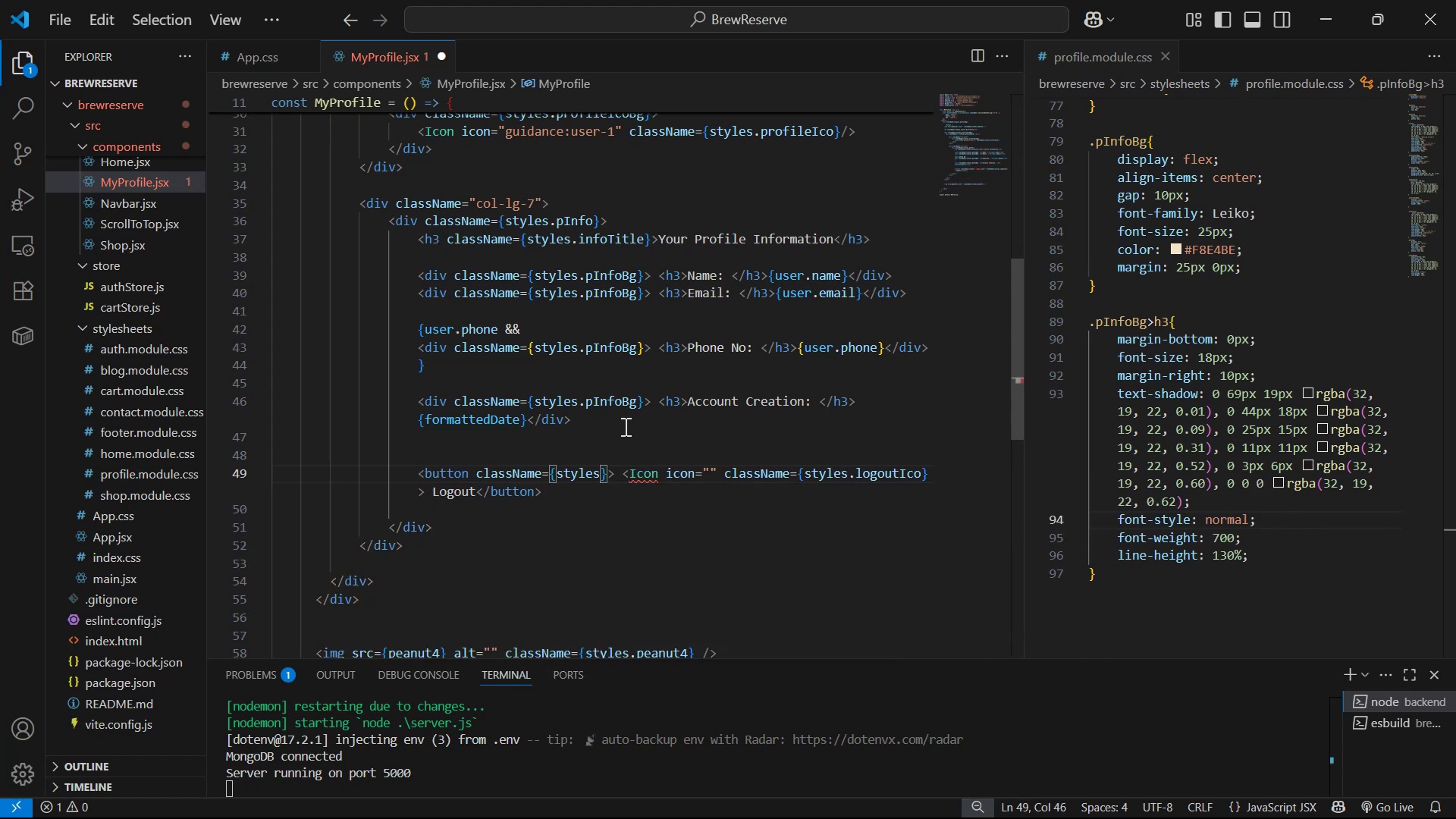 
type(.btn )
key(Backspace)
 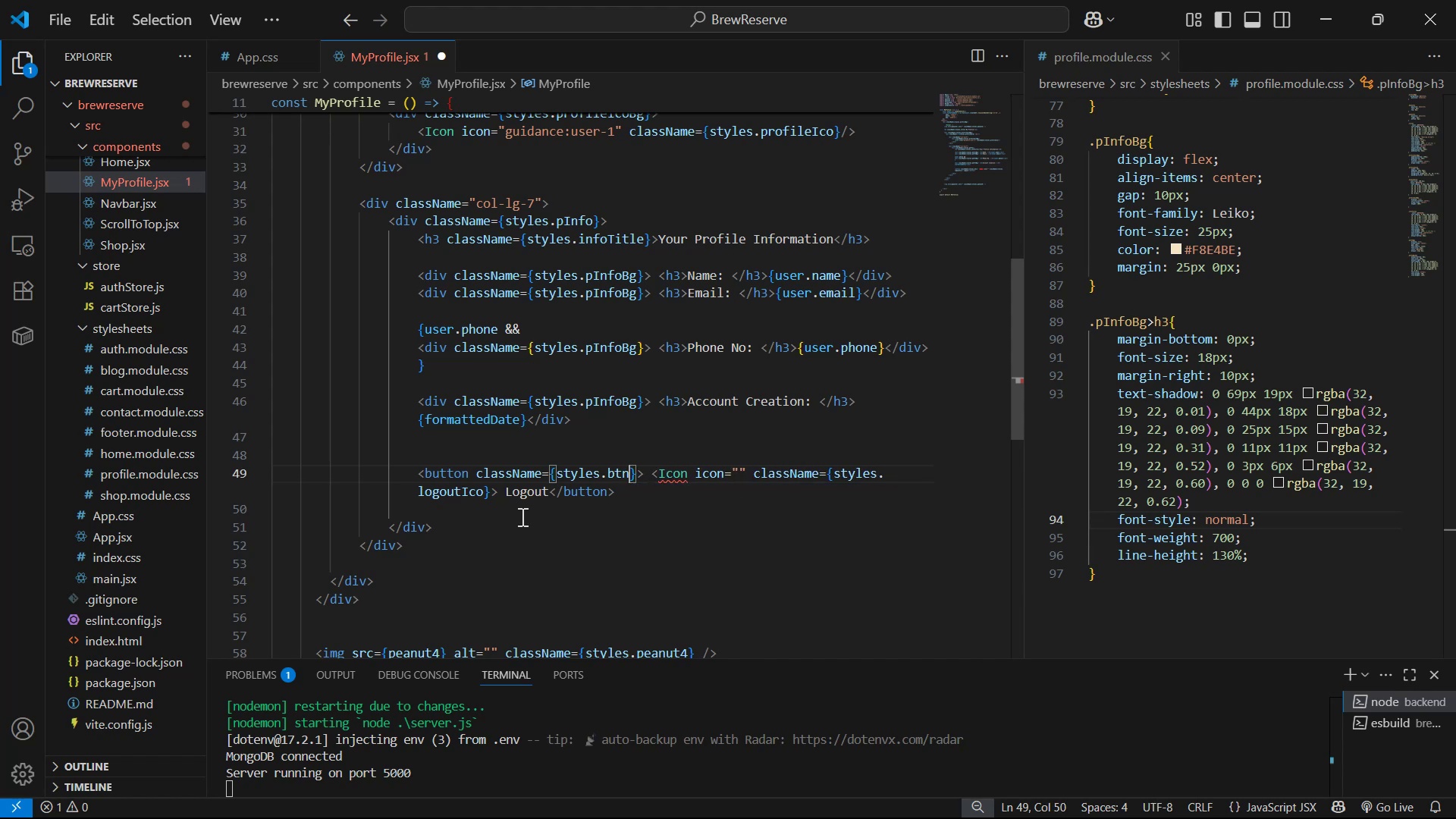 
left_click([489, 494])
 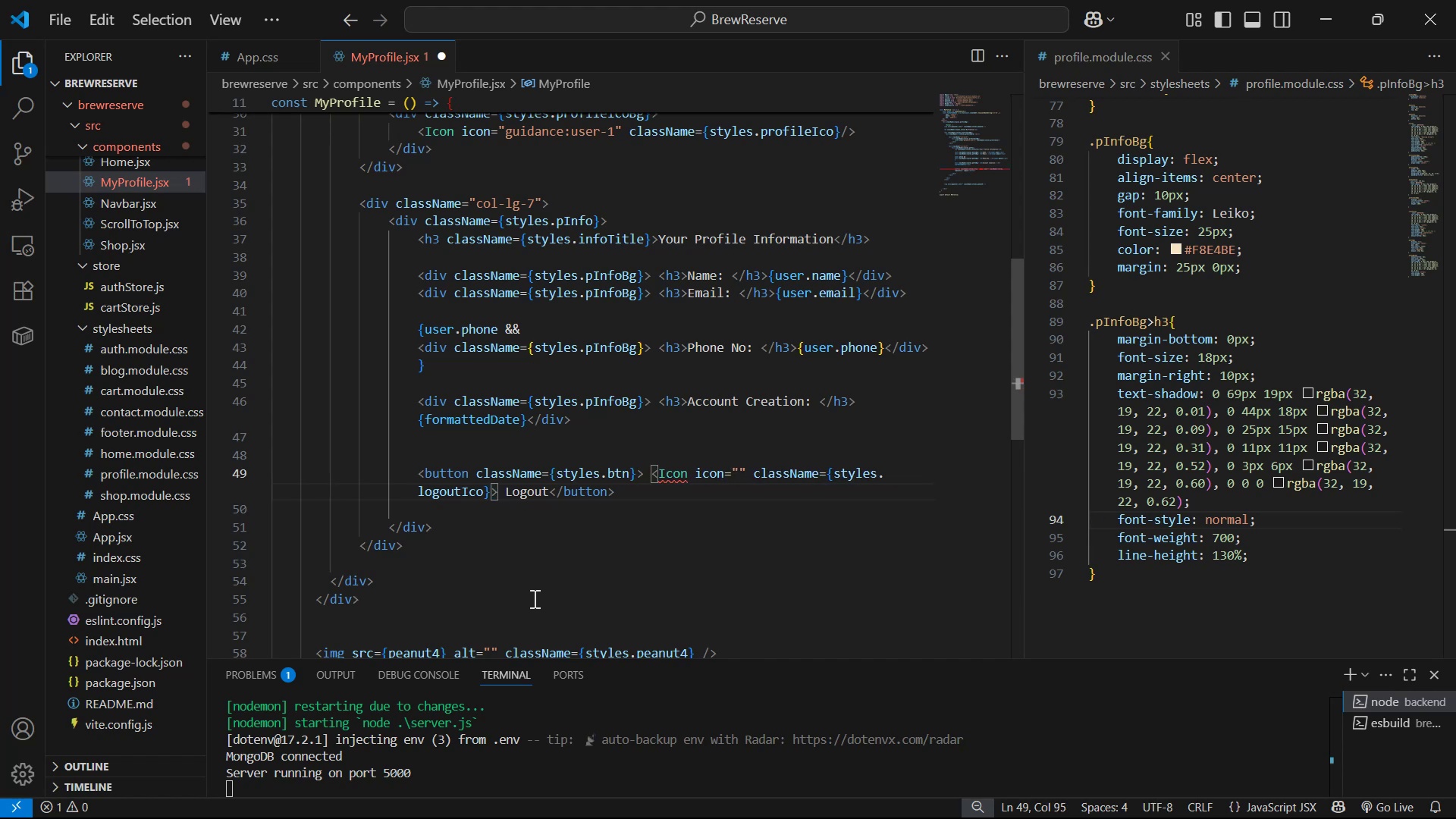 
key(Slash)
 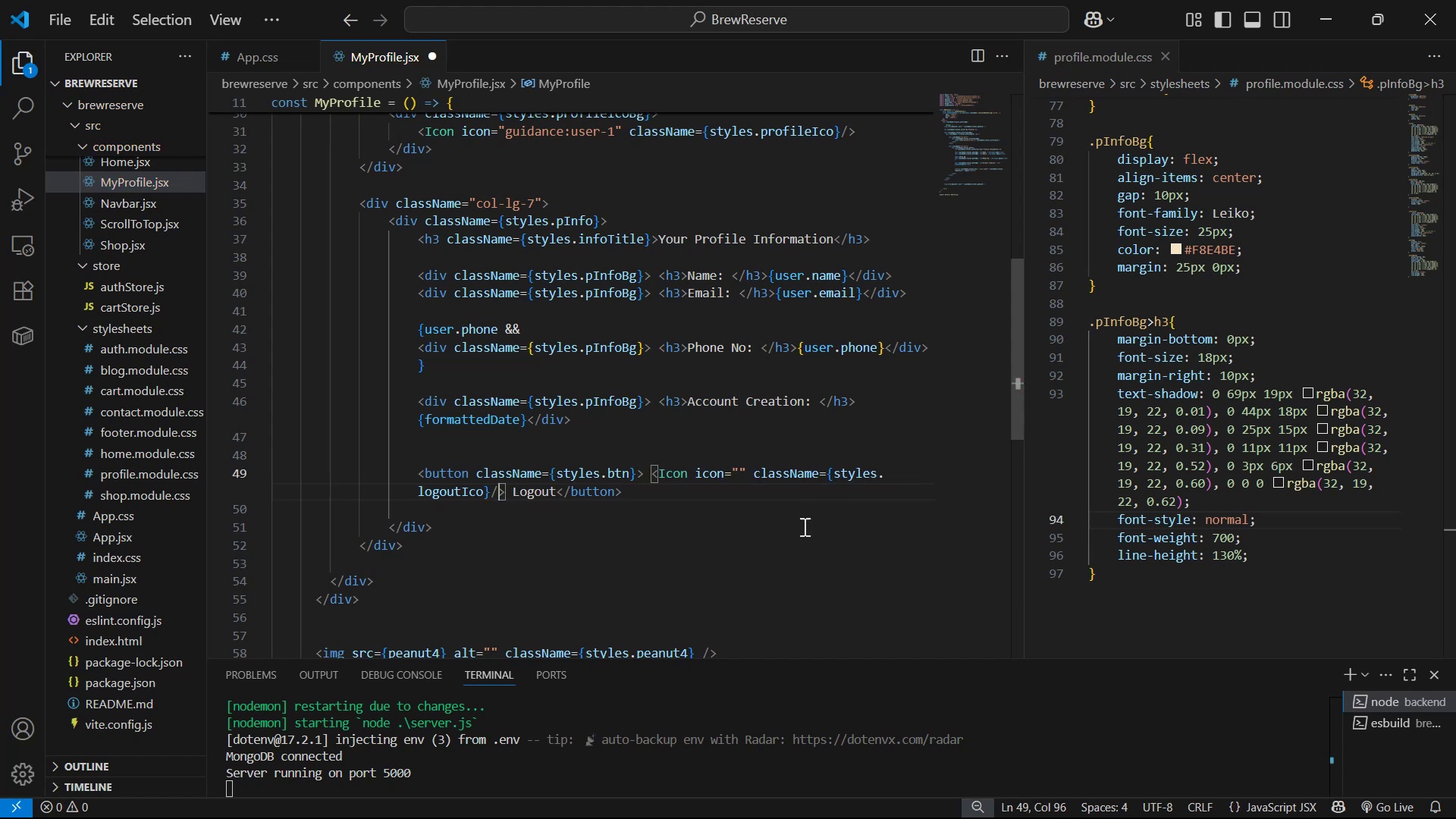 
key(Alt+AltLeft)
 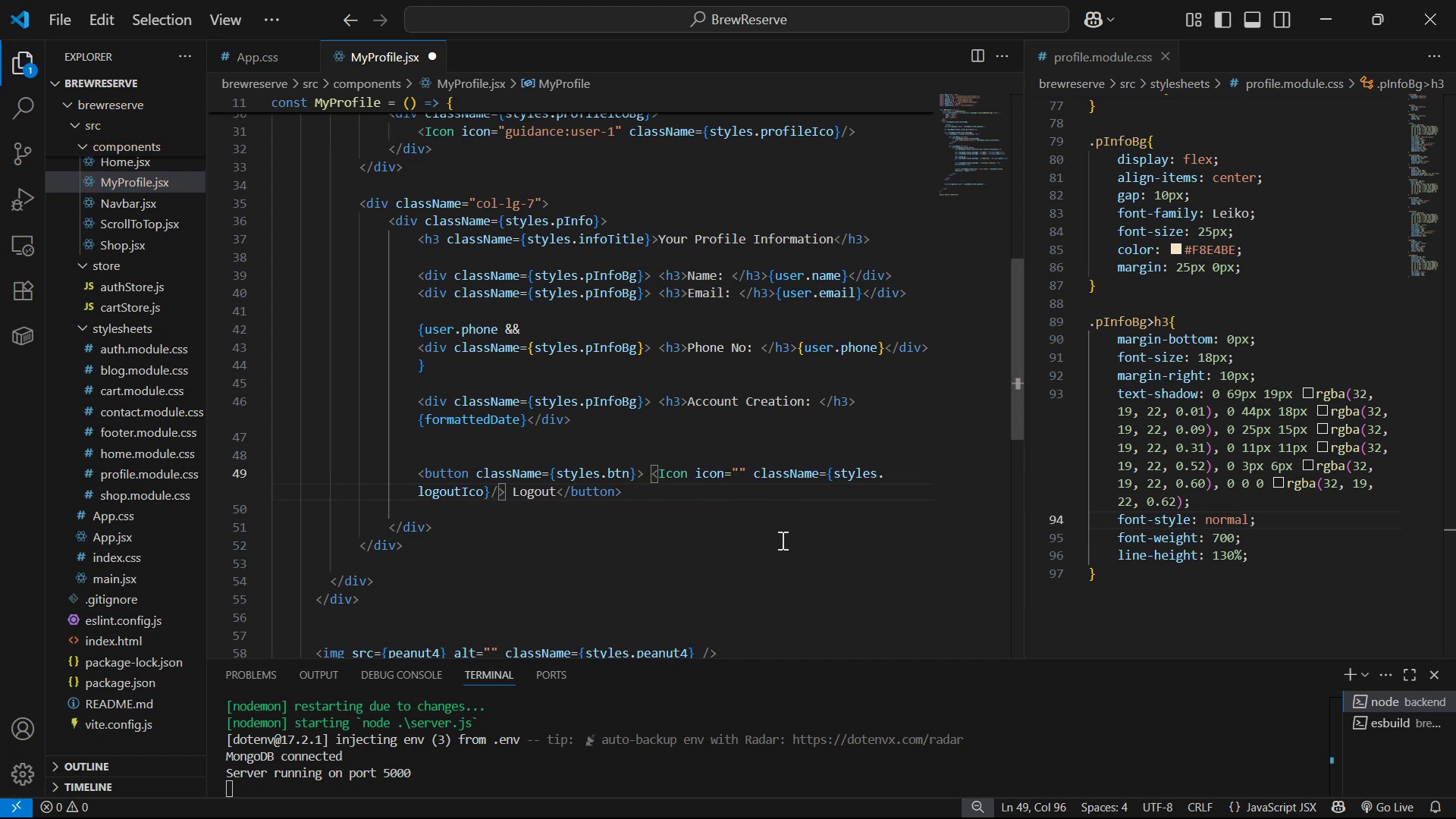 
key(Alt+Tab)
 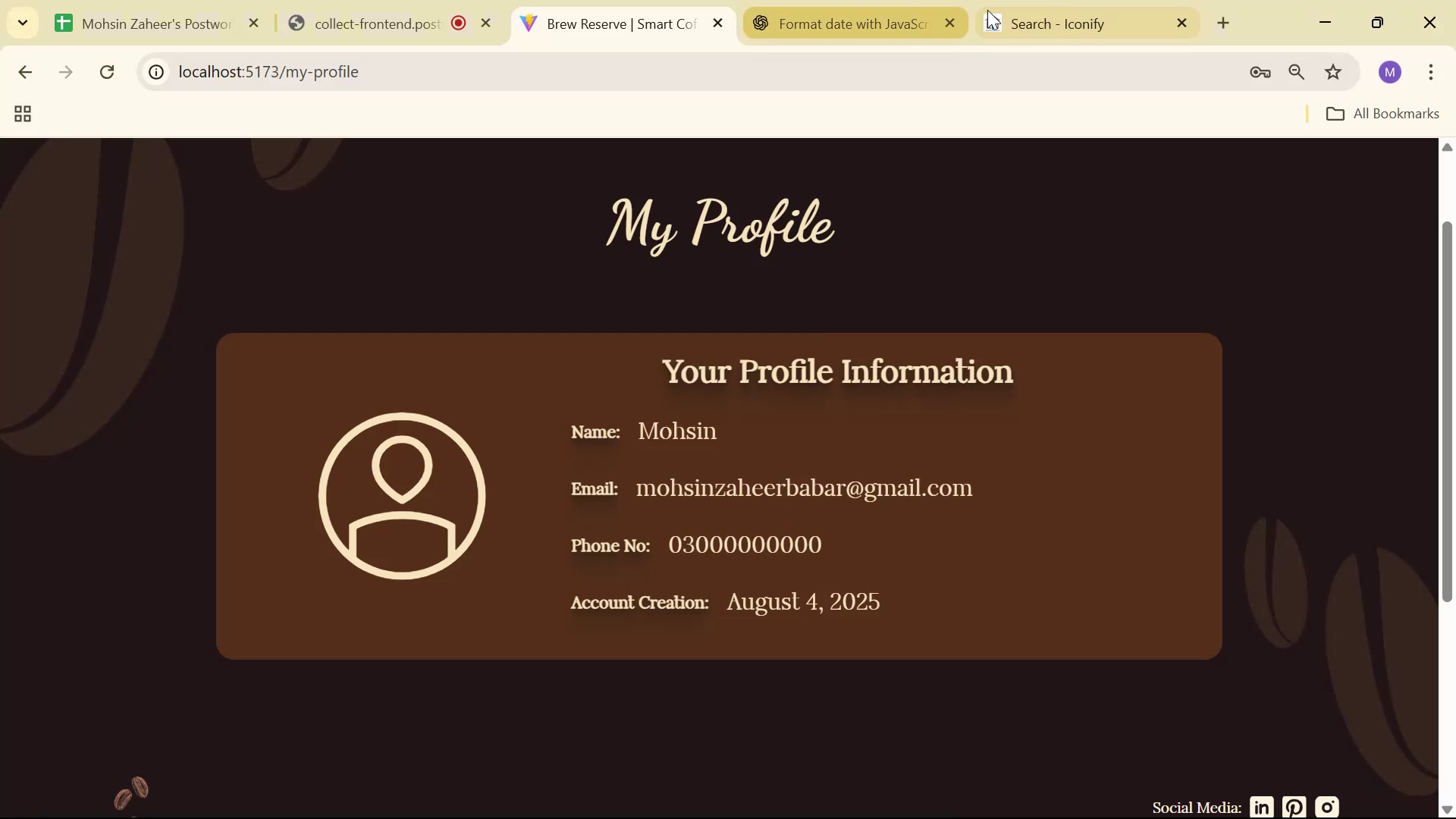 
left_click([1056, 6])
 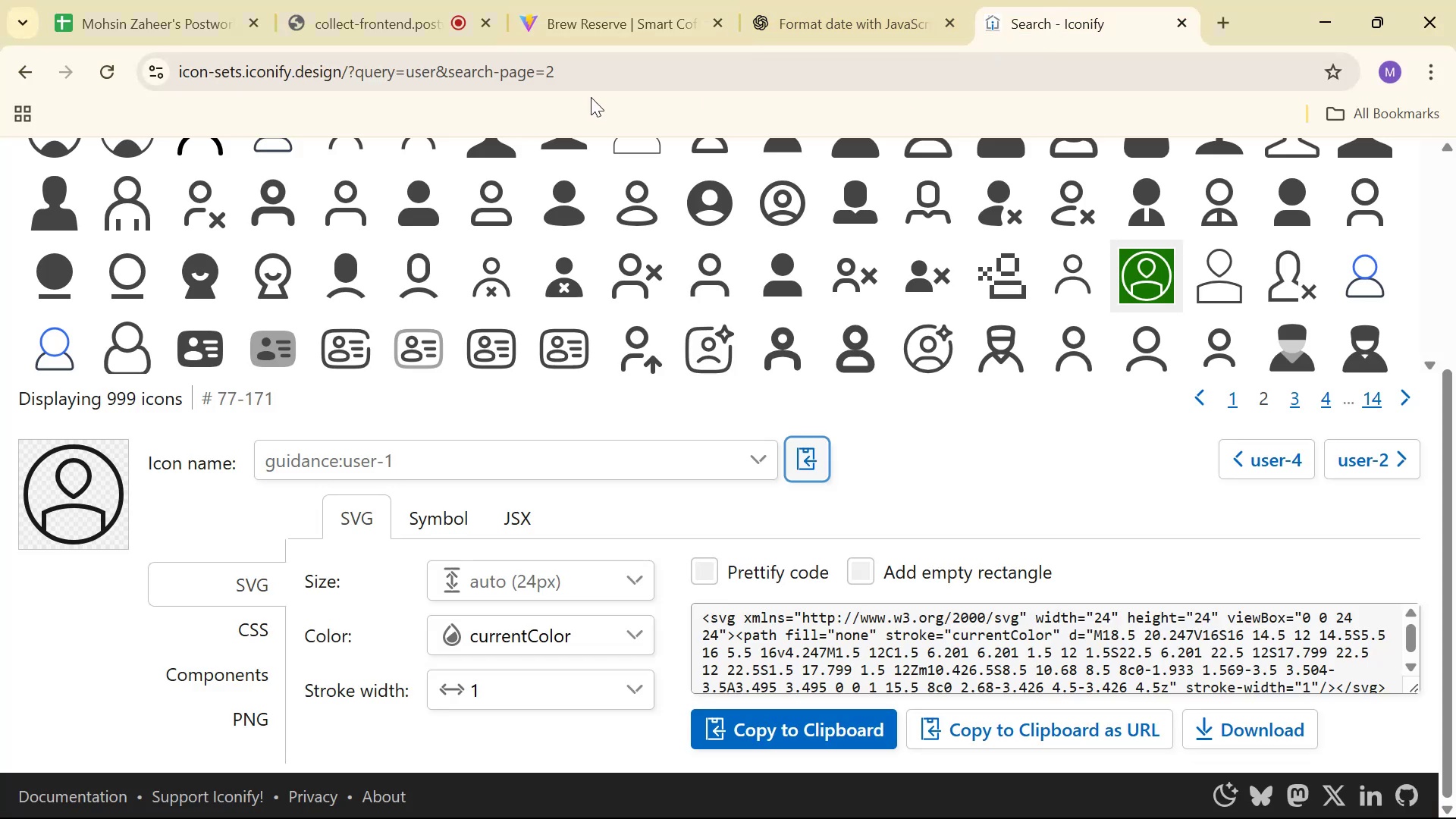 
scroll: coordinate [1442, 290], scroll_direction: up, amount: 15.0
 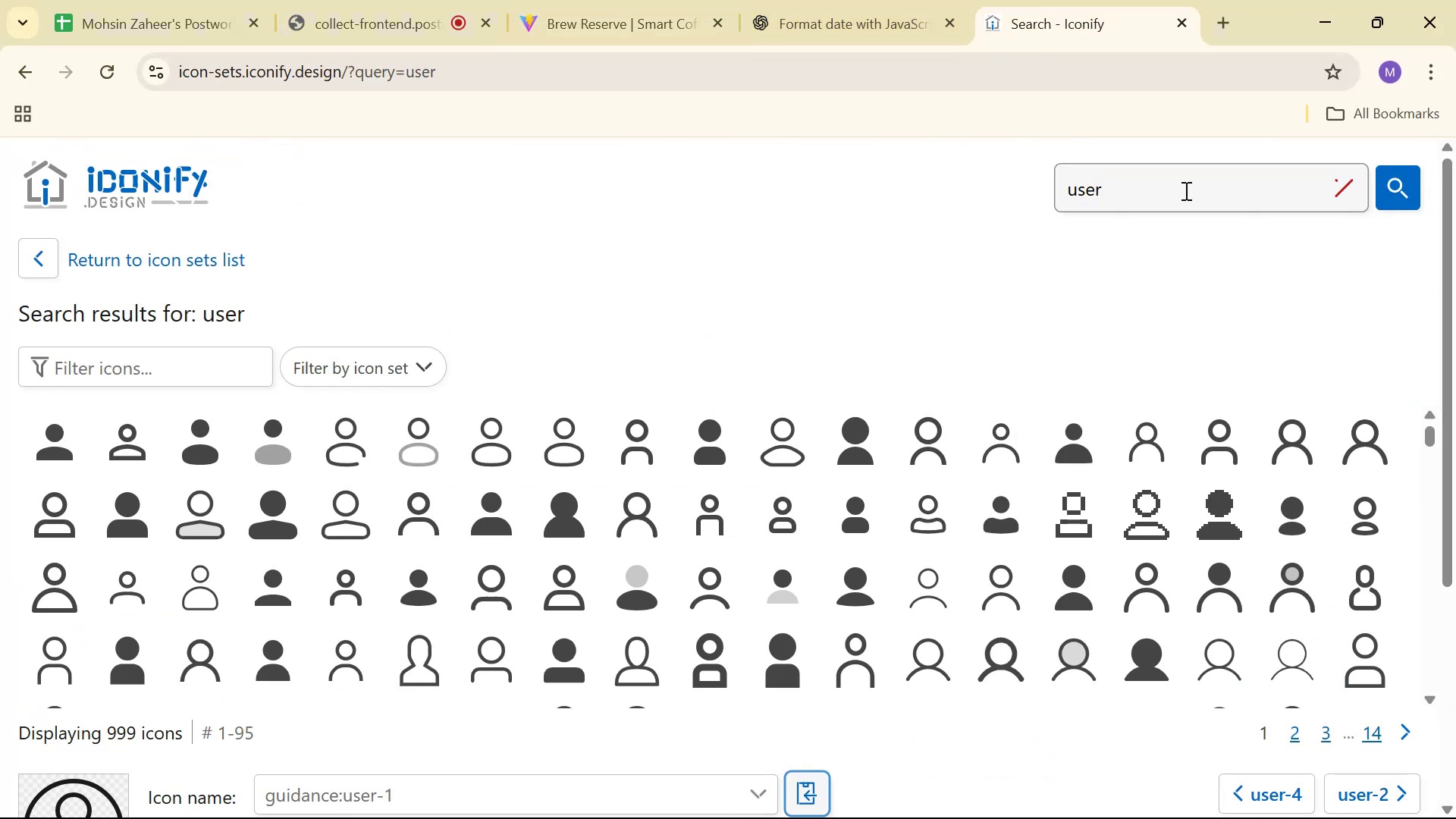 
left_click([1178, 187])
 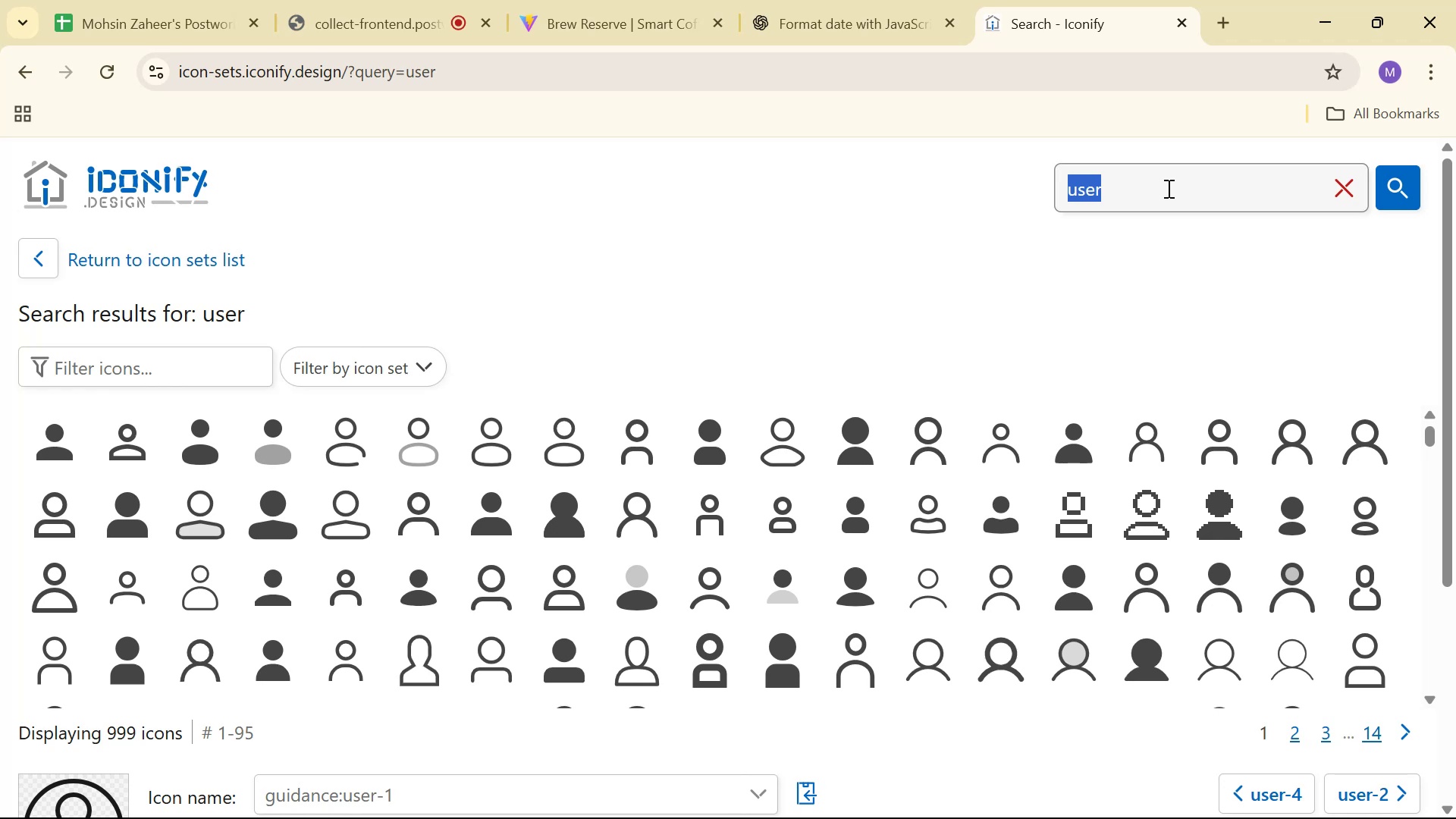 
type(loguo)
key(Backspace)
key(Backspace)
type(out)
 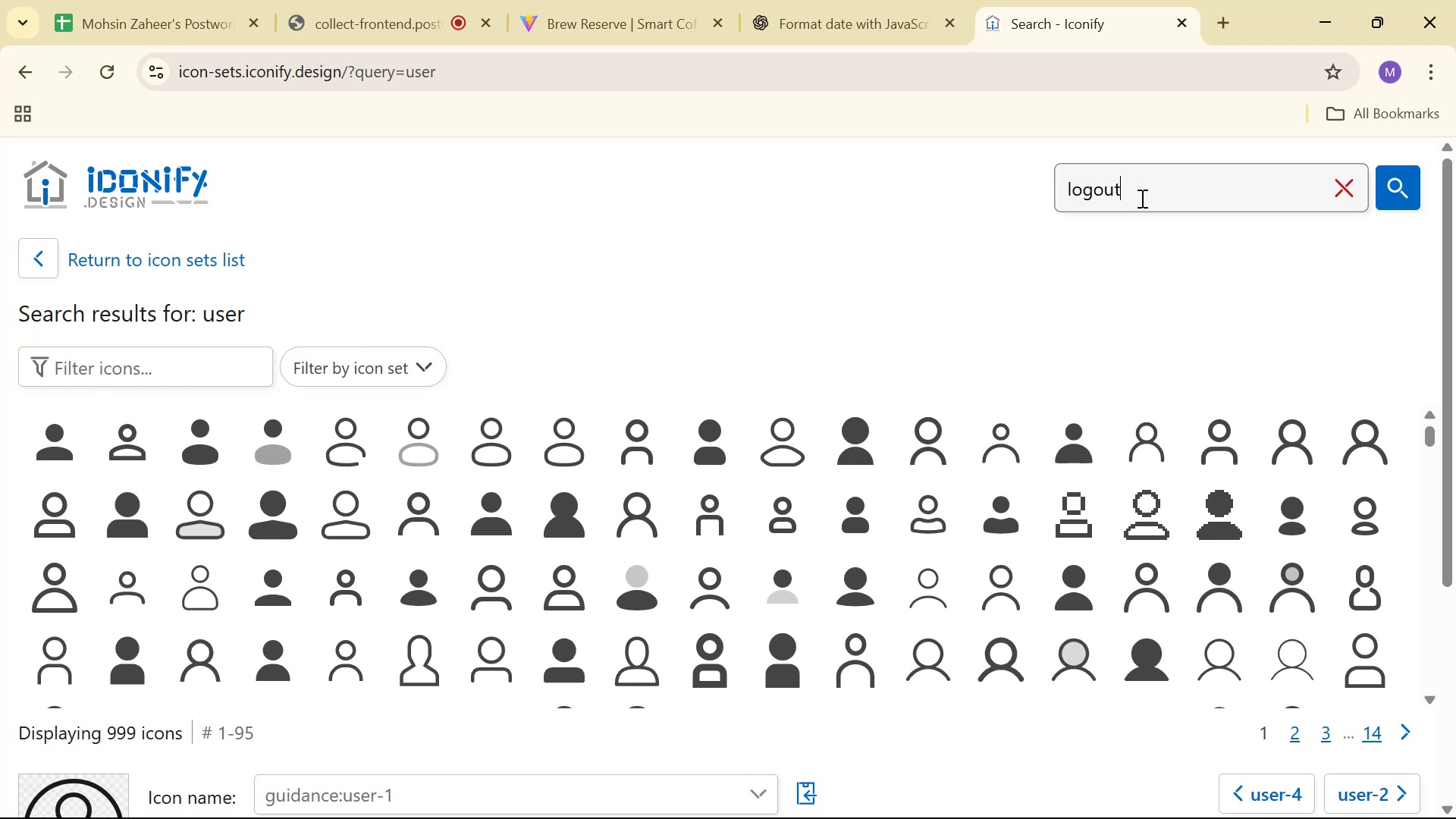 
key(Enter)
 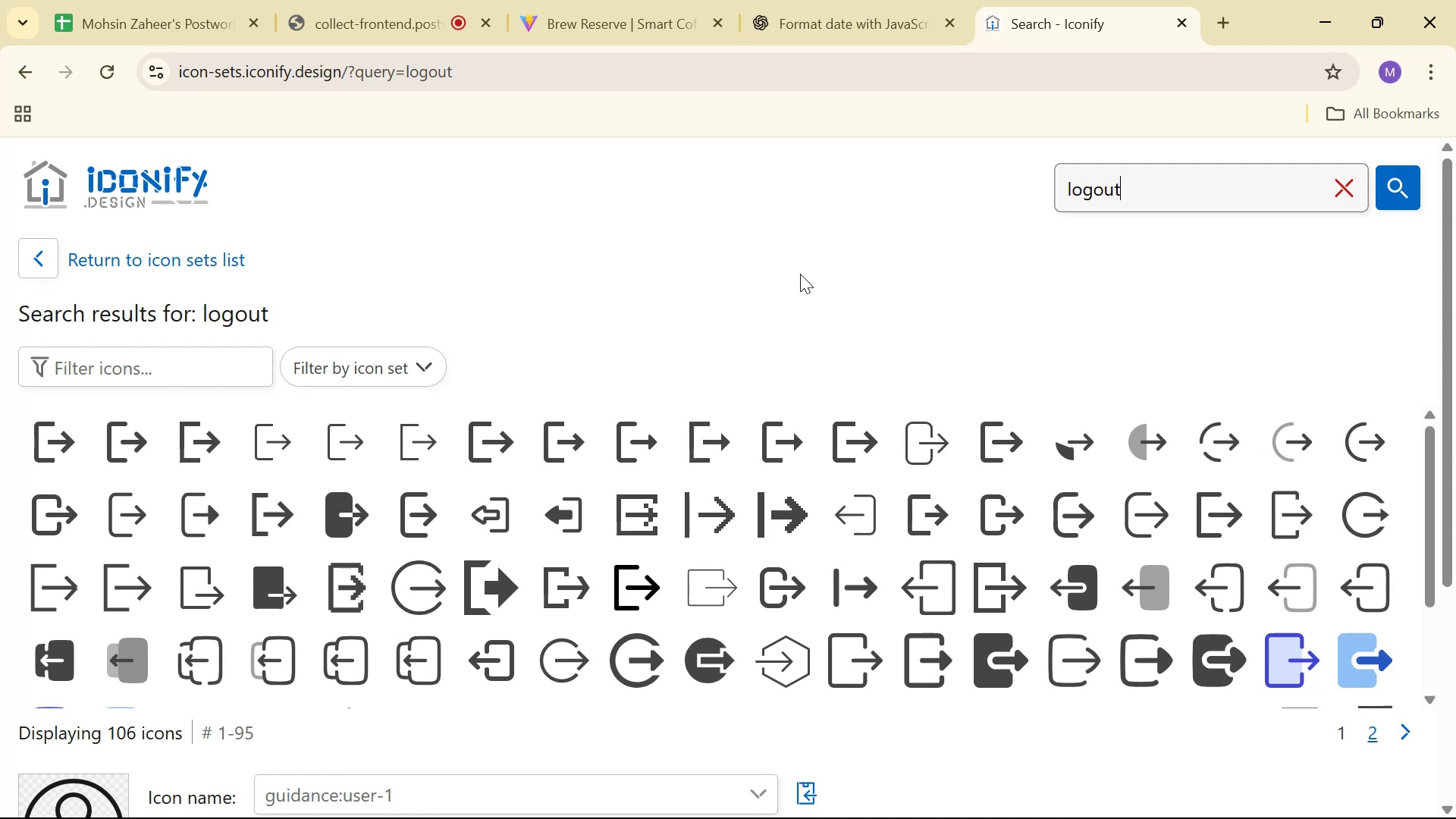 
wait(13.33)
 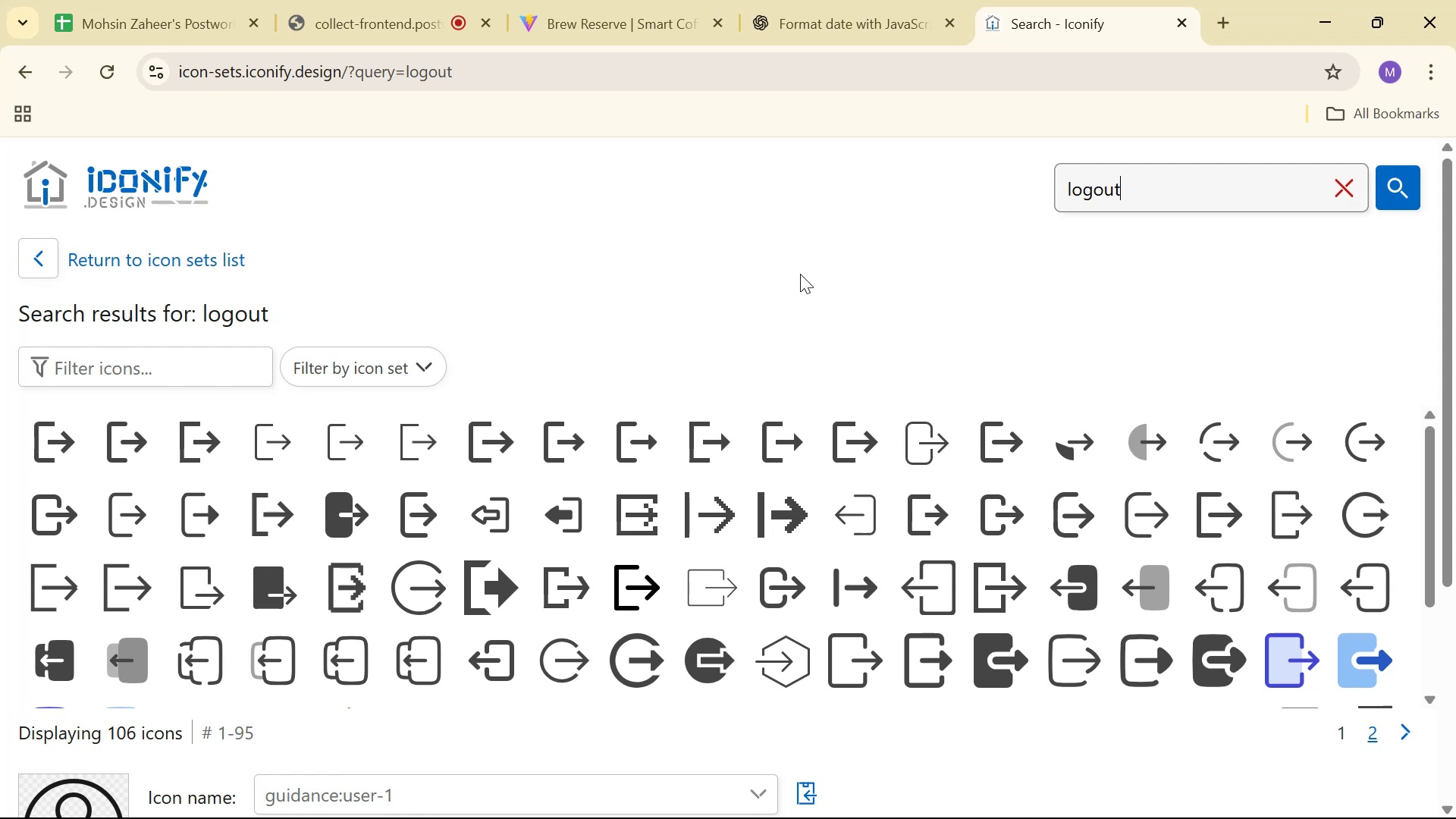 
left_click([198, 522])
 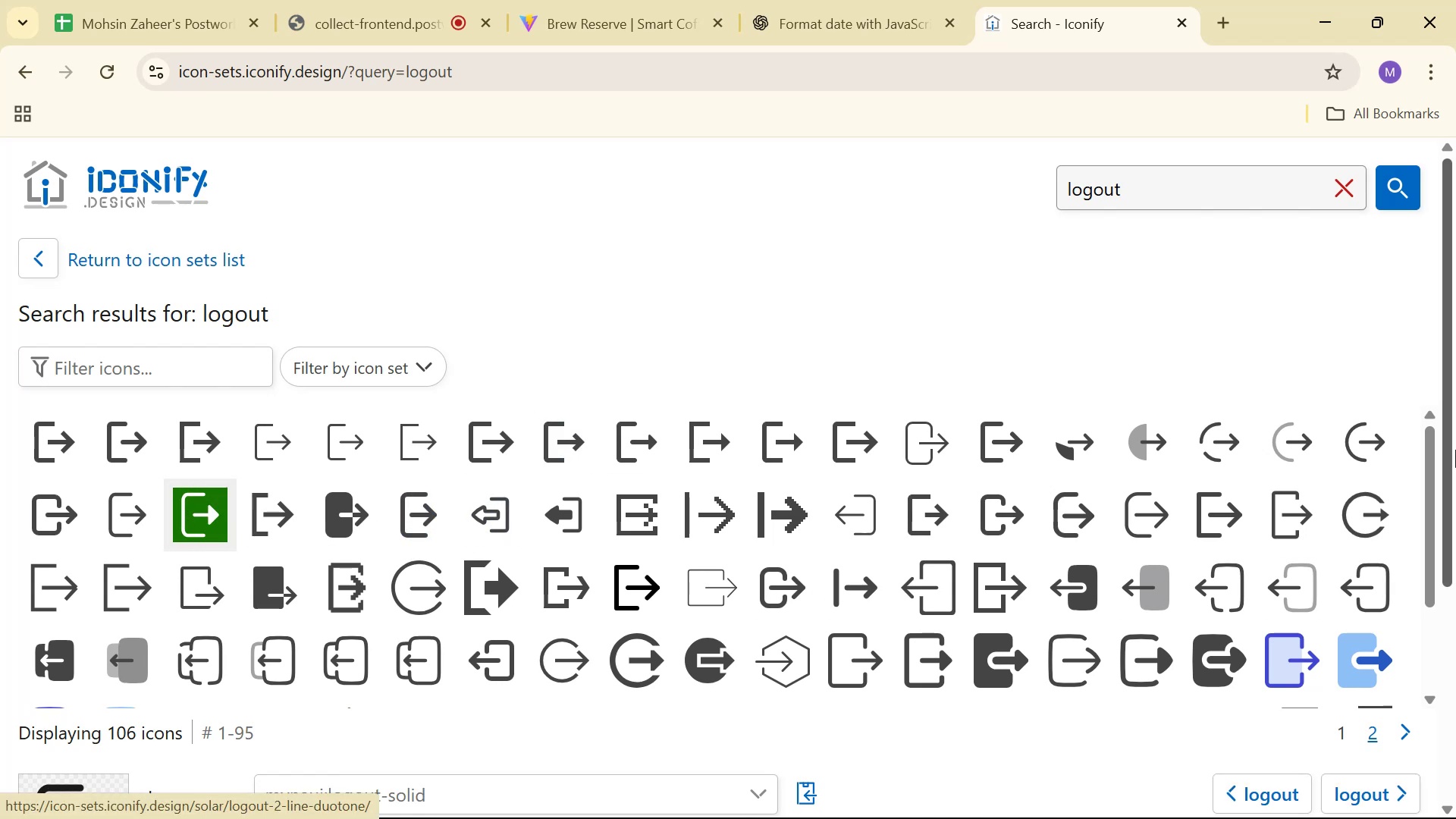 
scroll: coordinate [1455, 447], scroll_direction: down, amount: 1.0
 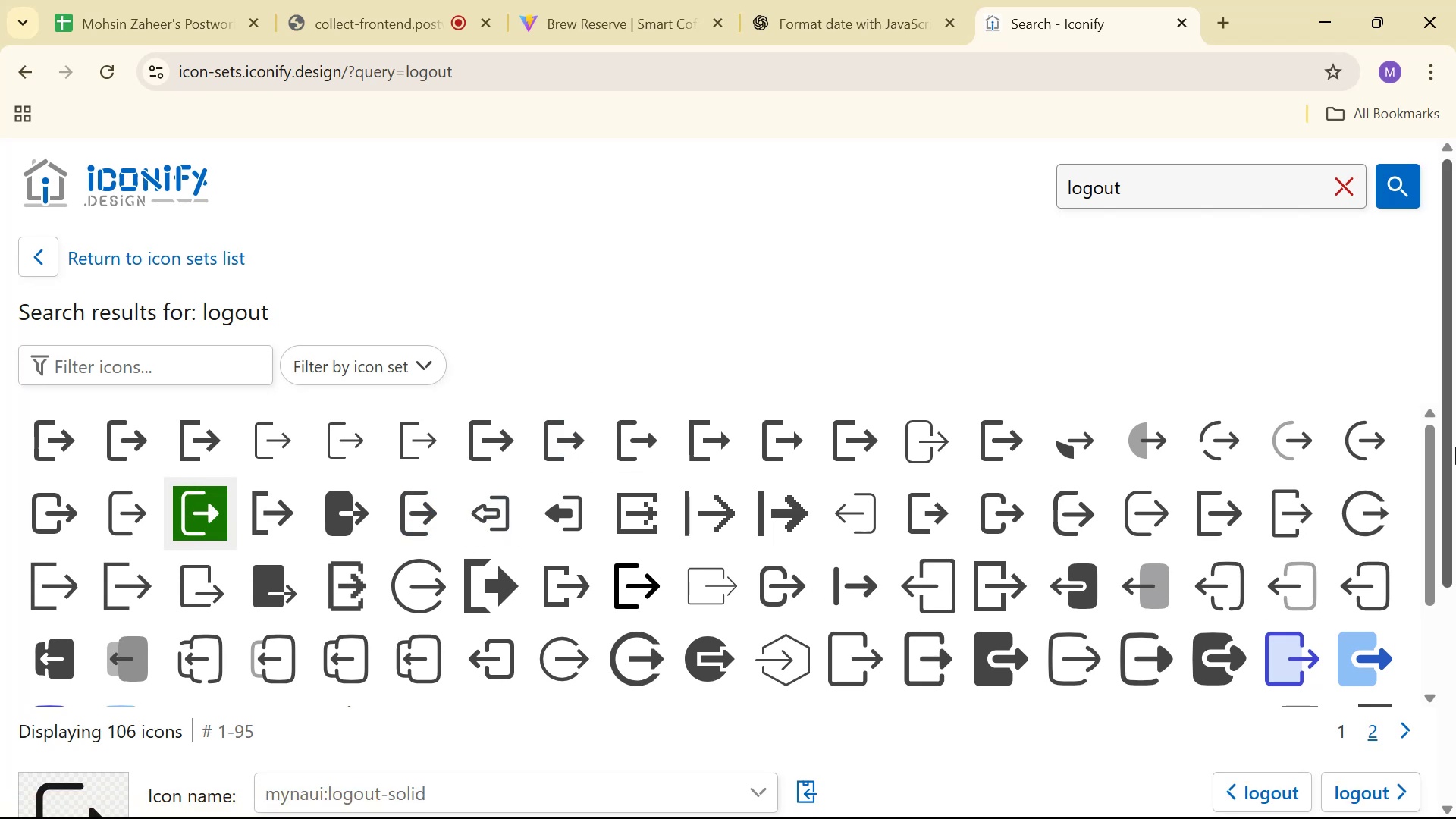 
key(Control+ControlLeft)
 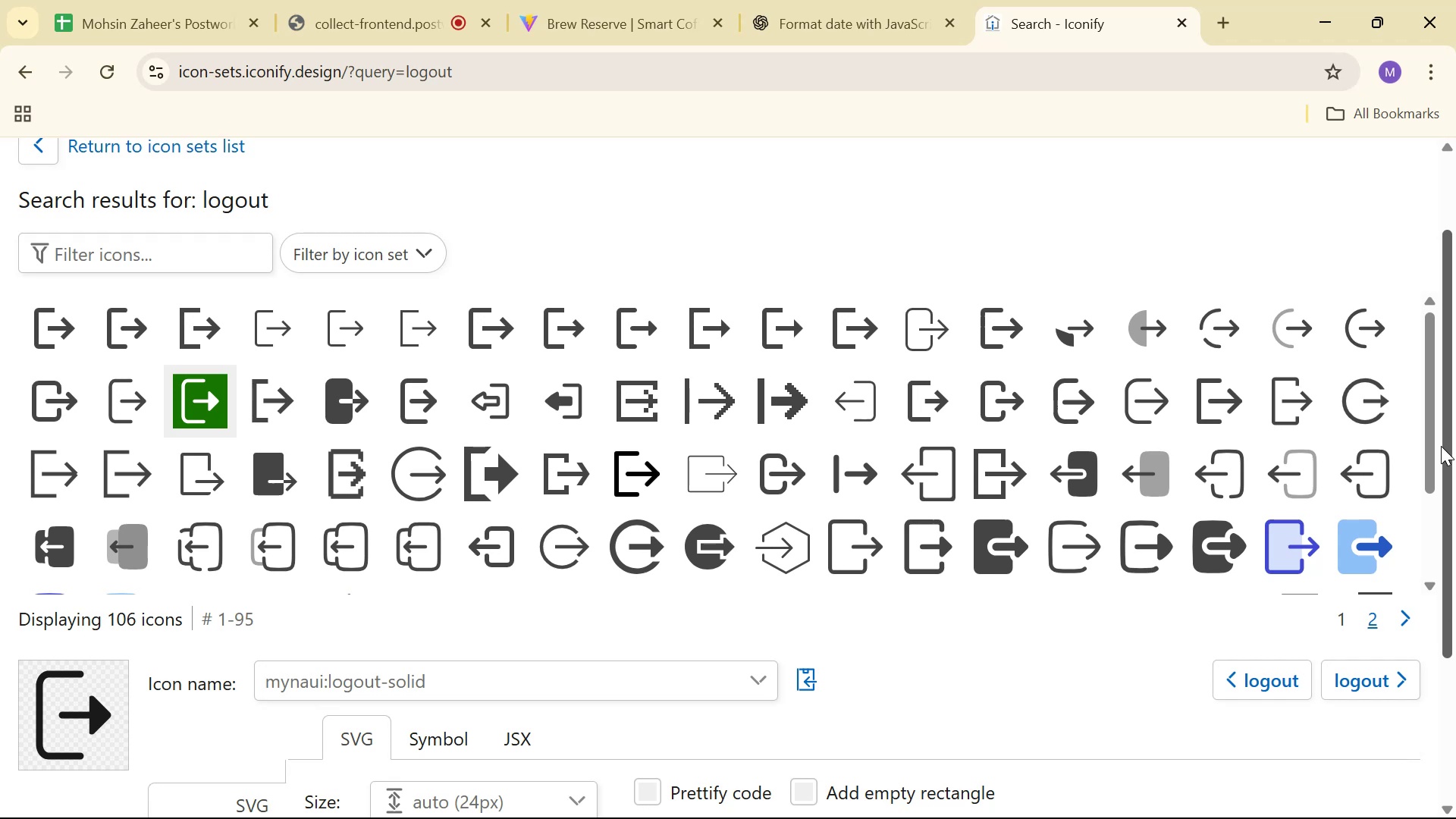 
left_click([1285, 333])
 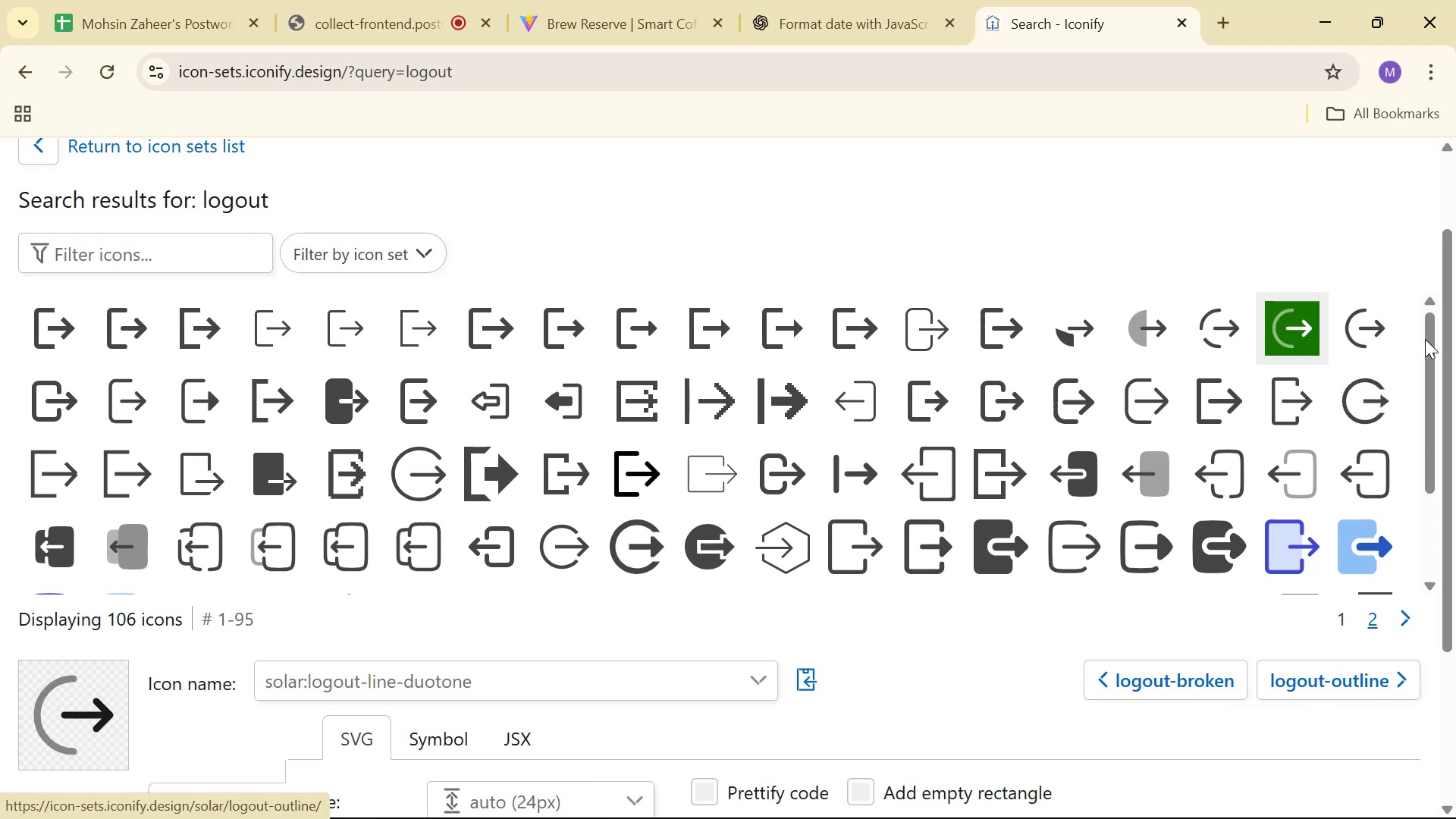 
scroll: coordinate [1455, 344], scroll_direction: down, amount: 3.0
 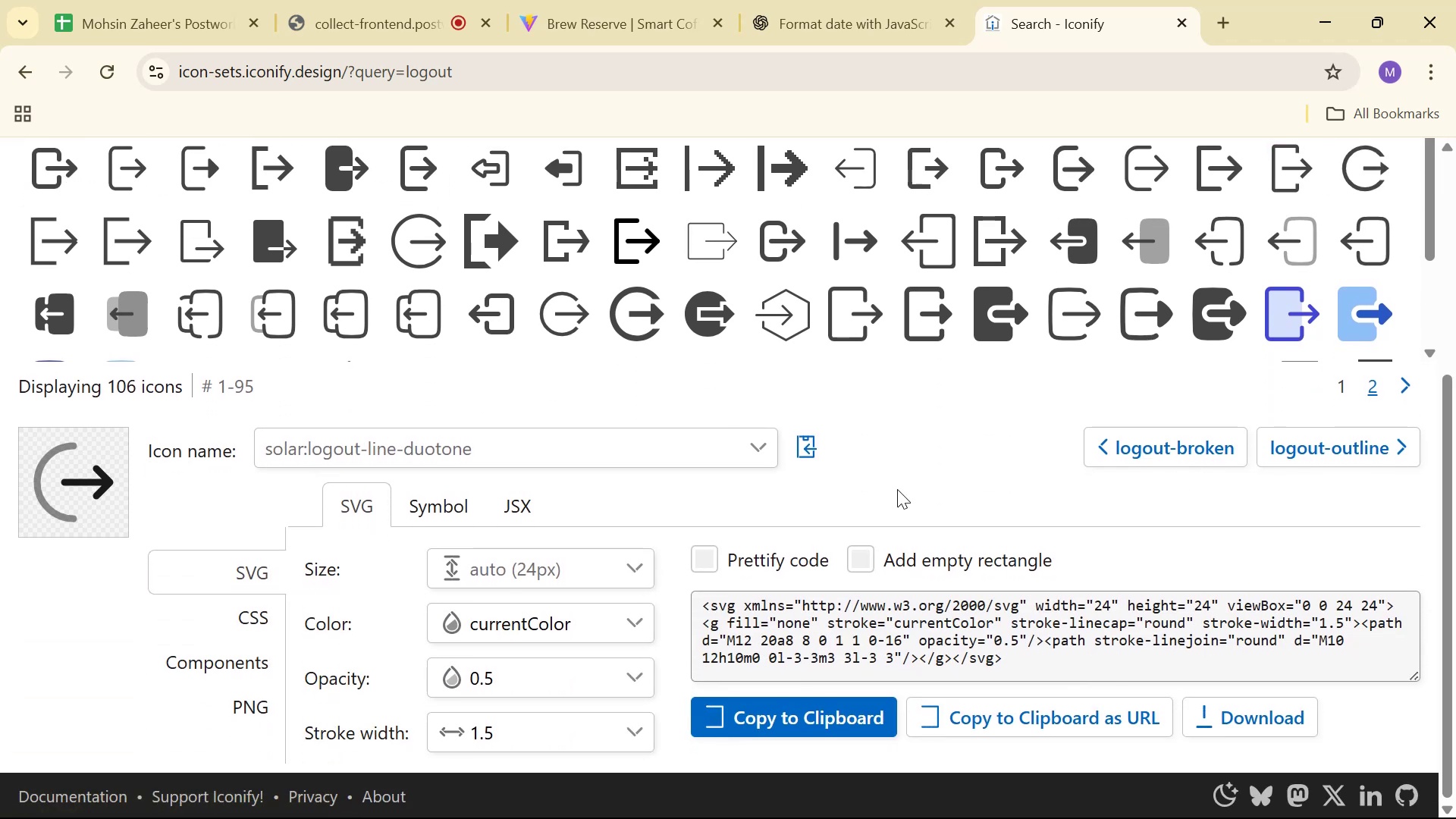 
left_click([815, 450])
 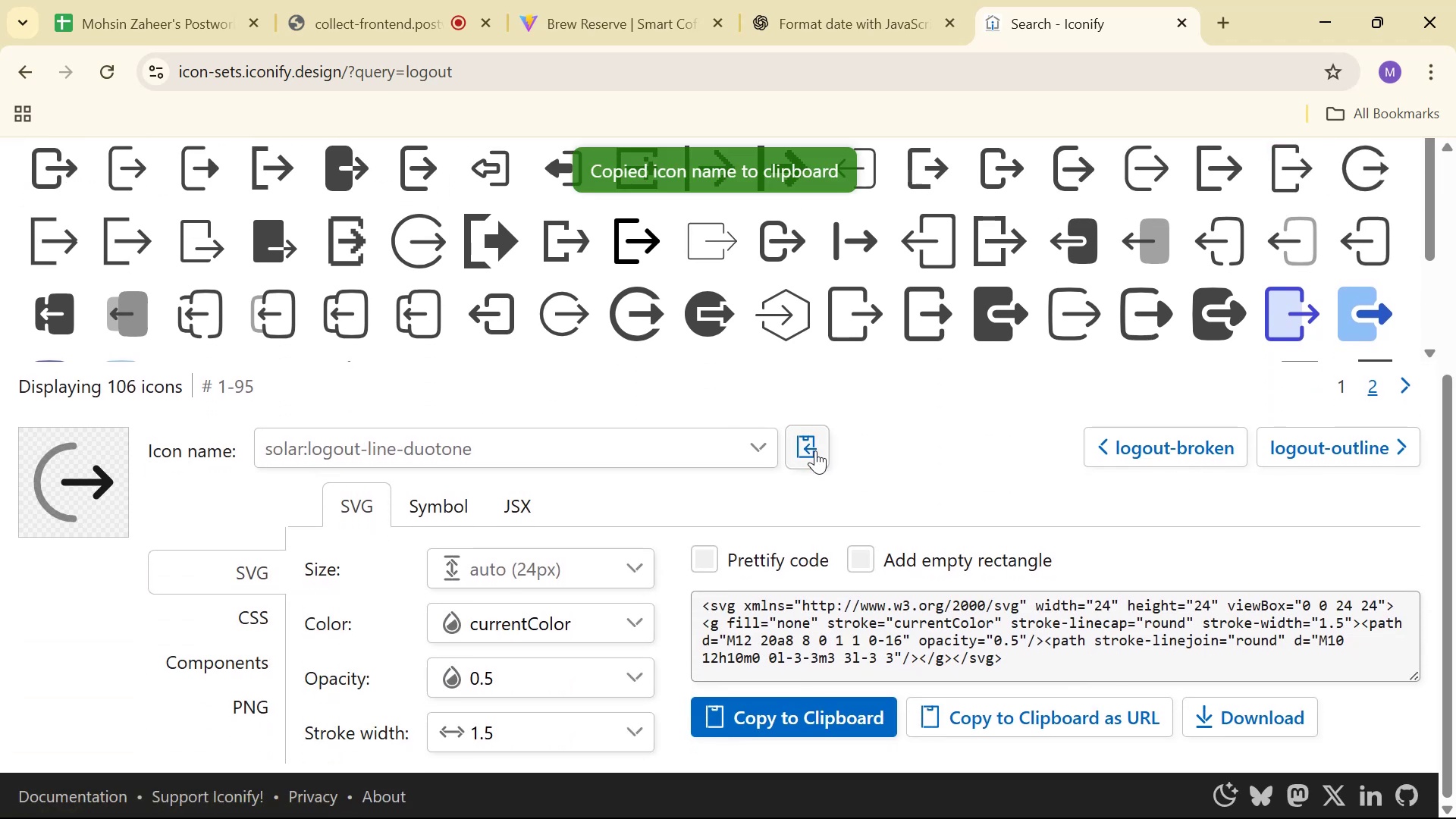 
key(Alt+AltLeft)
 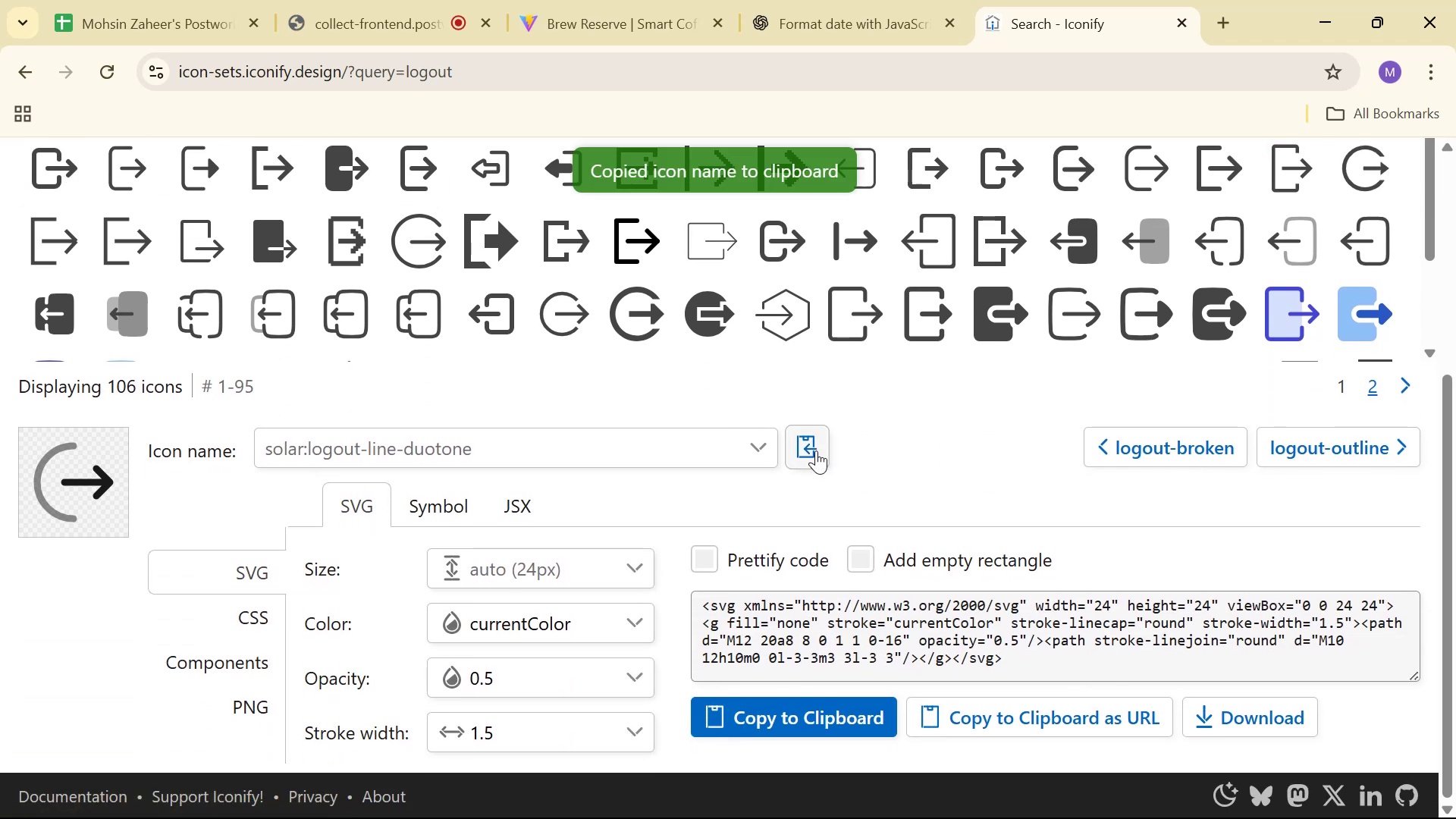 
key(Alt+Tab)
 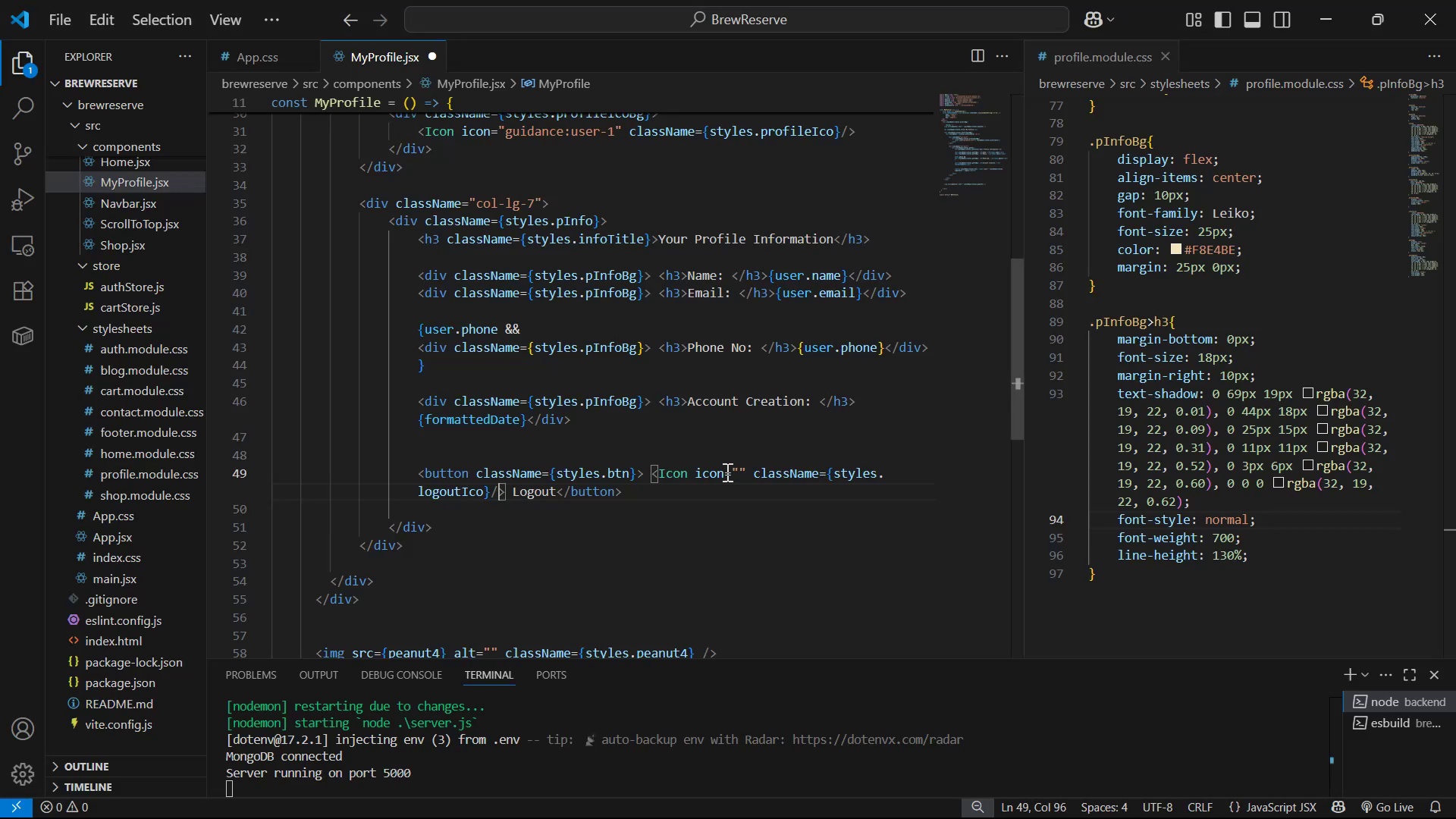 
key(Control+V)
 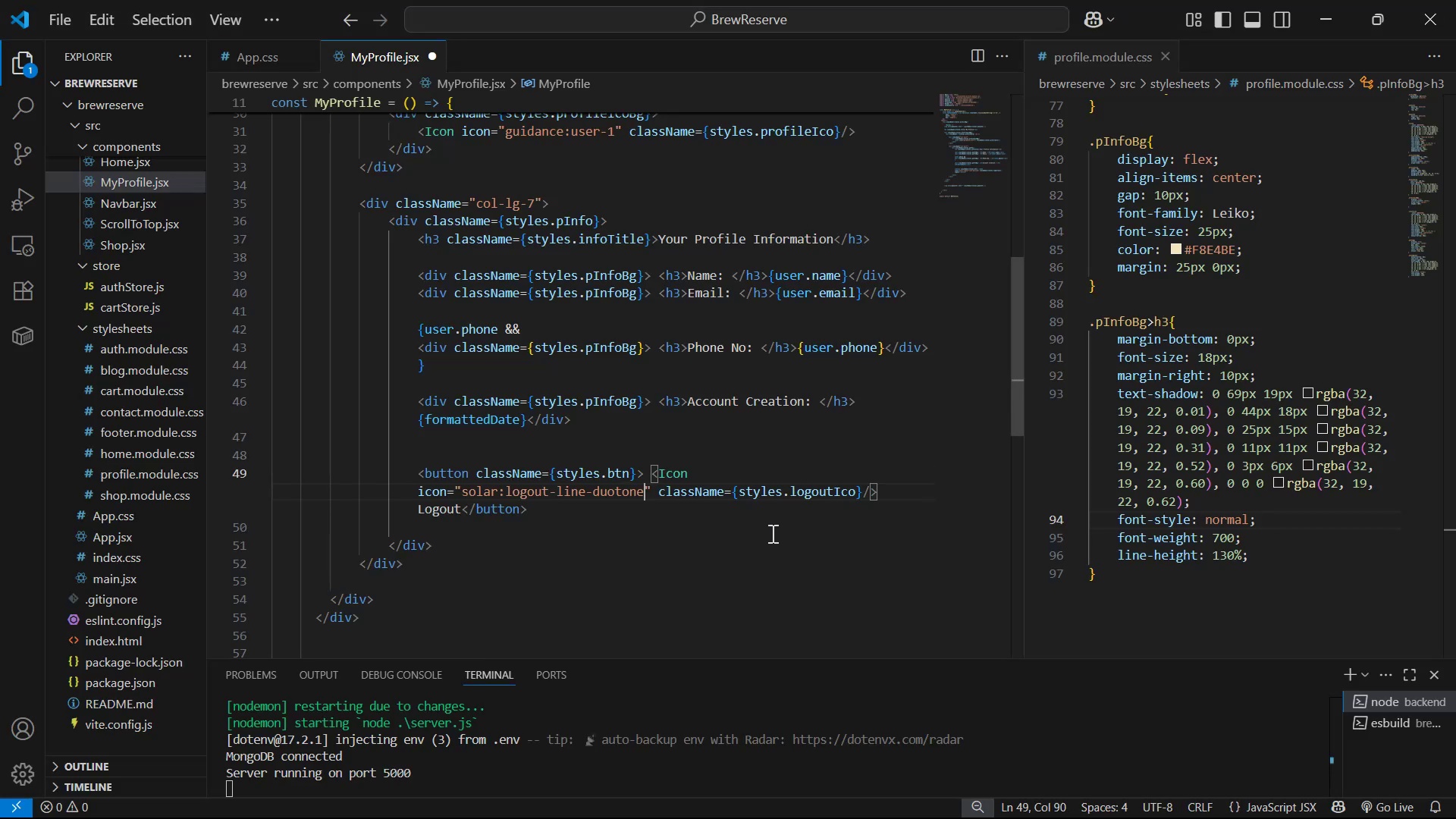 
key(Control+S)
 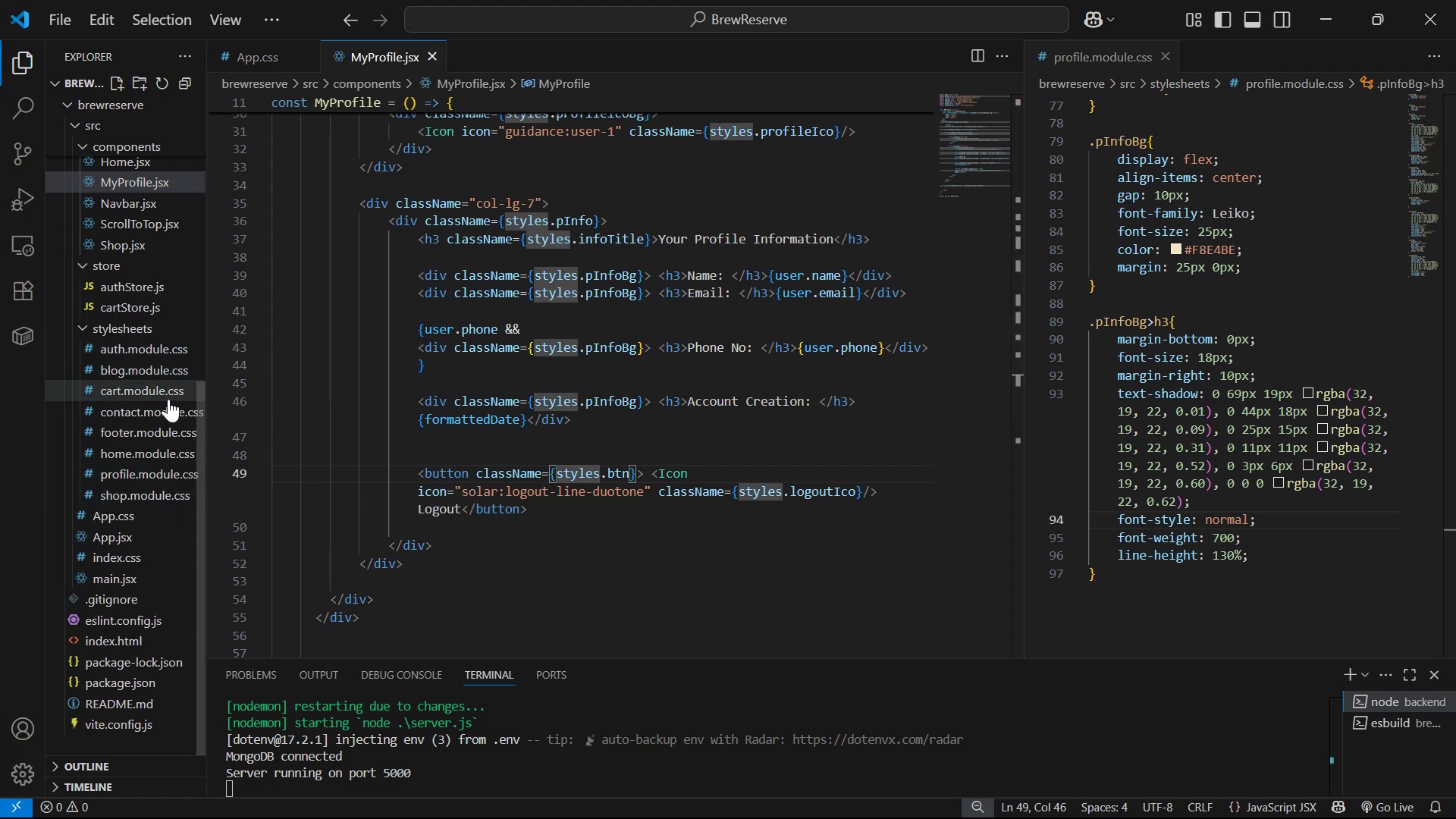 
wait(18.27)
 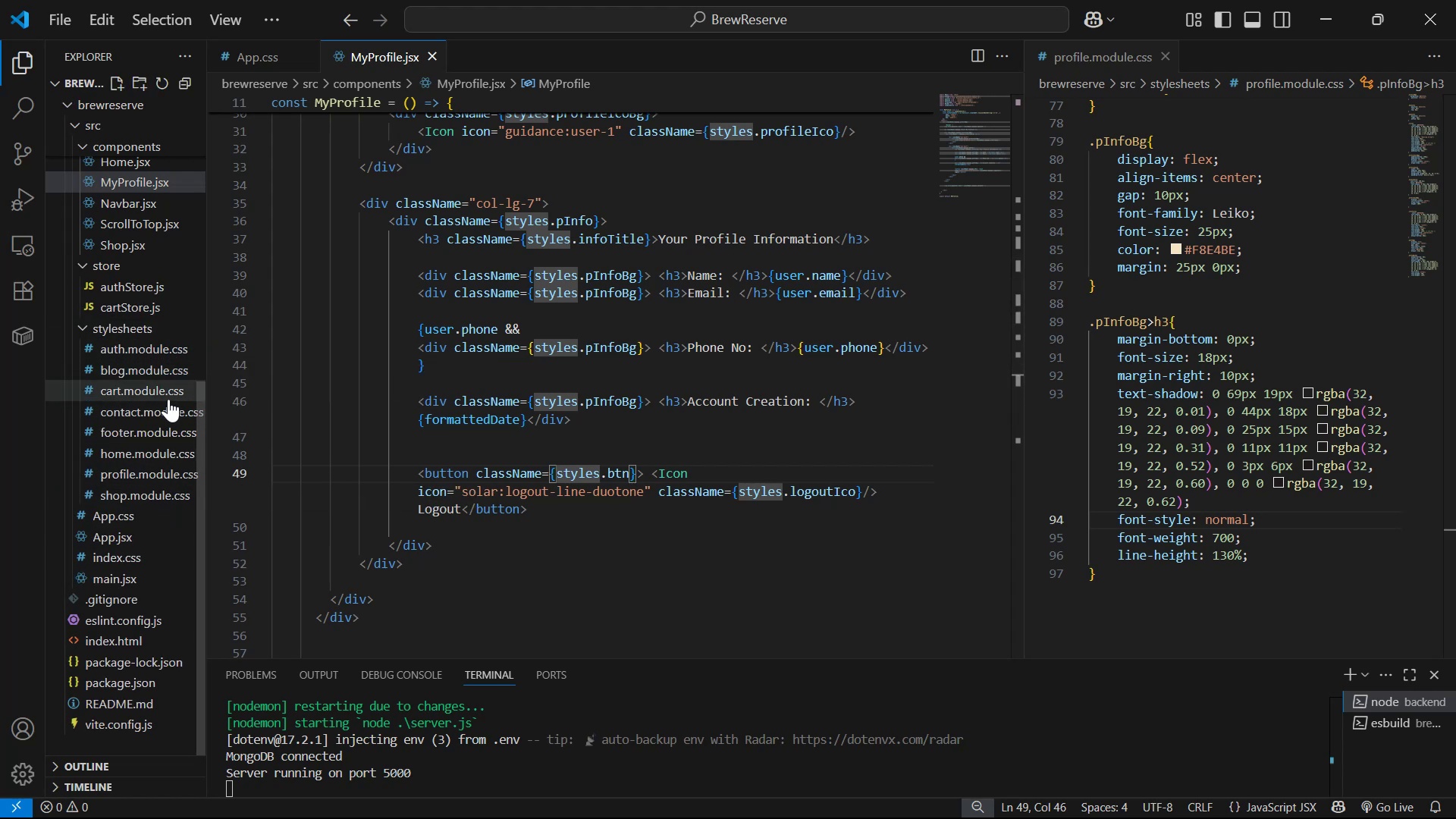 
left_click([169, 413])
 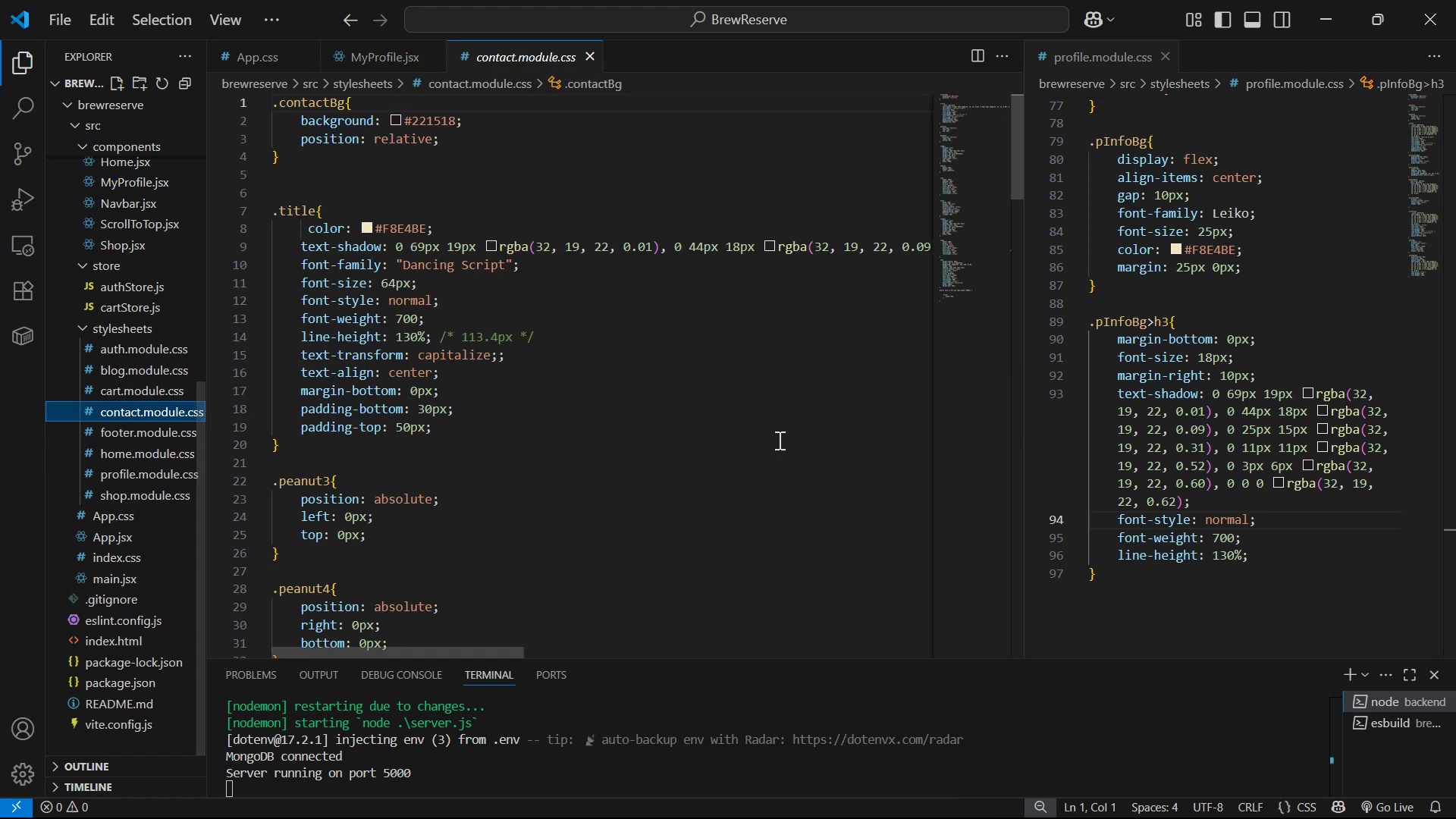 
scroll: coordinate [614, 441], scroll_direction: down, amount: 32.0
 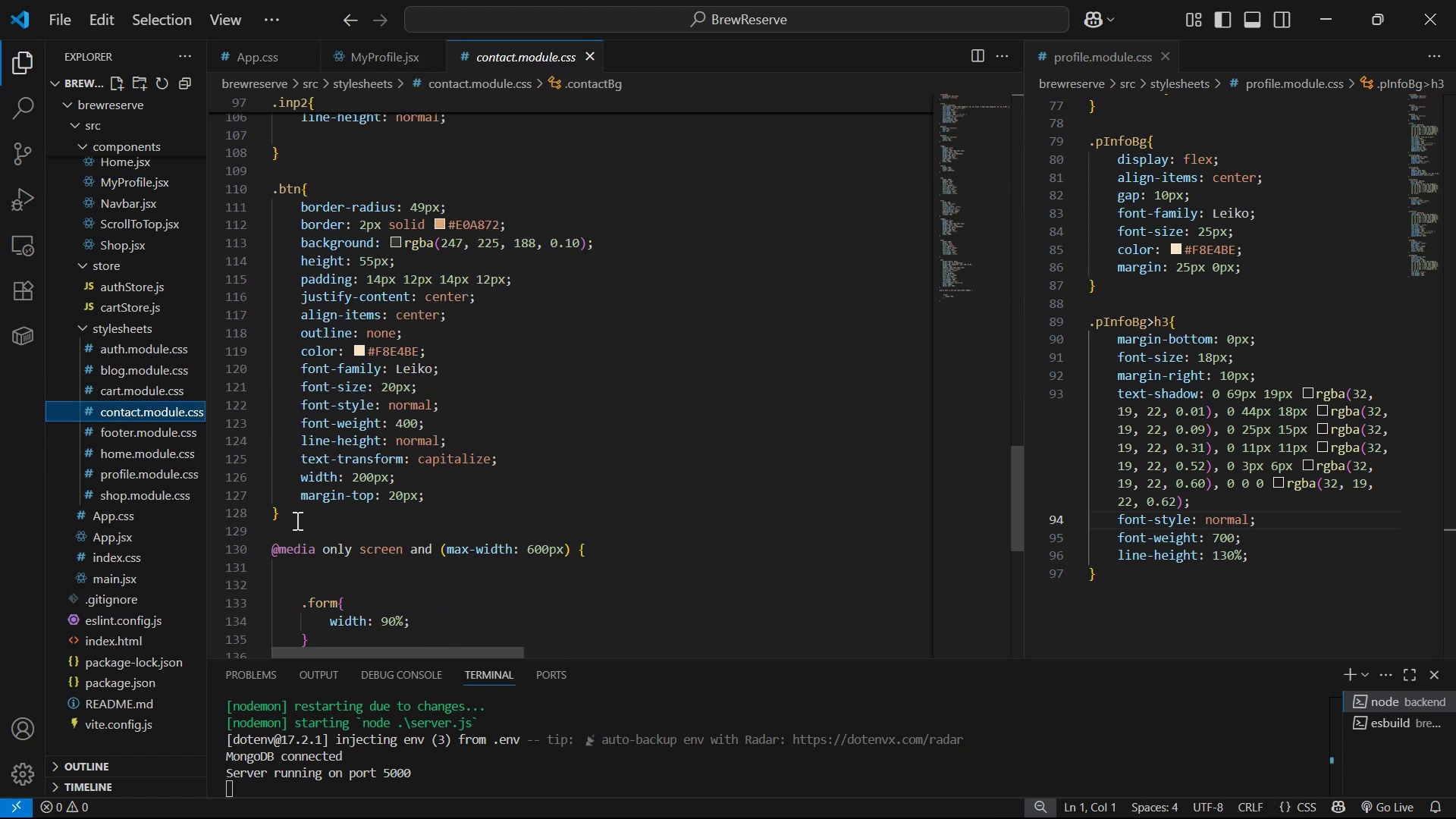 
left_click_drag(start_coordinate=[275, 535], to_coordinate=[230, 168])
 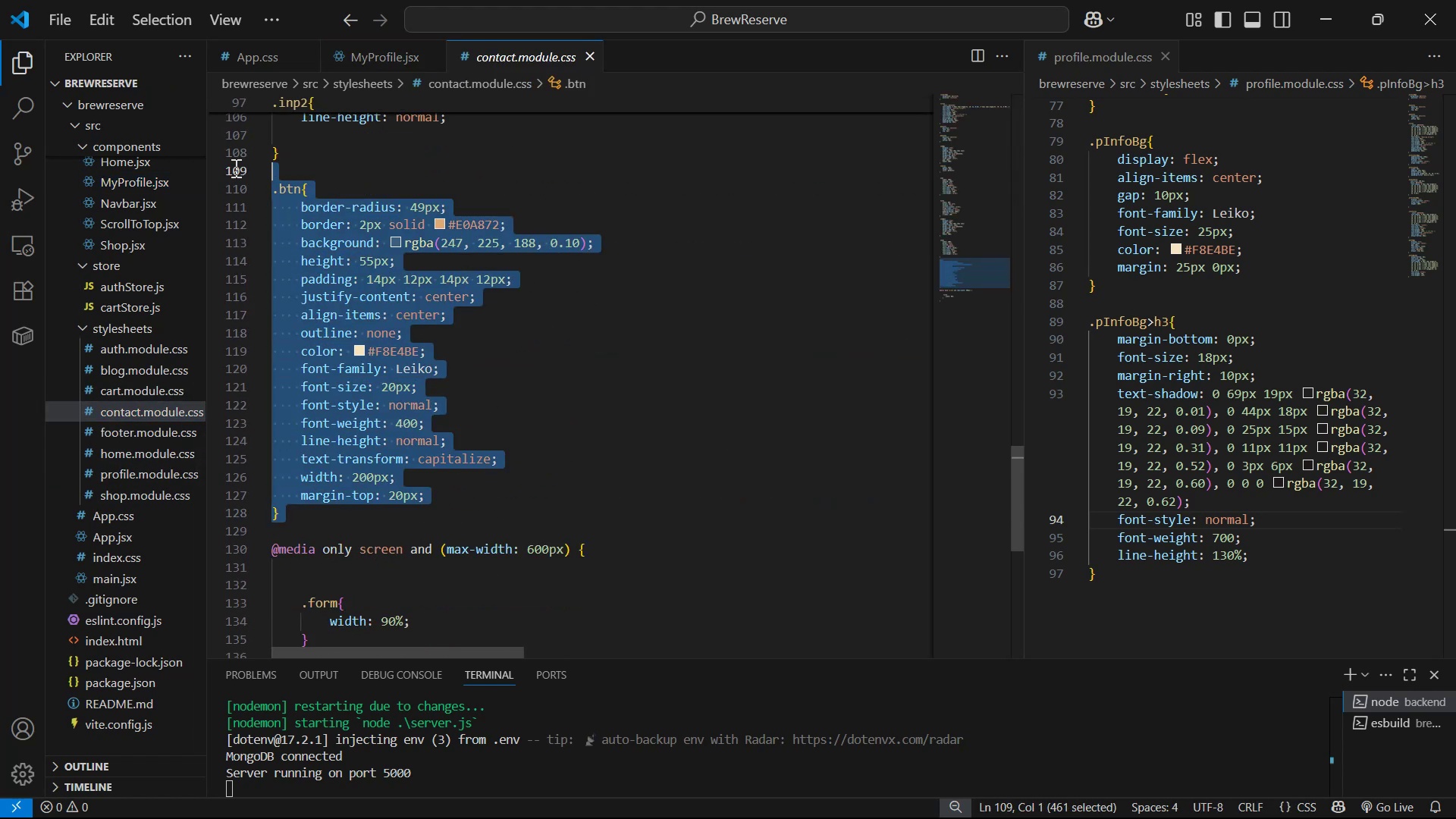 
key(Control+C)
 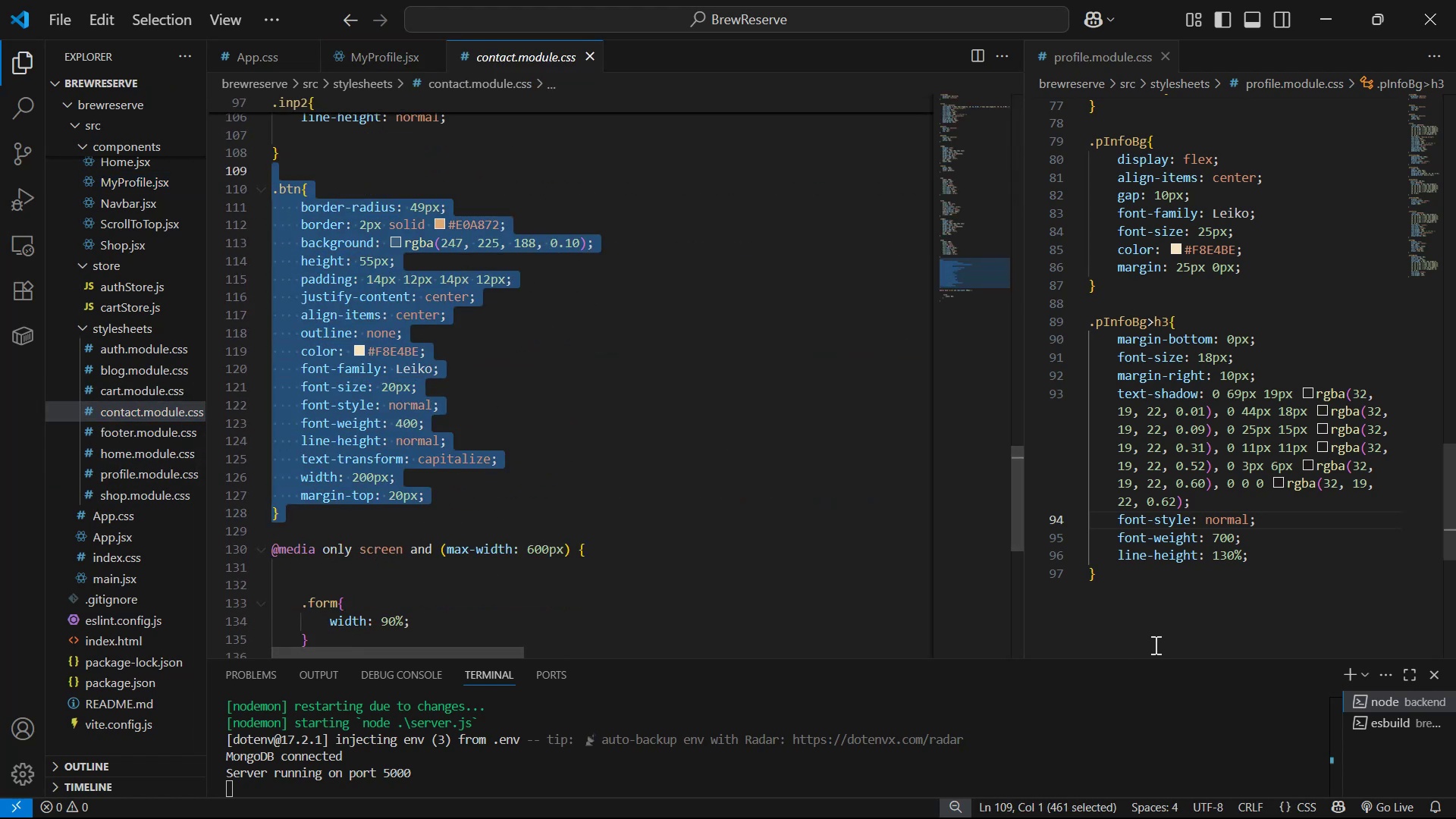 
left_click([1157, 579])
 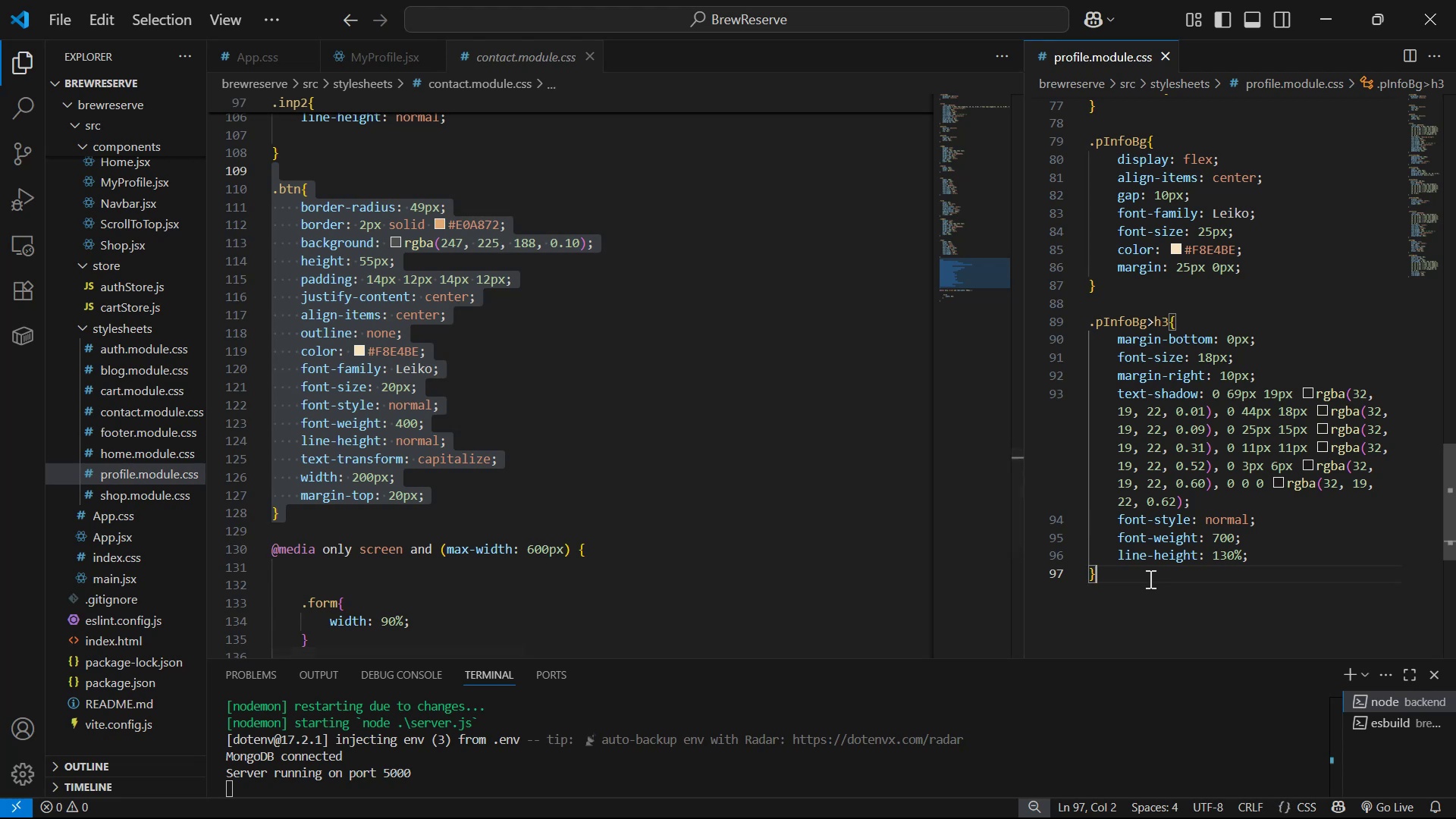 
key(Enter)
 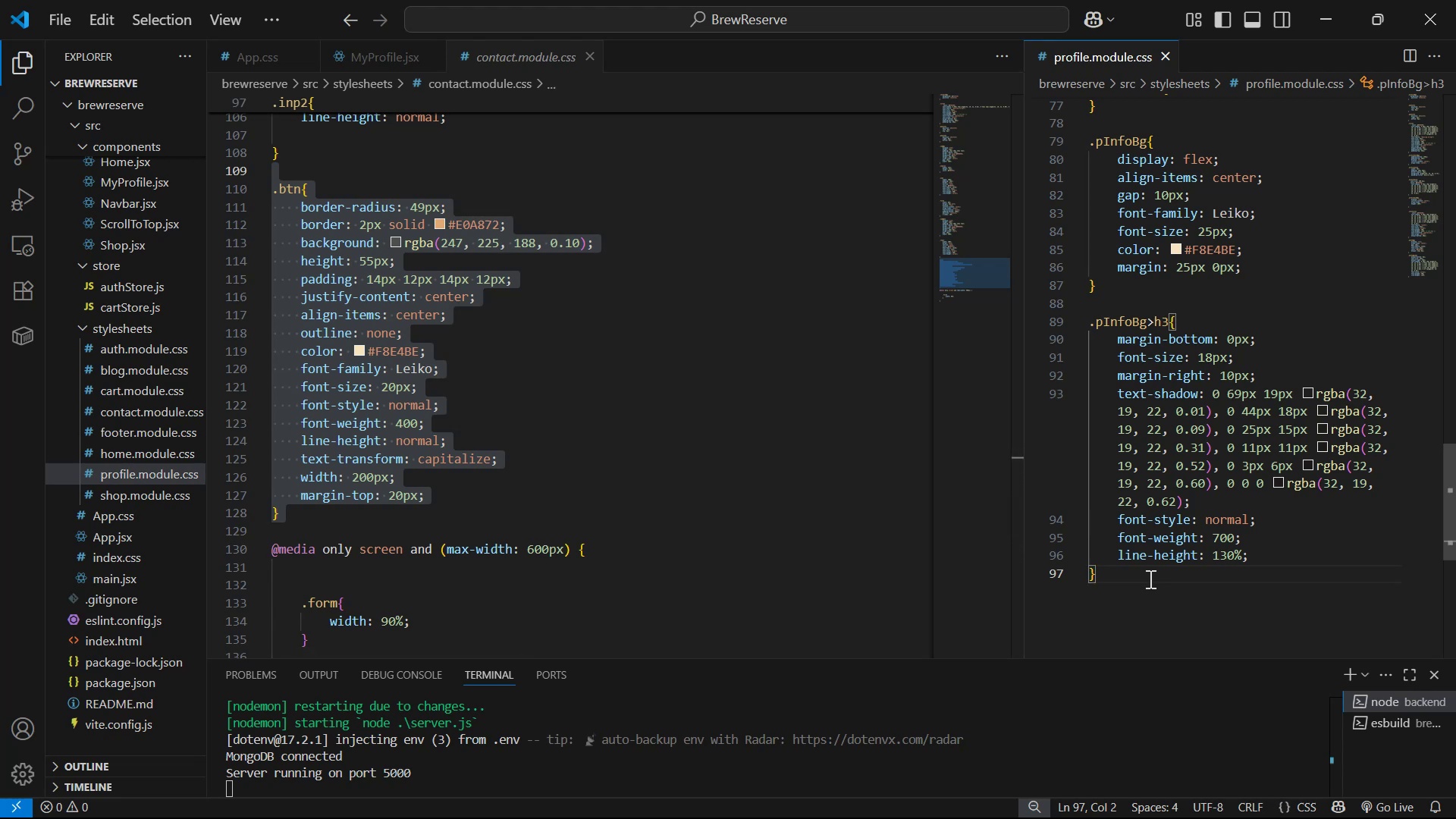 
key(Enter)
 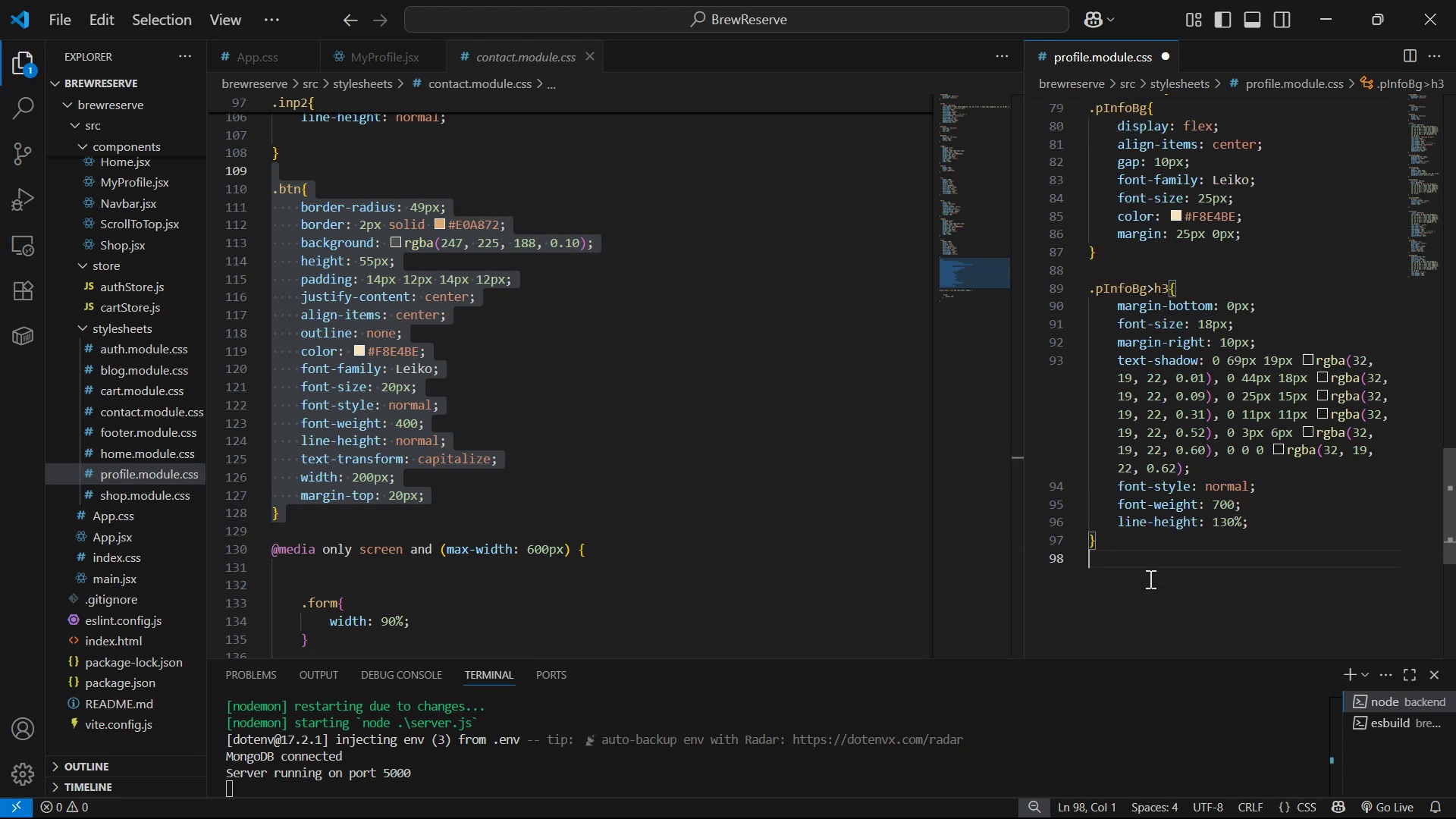 
key(Control+V)
 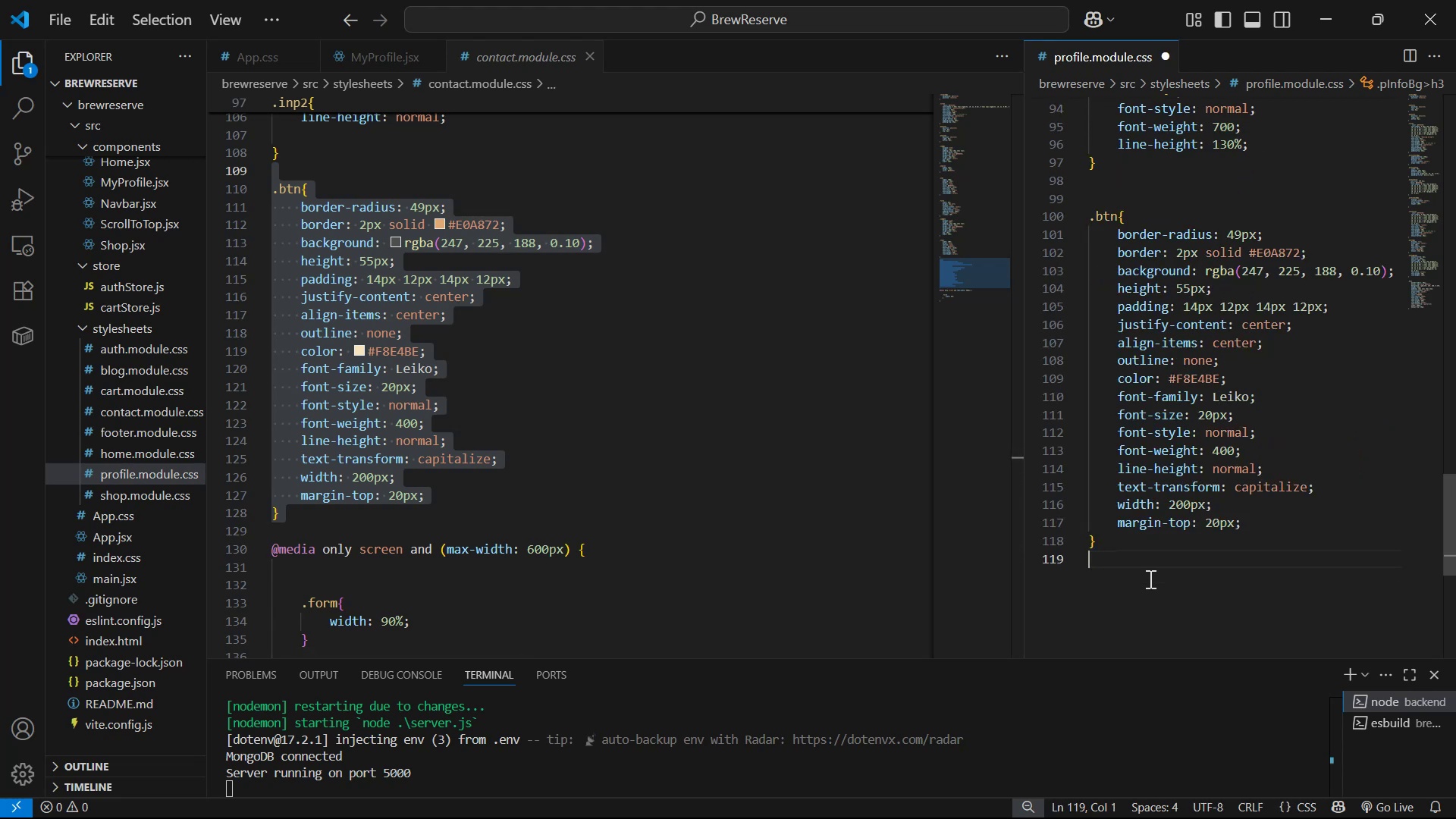 
key(Control+S)
 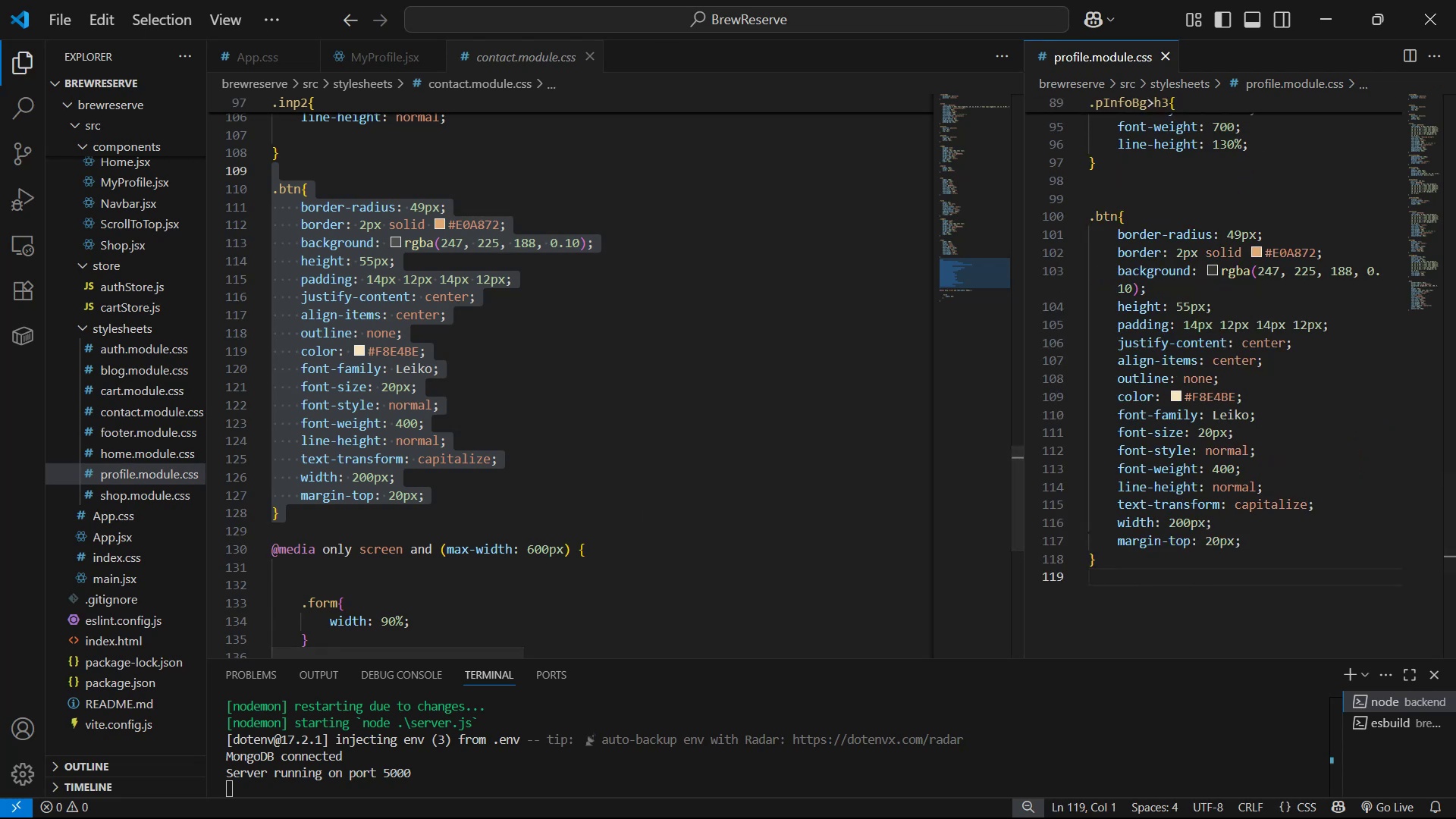 
left_click([596, 54])
 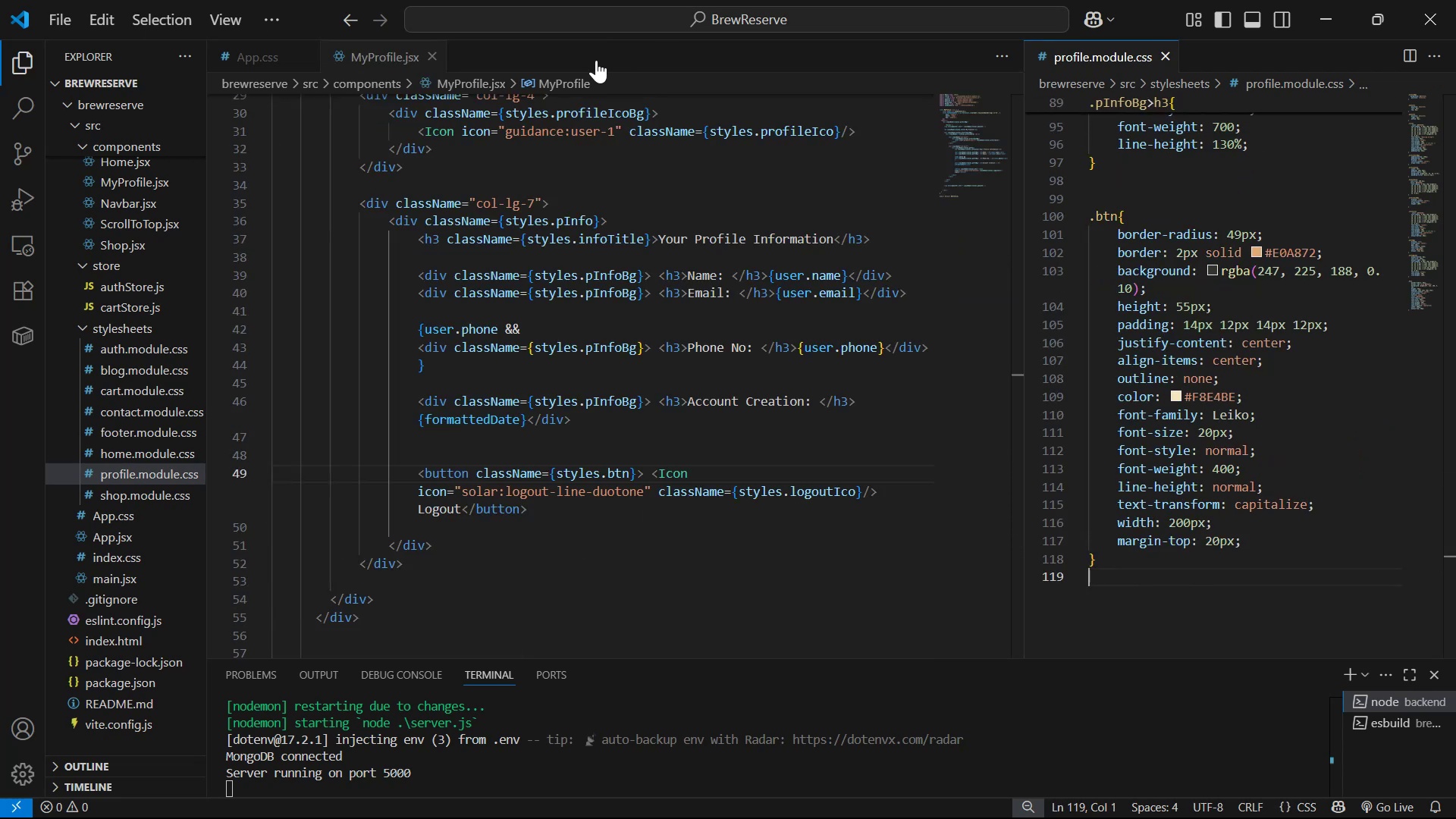 
key(Alt+AltLeft)
 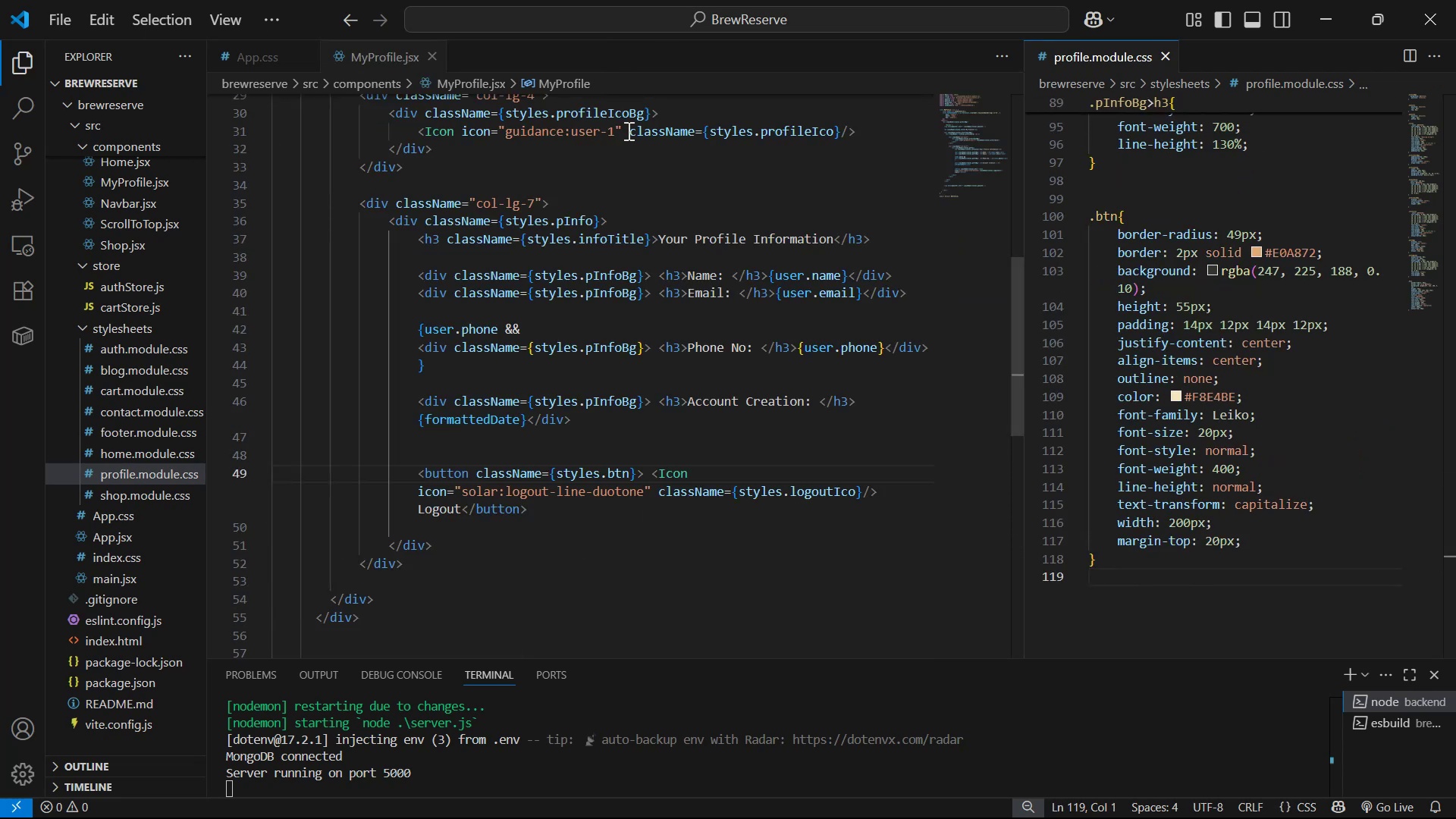 
key(Alt+Tab)
 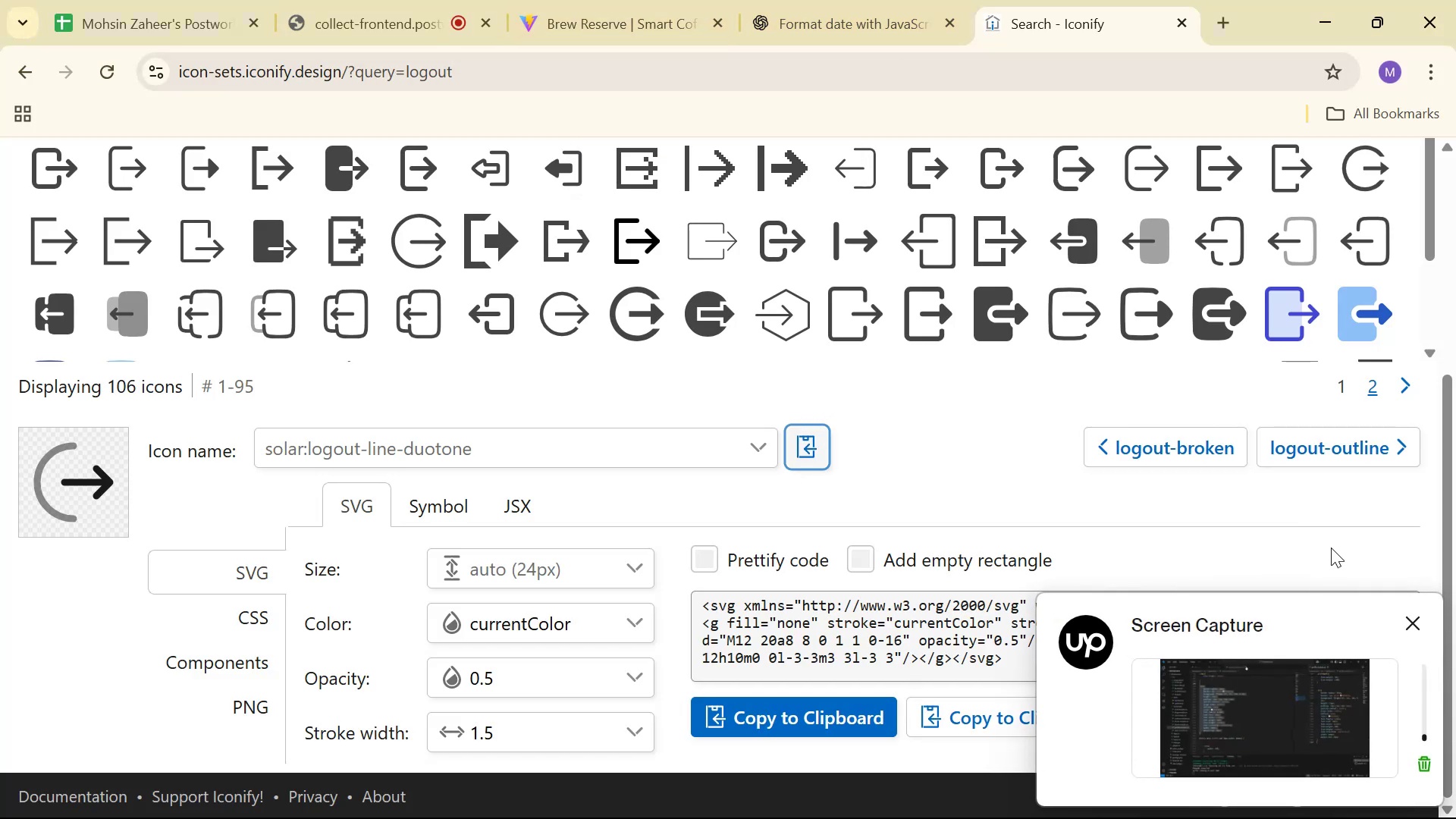 
left_click([1419, 626])
 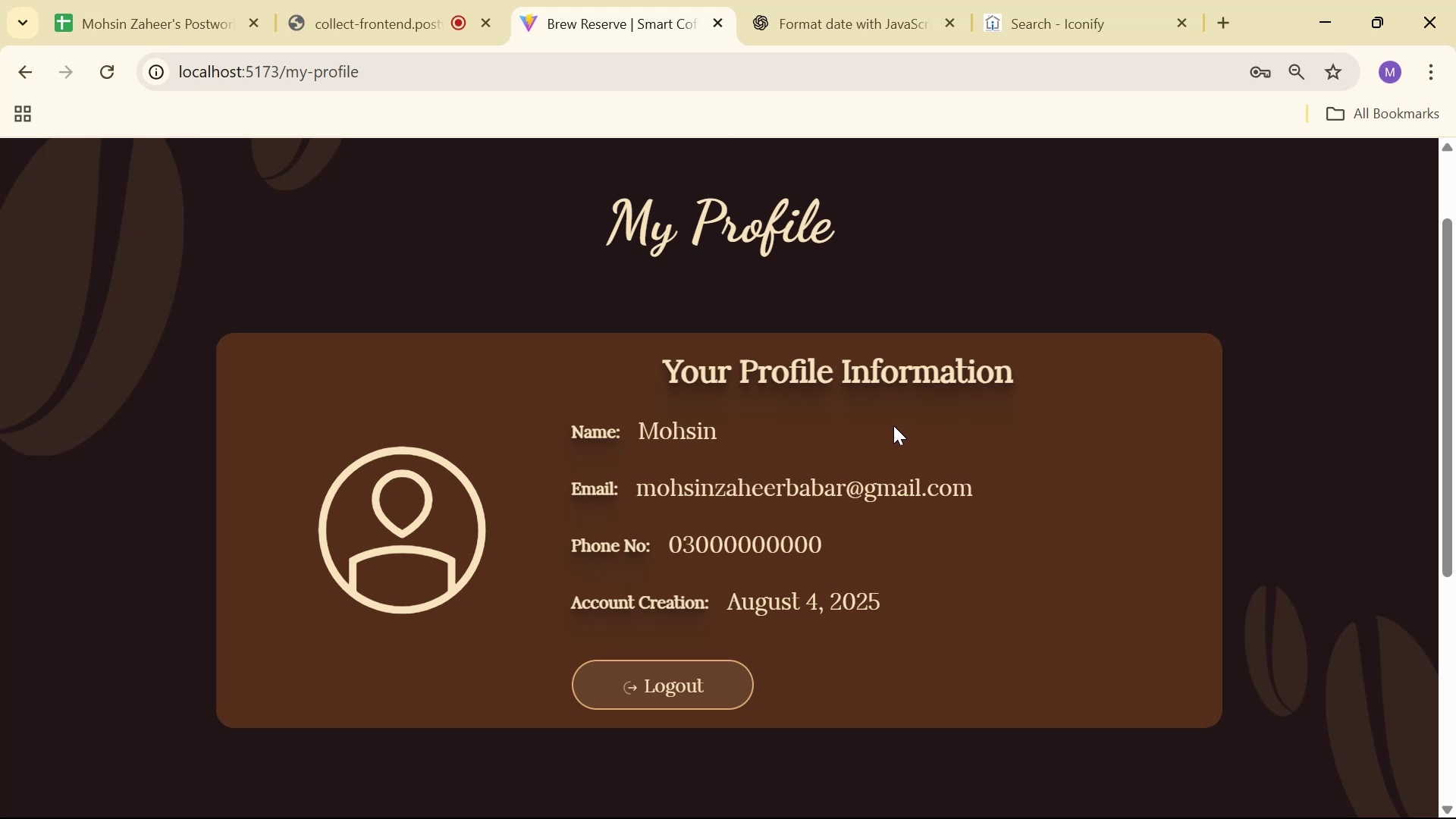 
wait(6.17)
 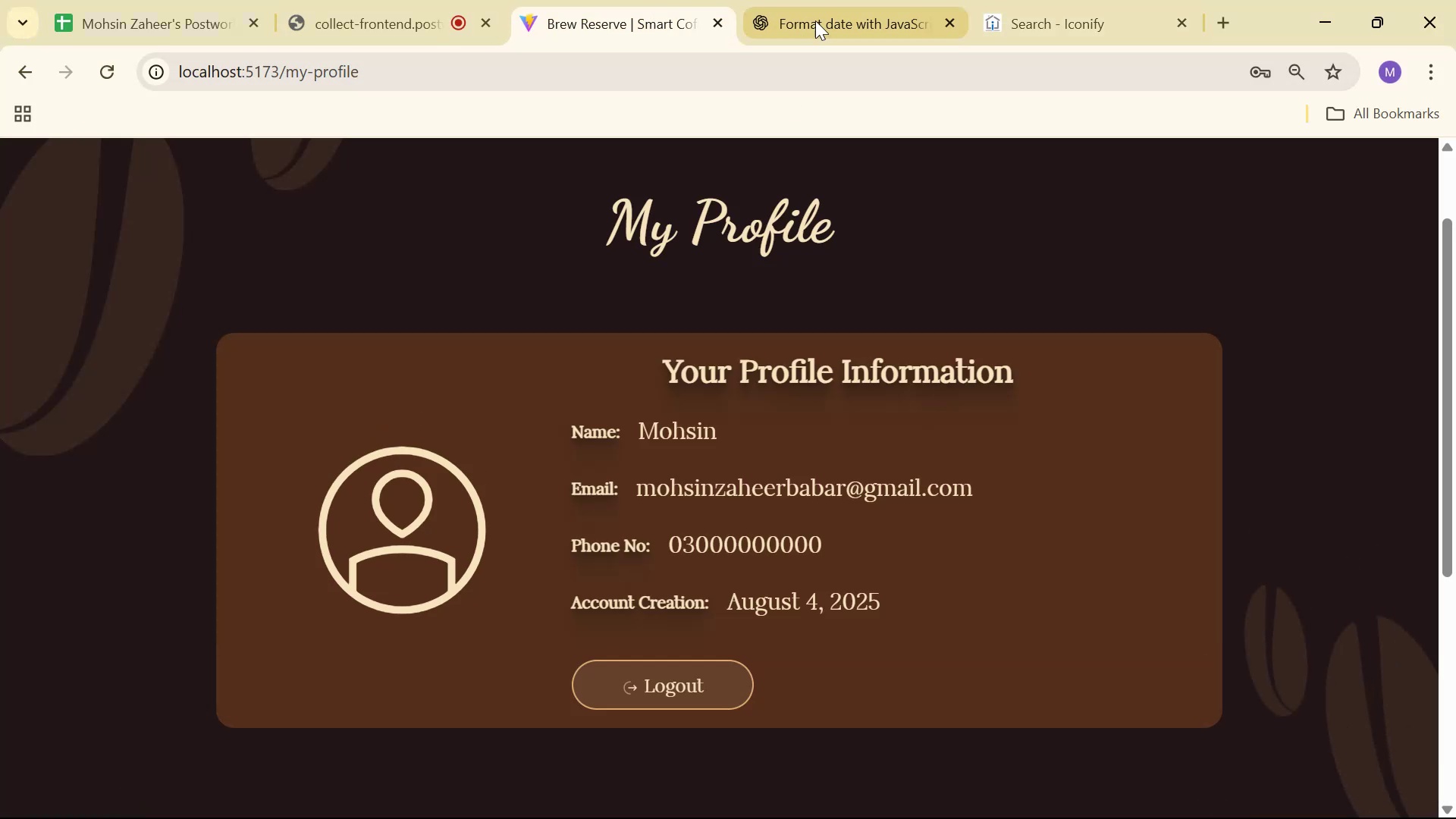 
key(Alt+AltLeft)
 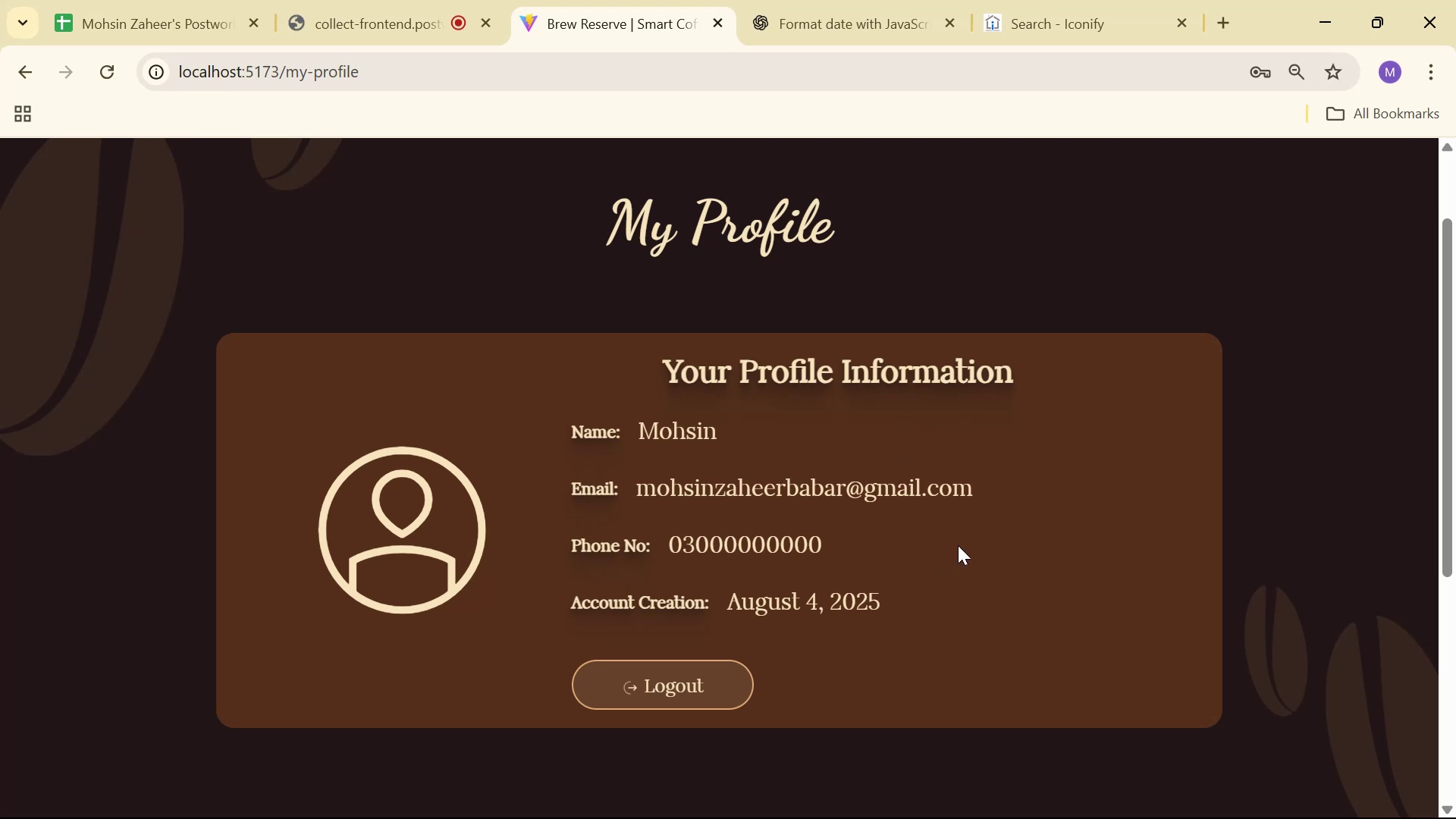 
key(Alt+Tab)
 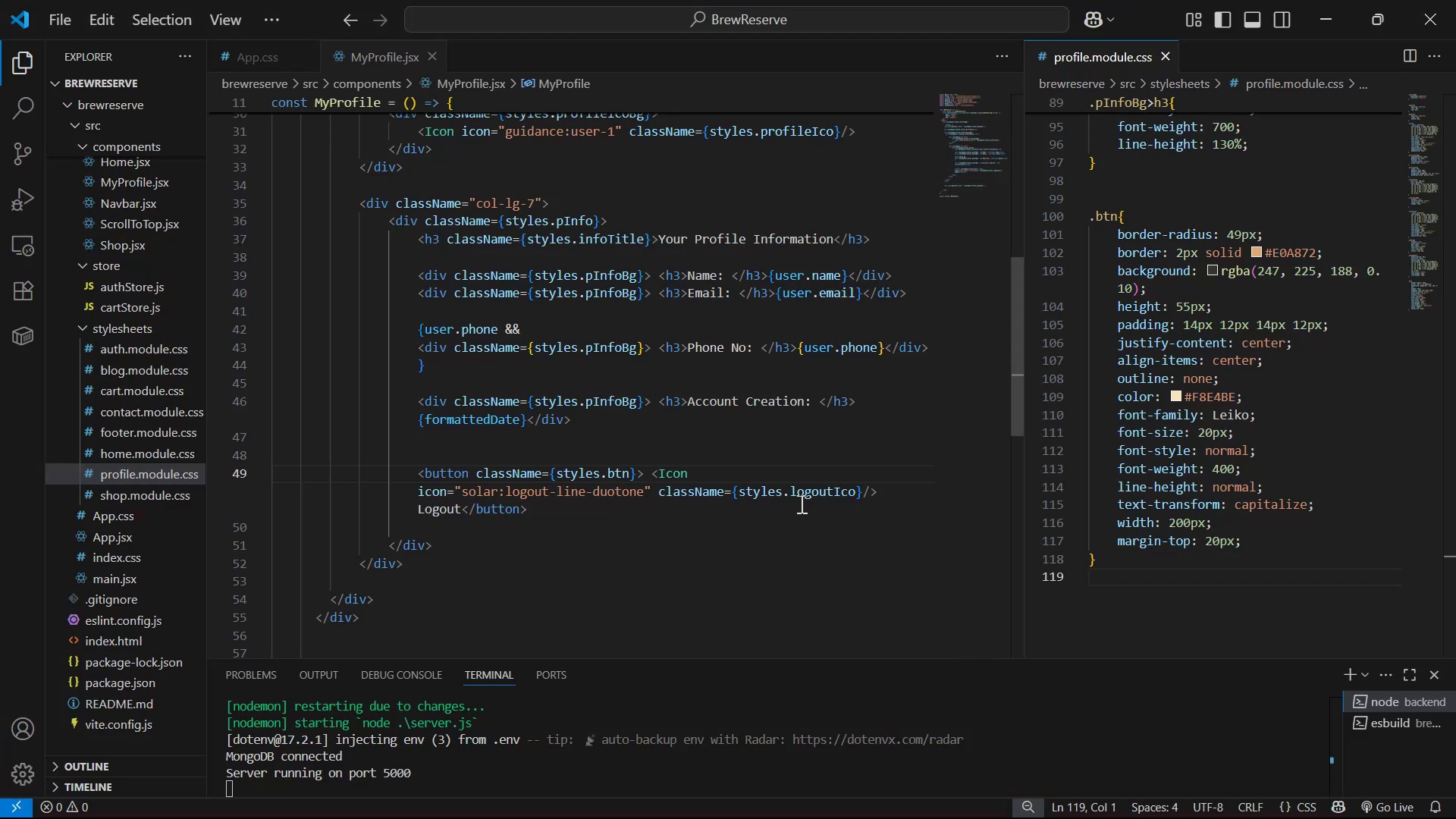 
left_click_drag(start_coordinate=[783, 491], to_coordinate=[853, 492])
 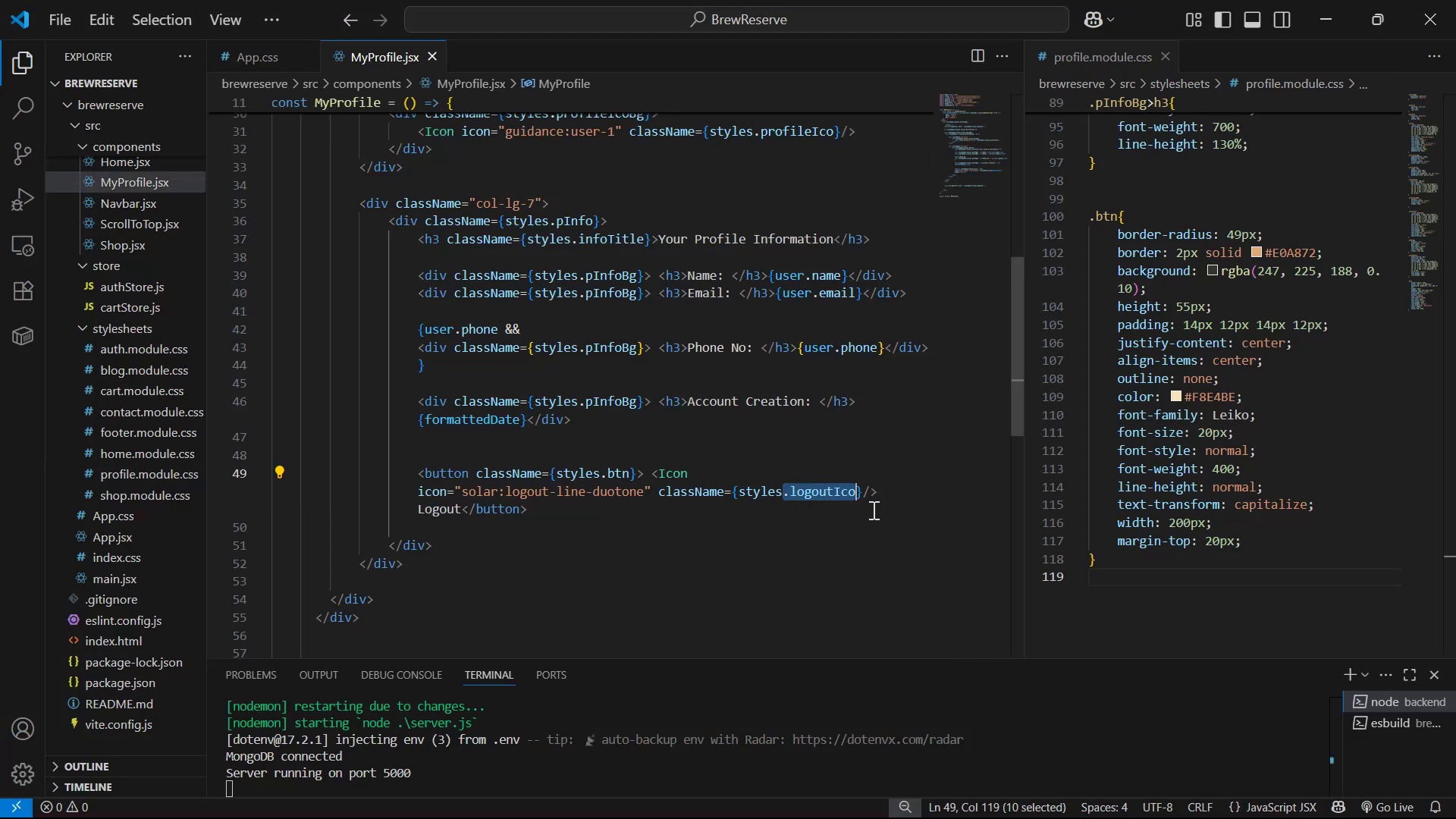 
key(Control+C)
 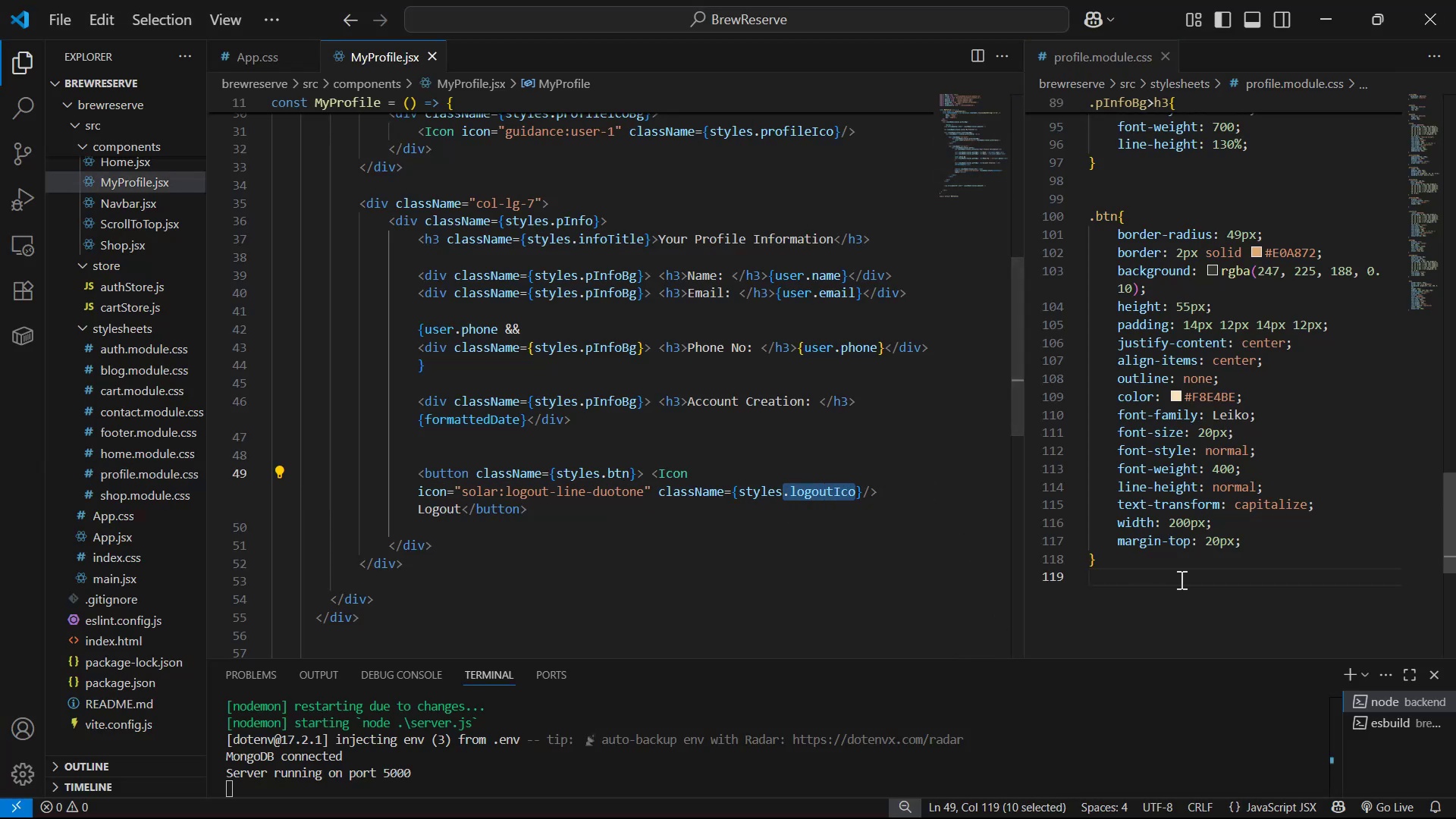 
left_click([1179, 574])
 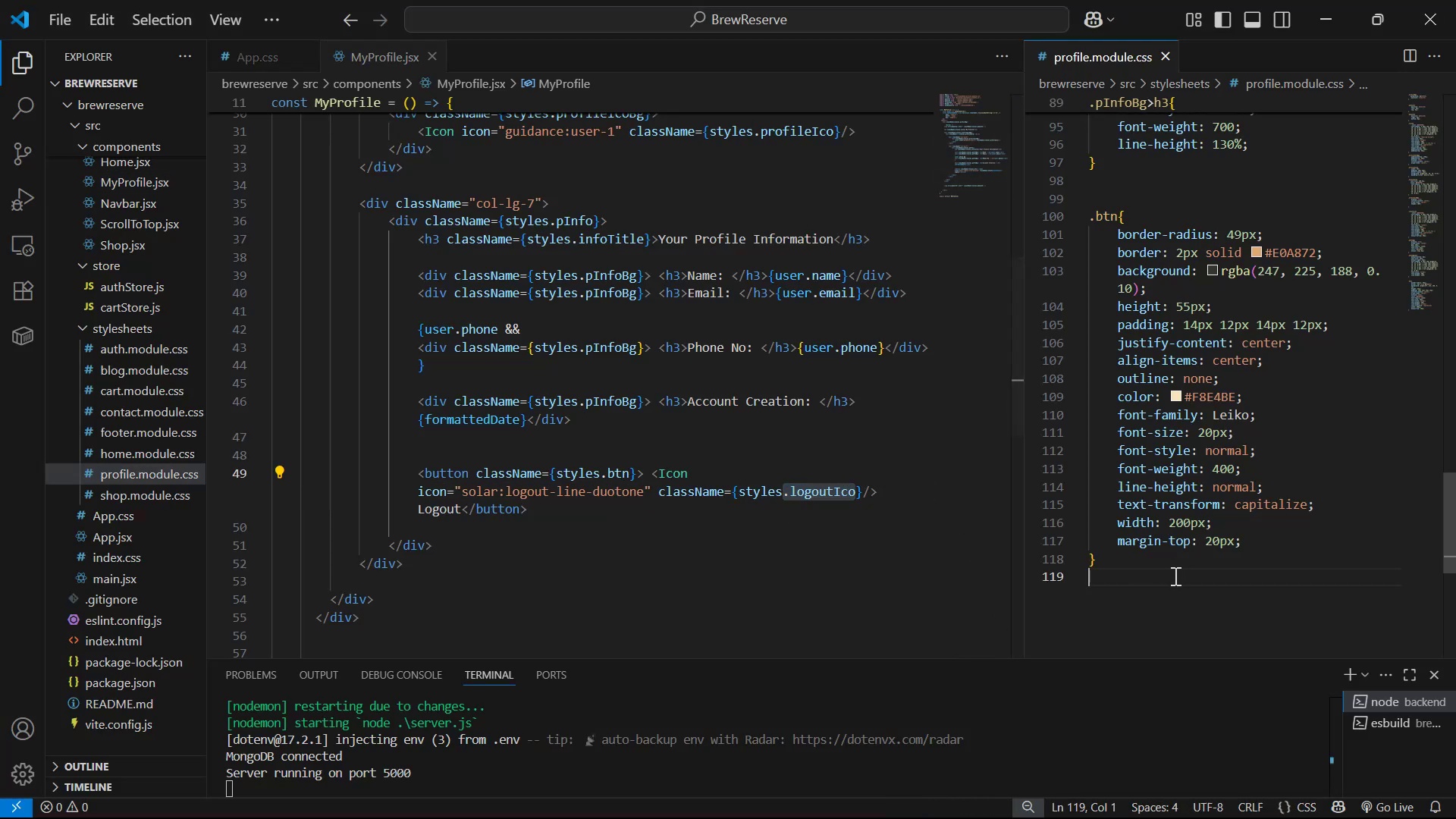 
key(Control+ControlLeft)
 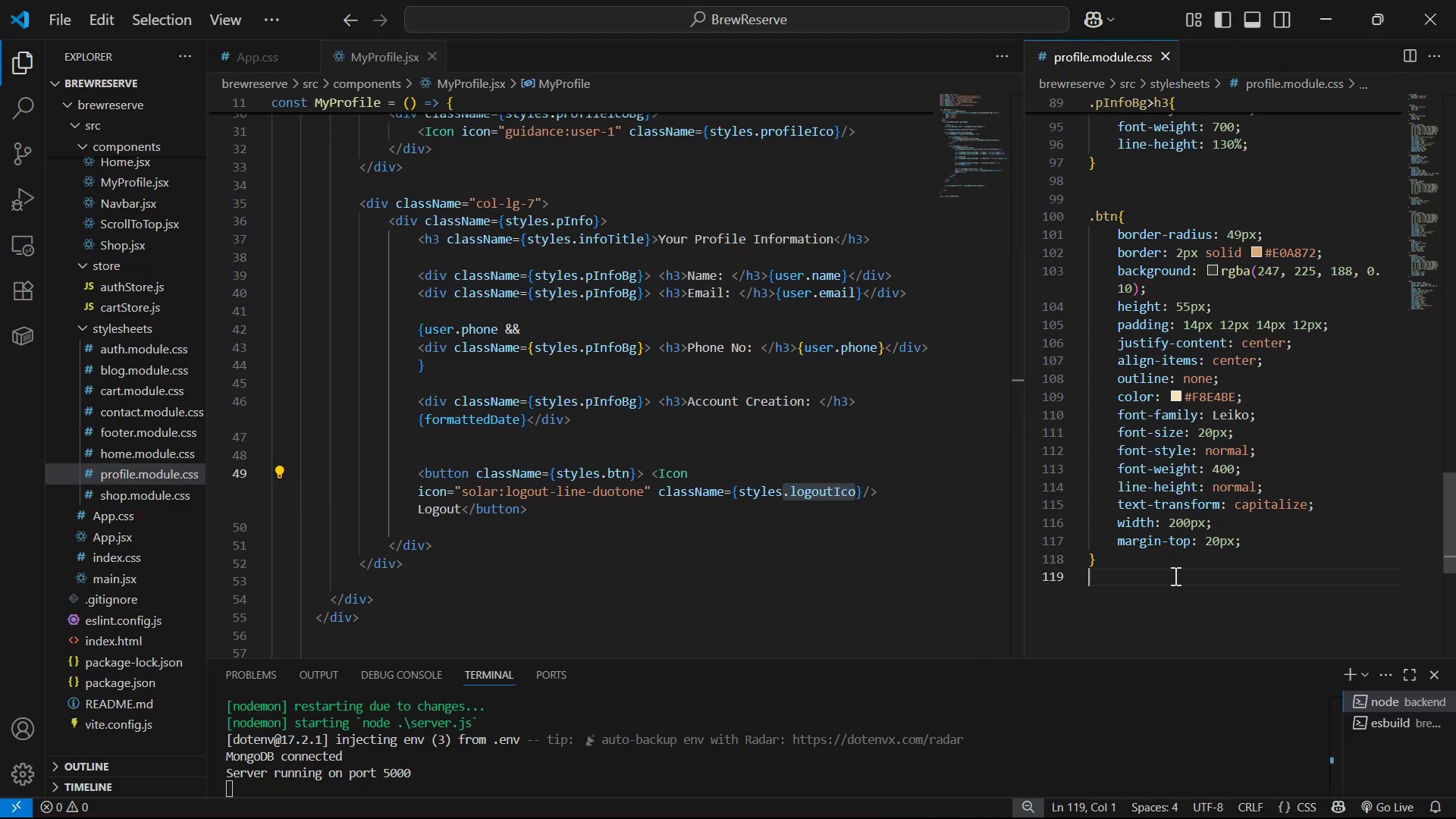 
key(Control+V)
 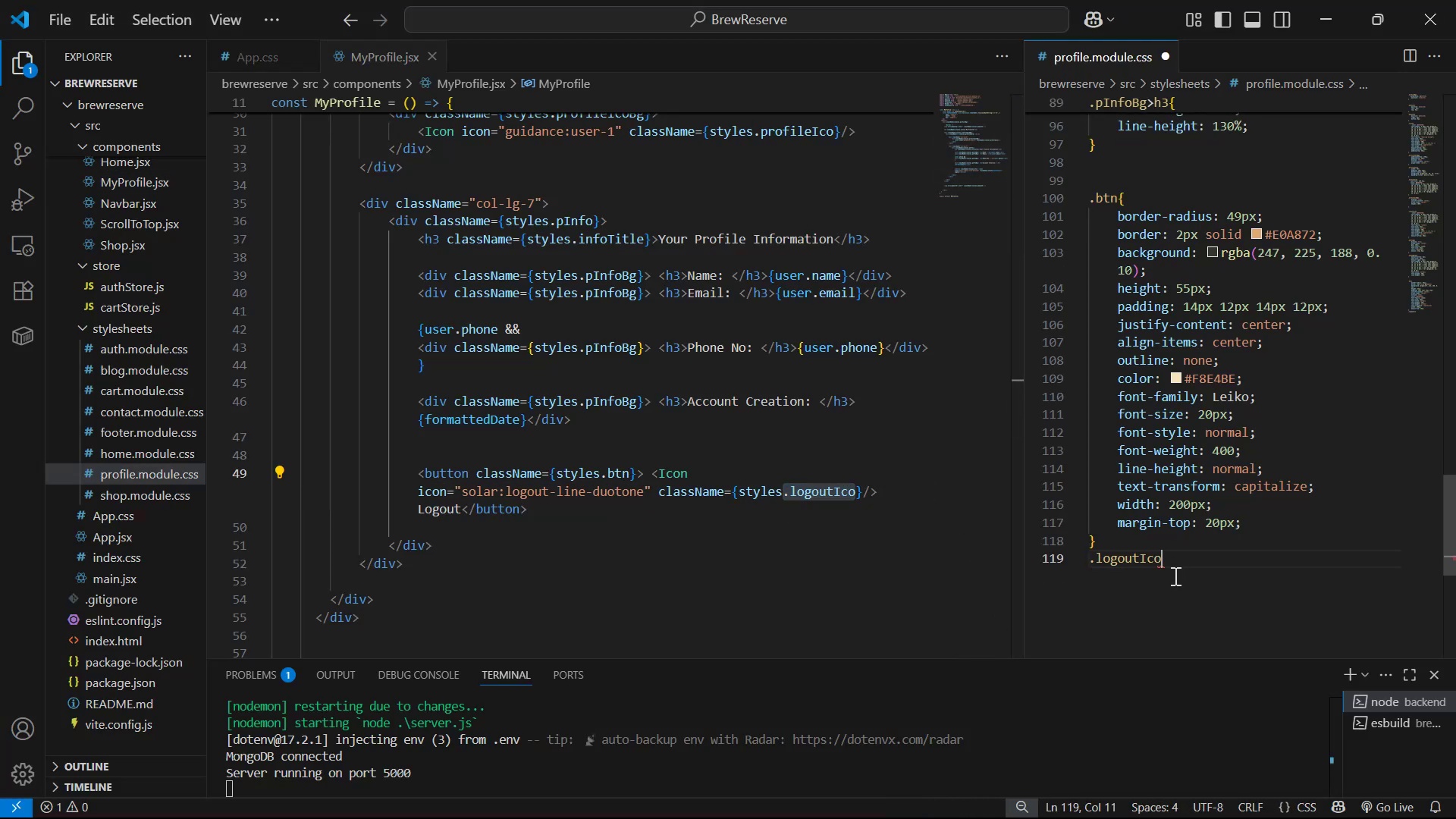 
key(Shift+ShiftLeft)
 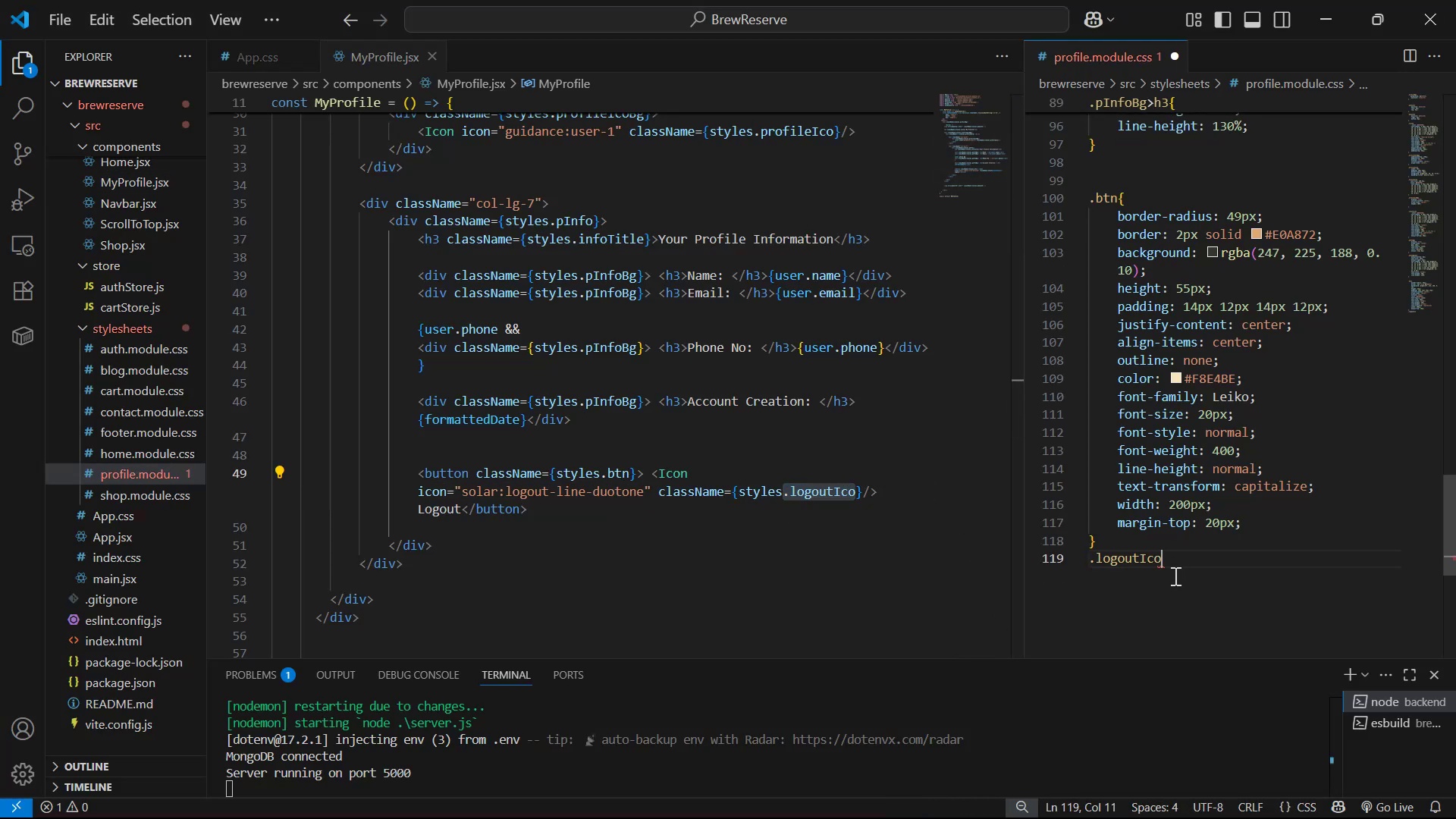 
key(Shift+BracketLeft)
 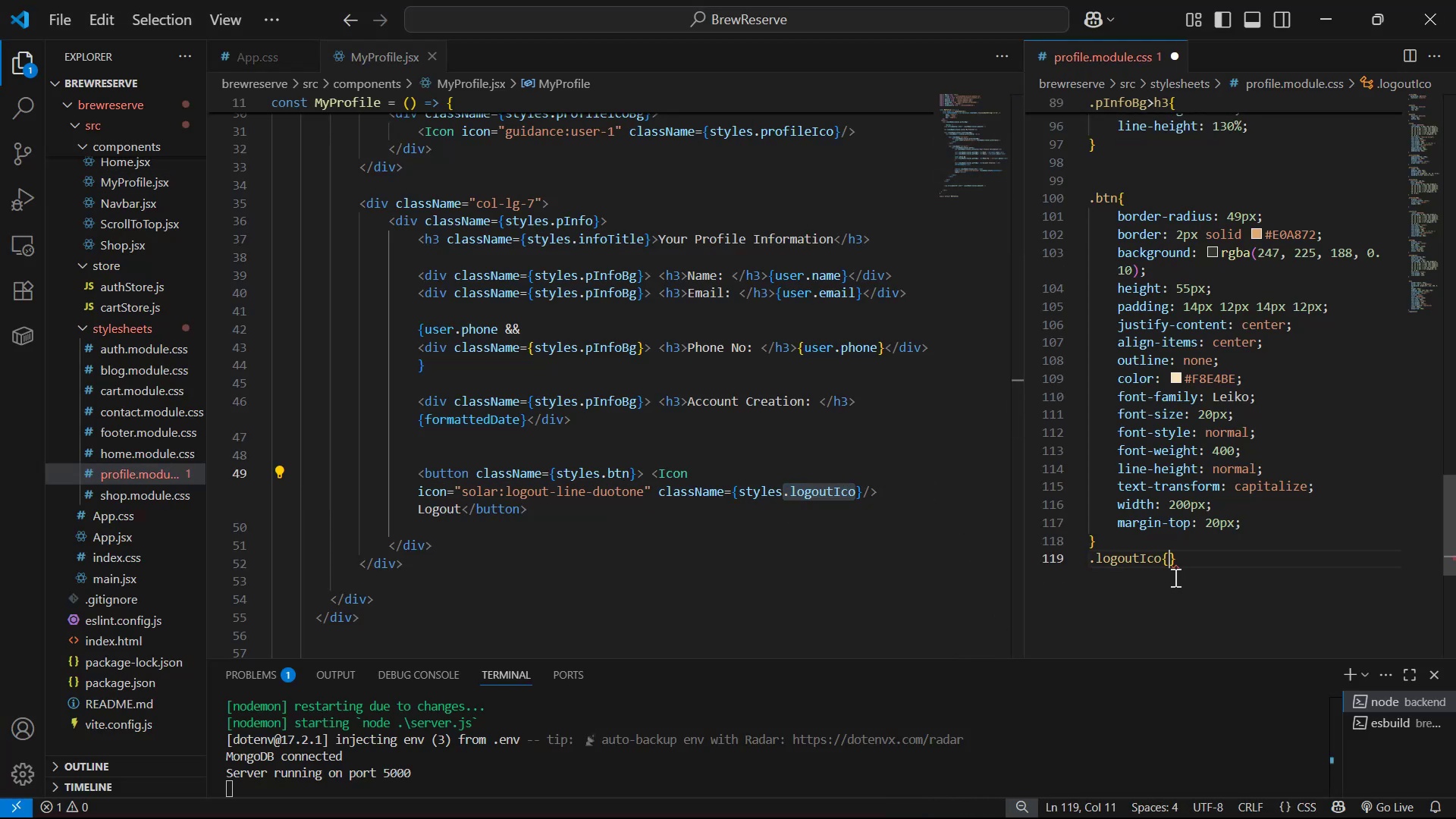 
key(Shift+Enter)
 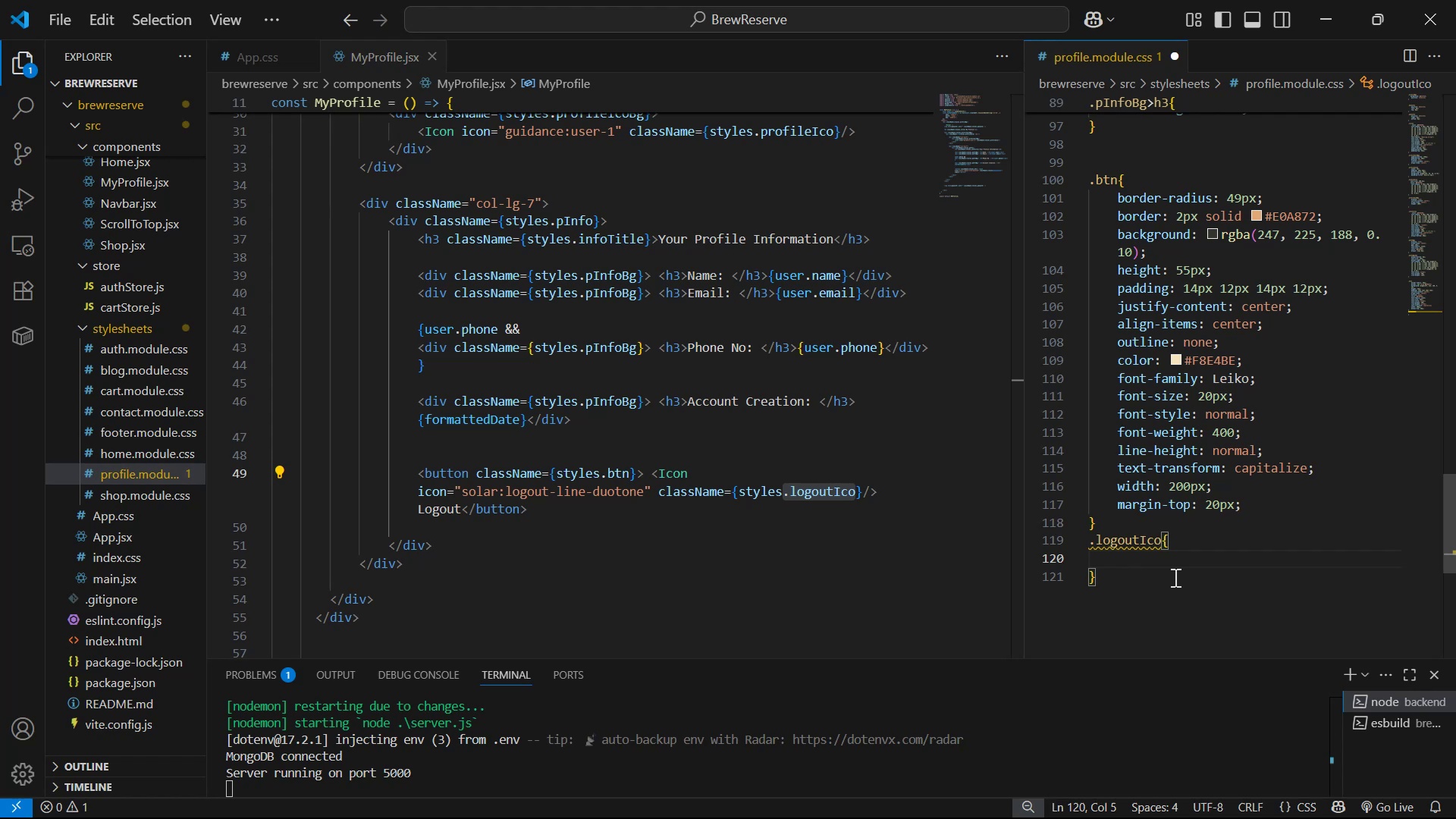 
type(fo)
 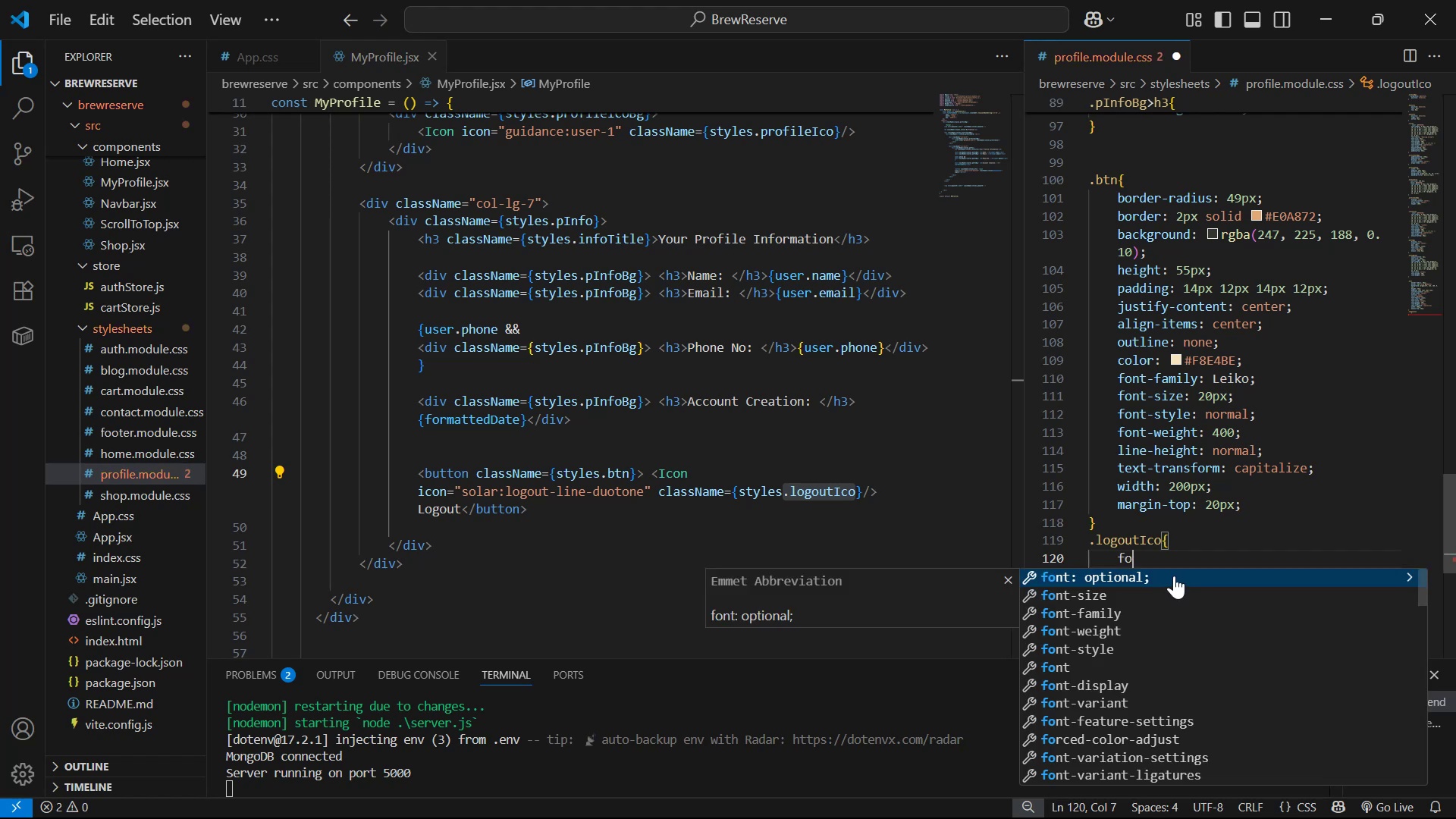 
key(ArrowDown)
 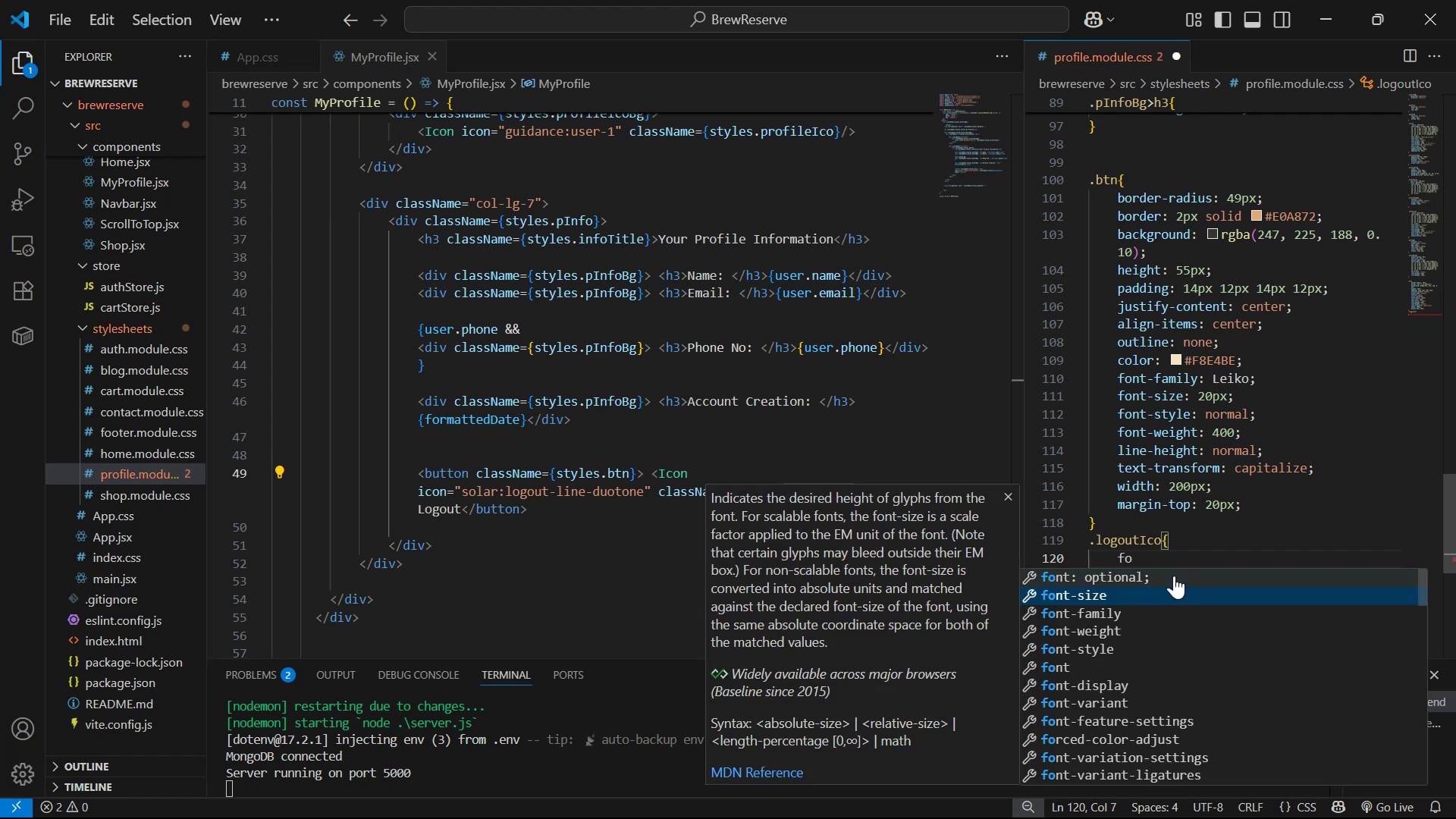 
key(Enter)
 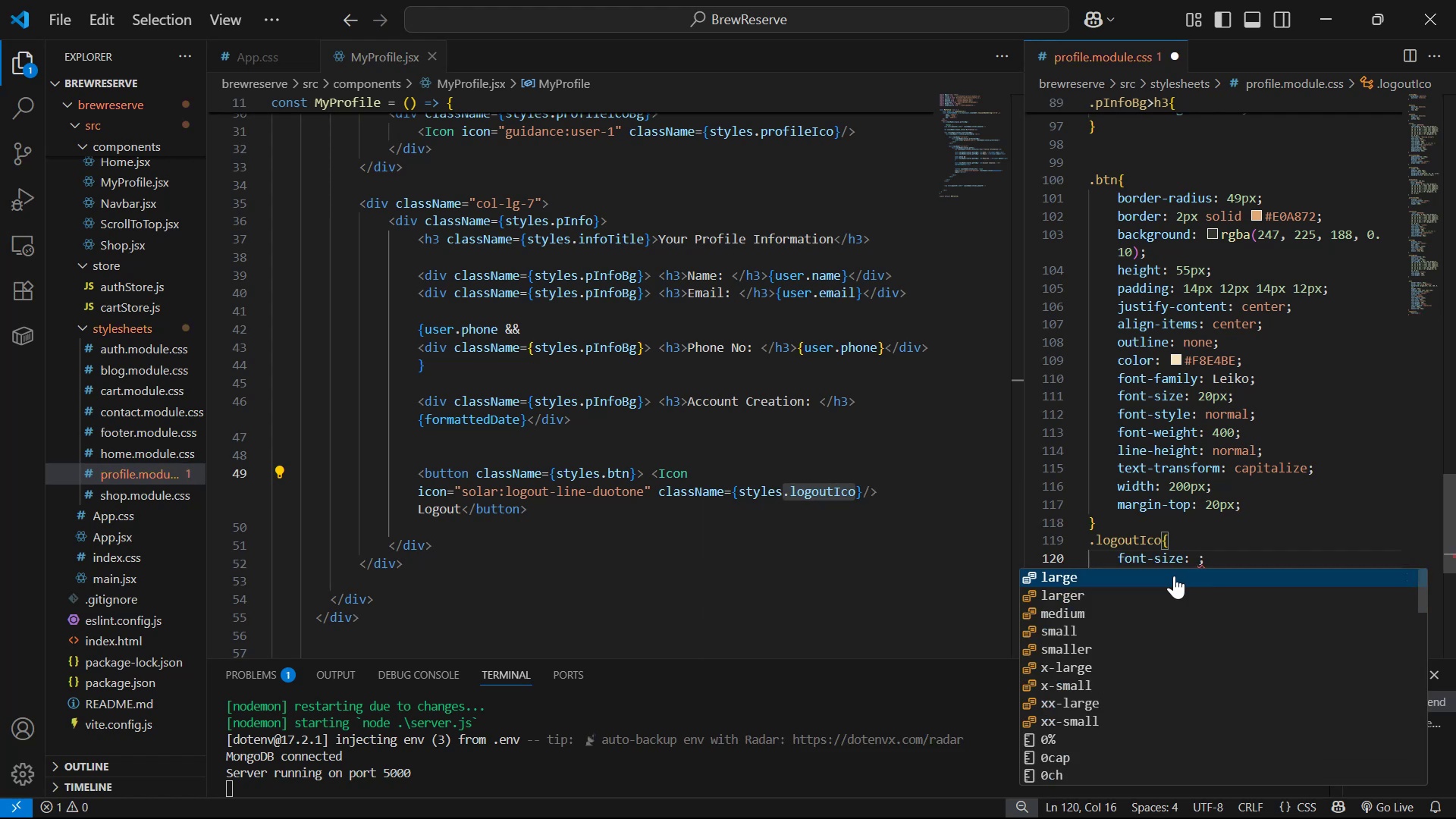 
type(22px)
 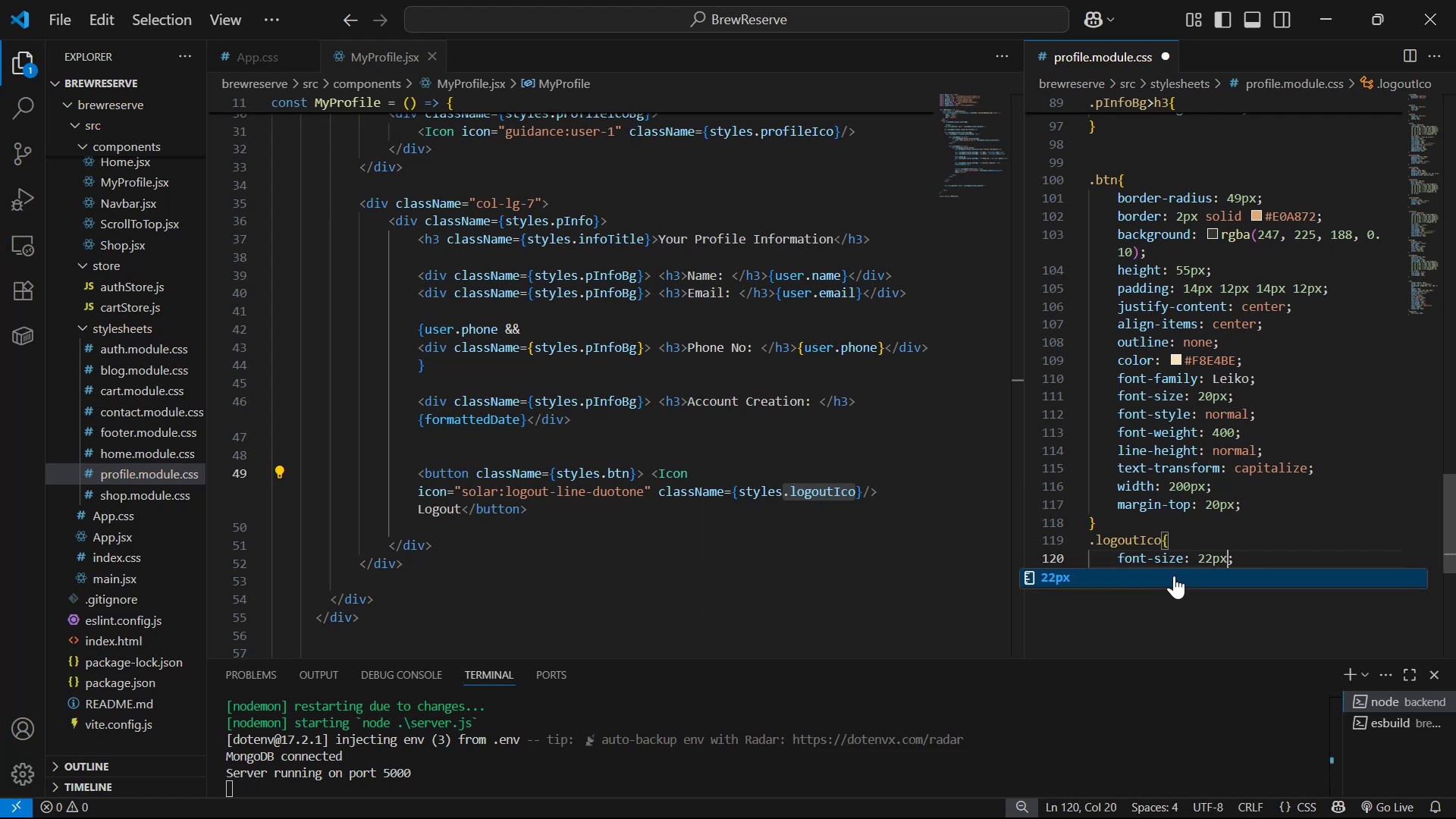 
key(Control+ControlLeft)
 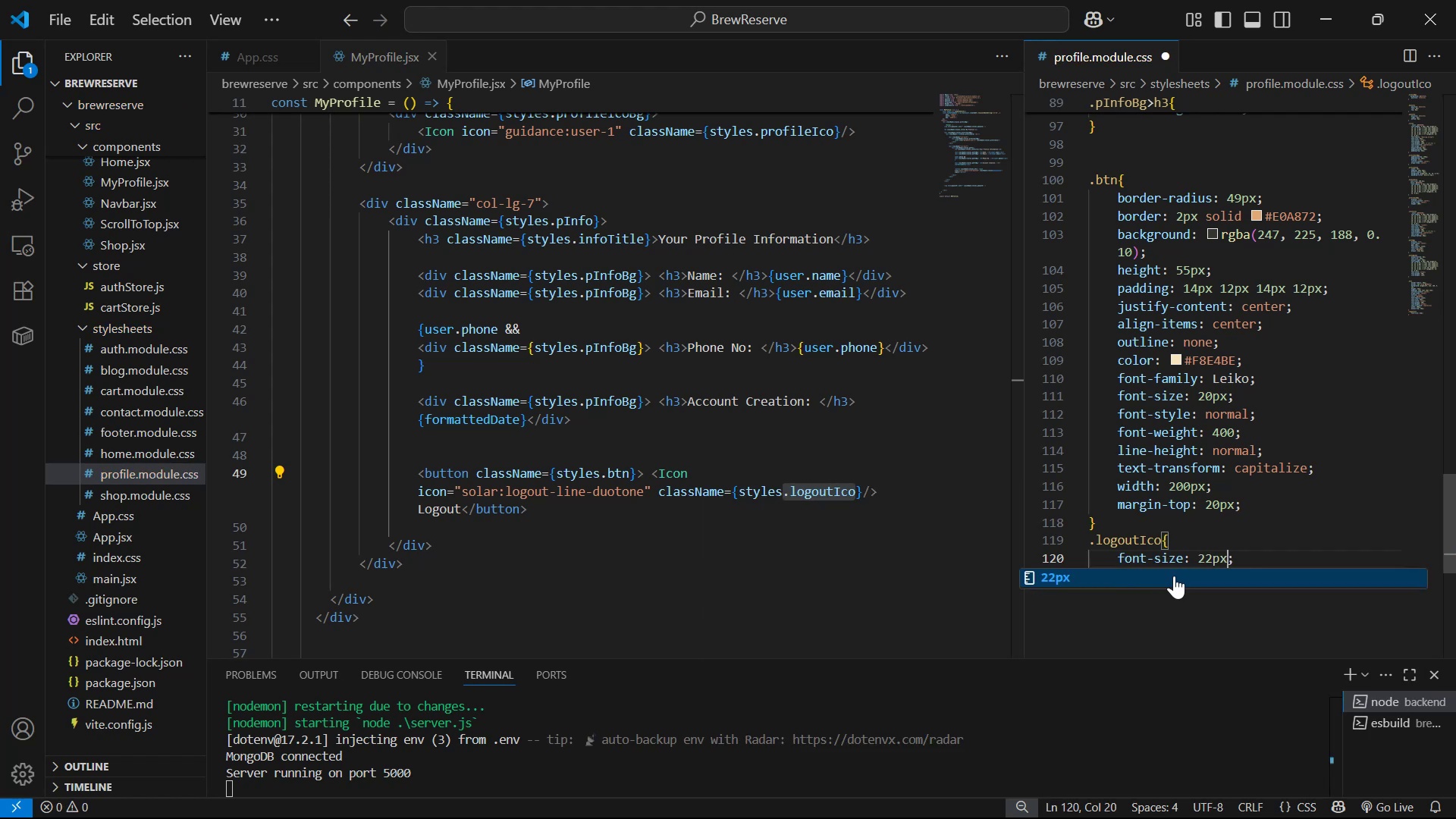 
key(Control+S)
 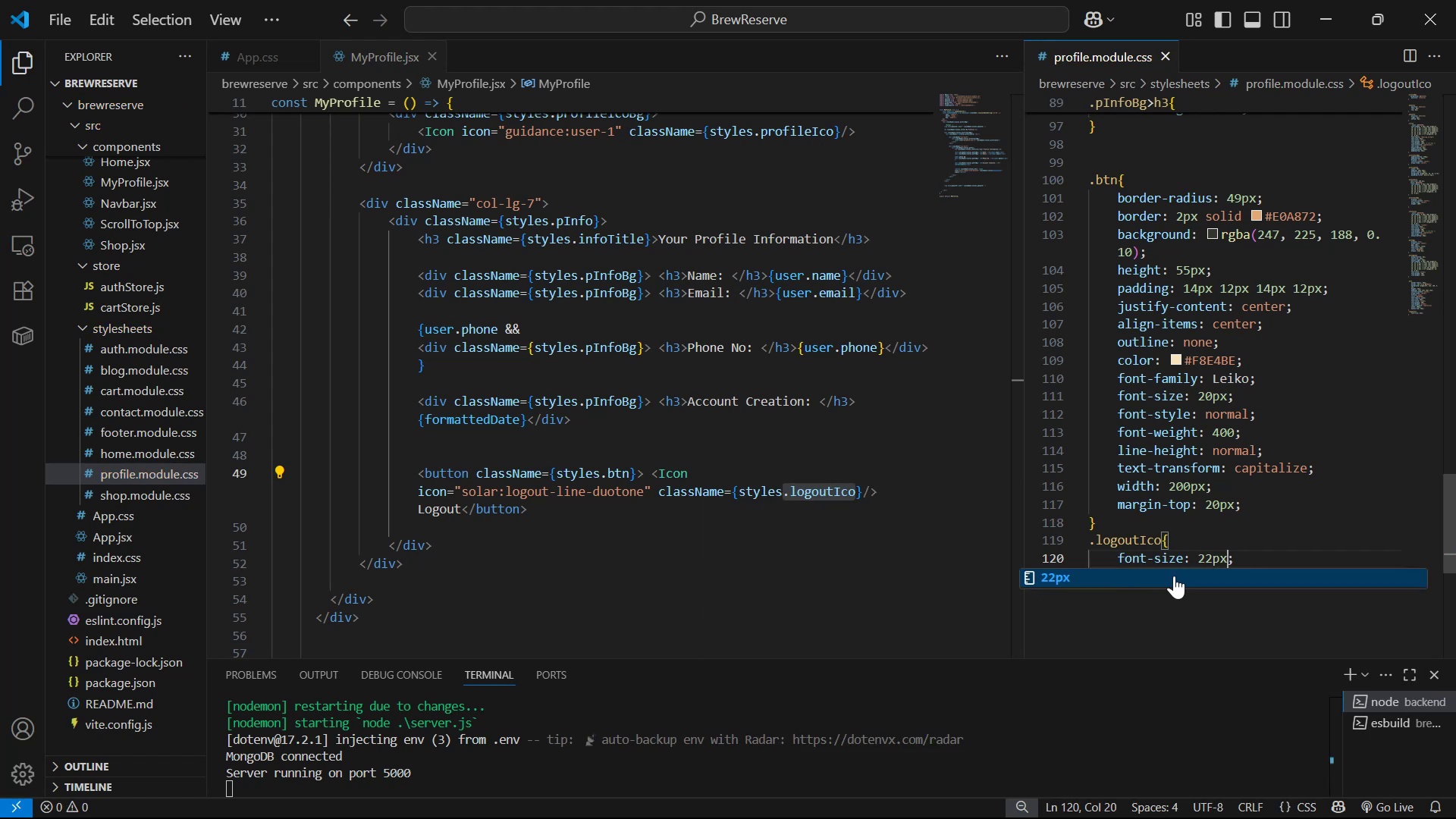 
key(Alt+AltLeft)
 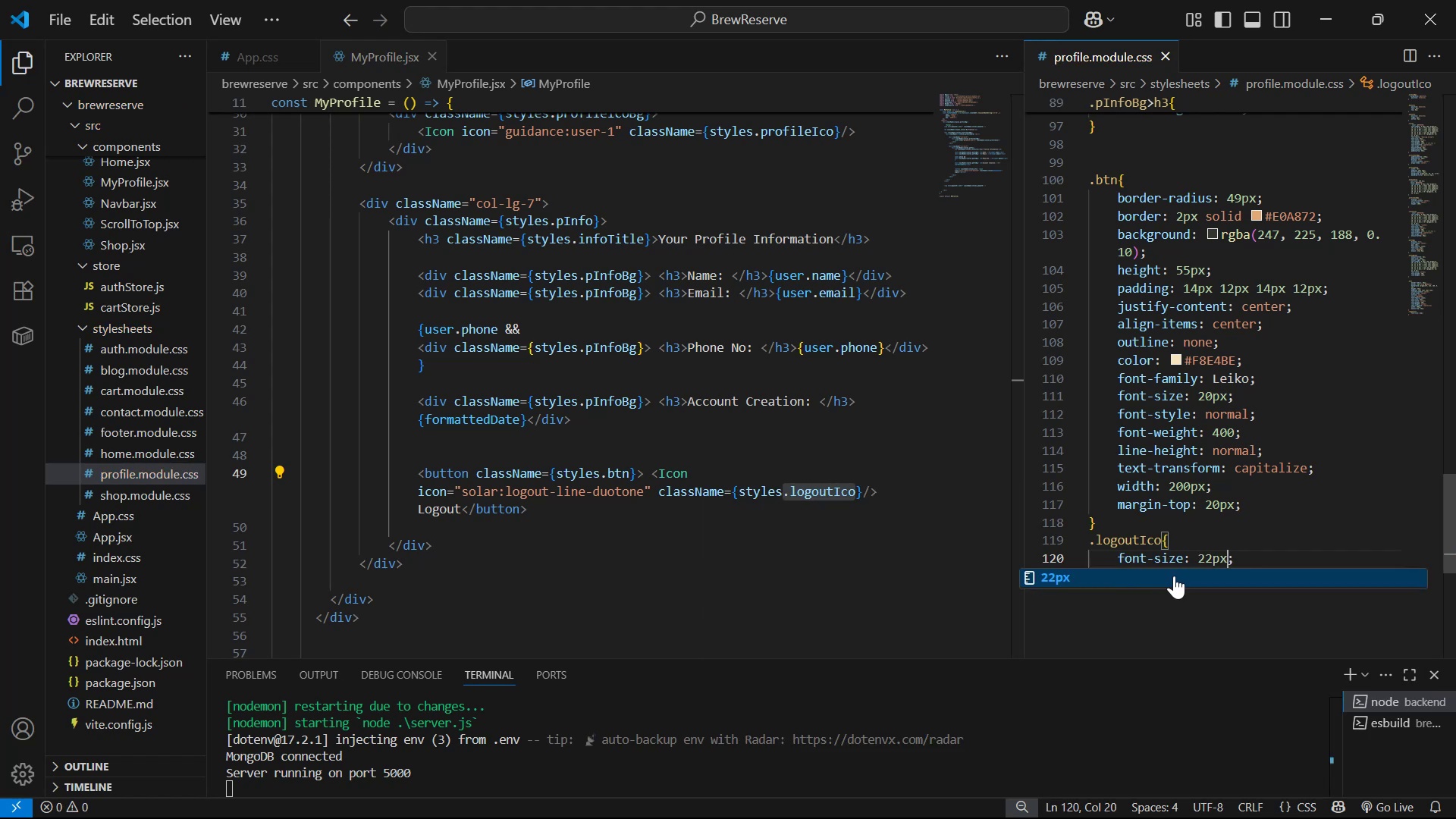 
key(Alt+Tab)
 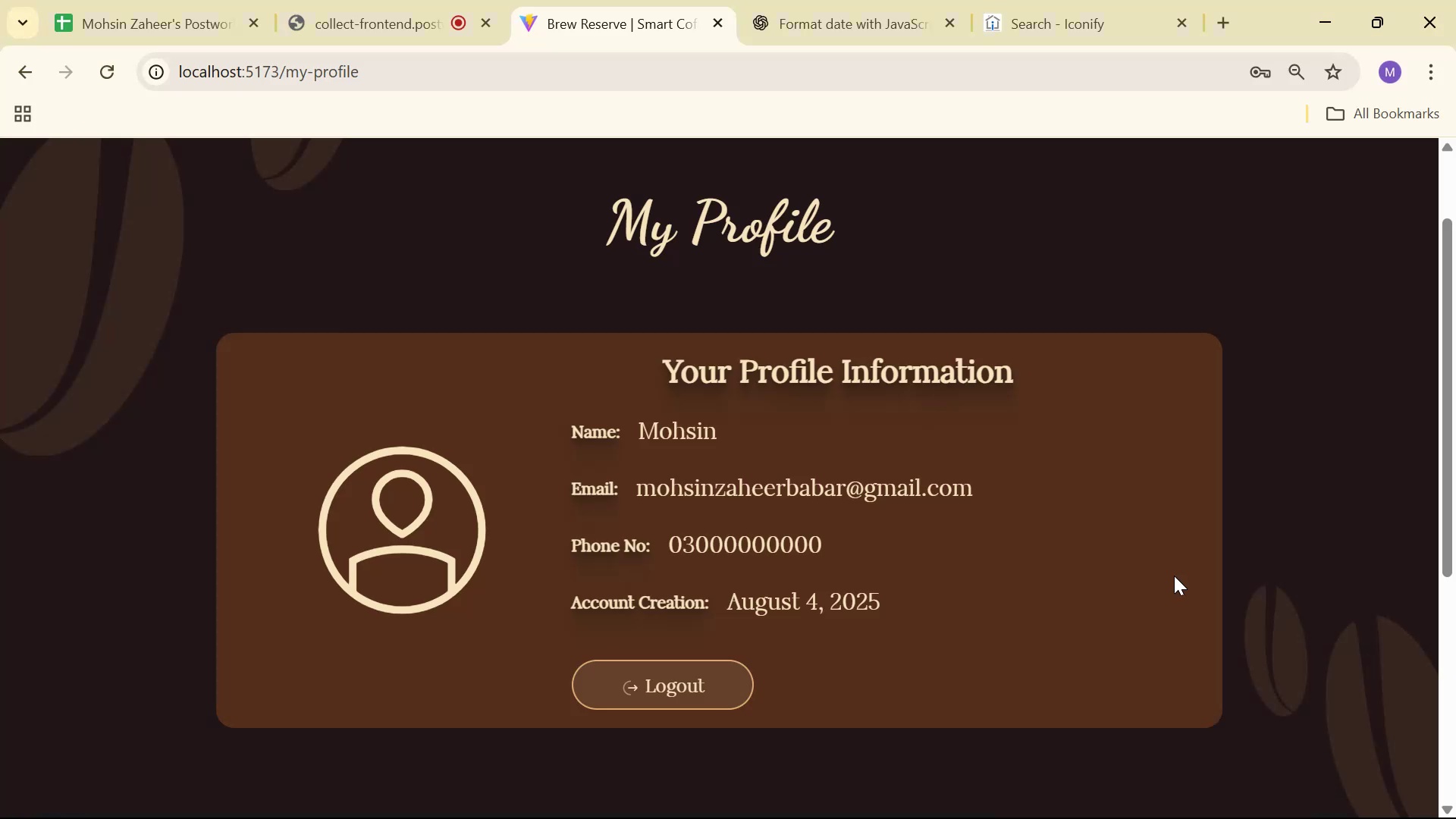 
key(Alt+AltLeft)
 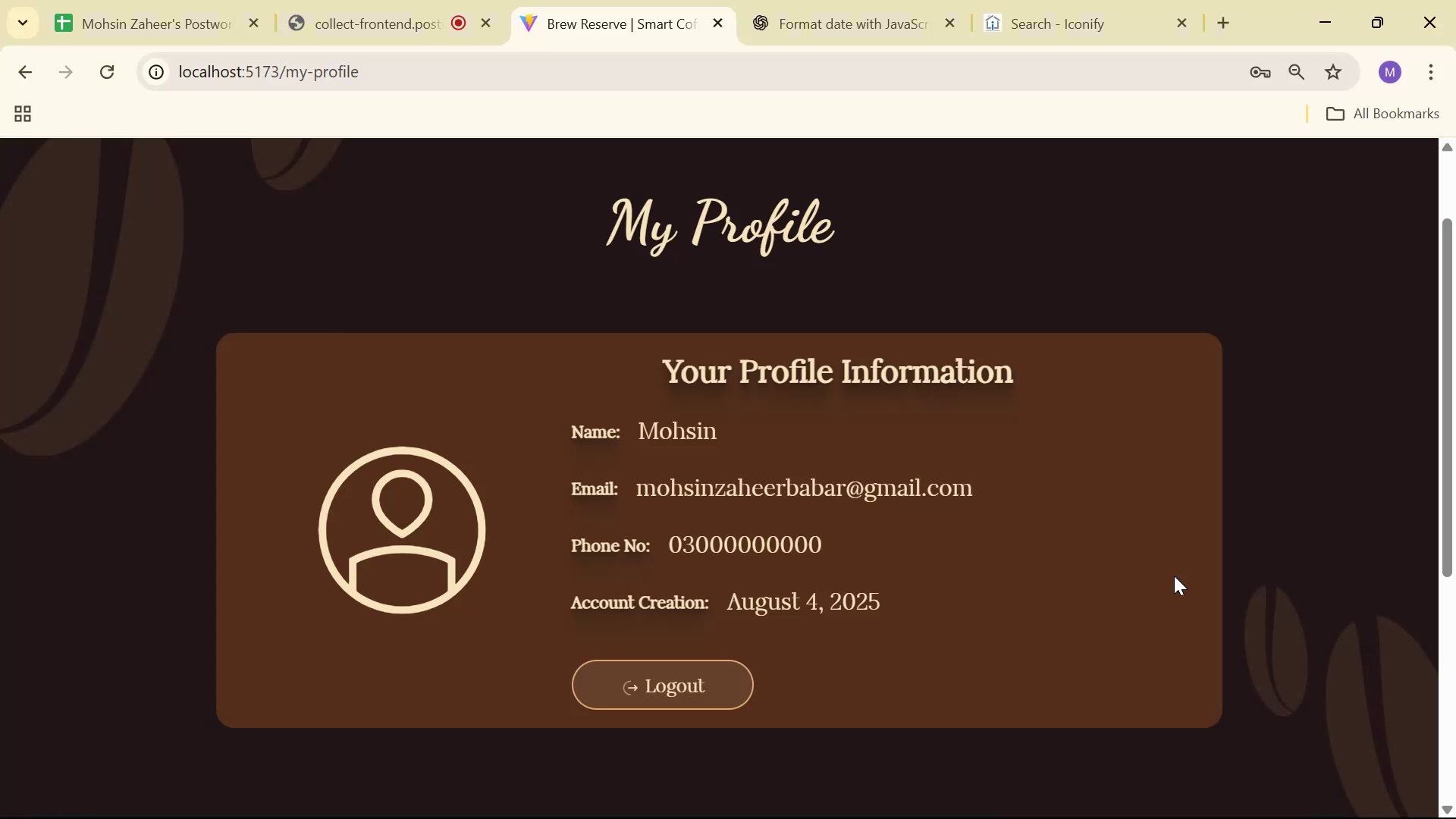 
key(Alt+Tab)
 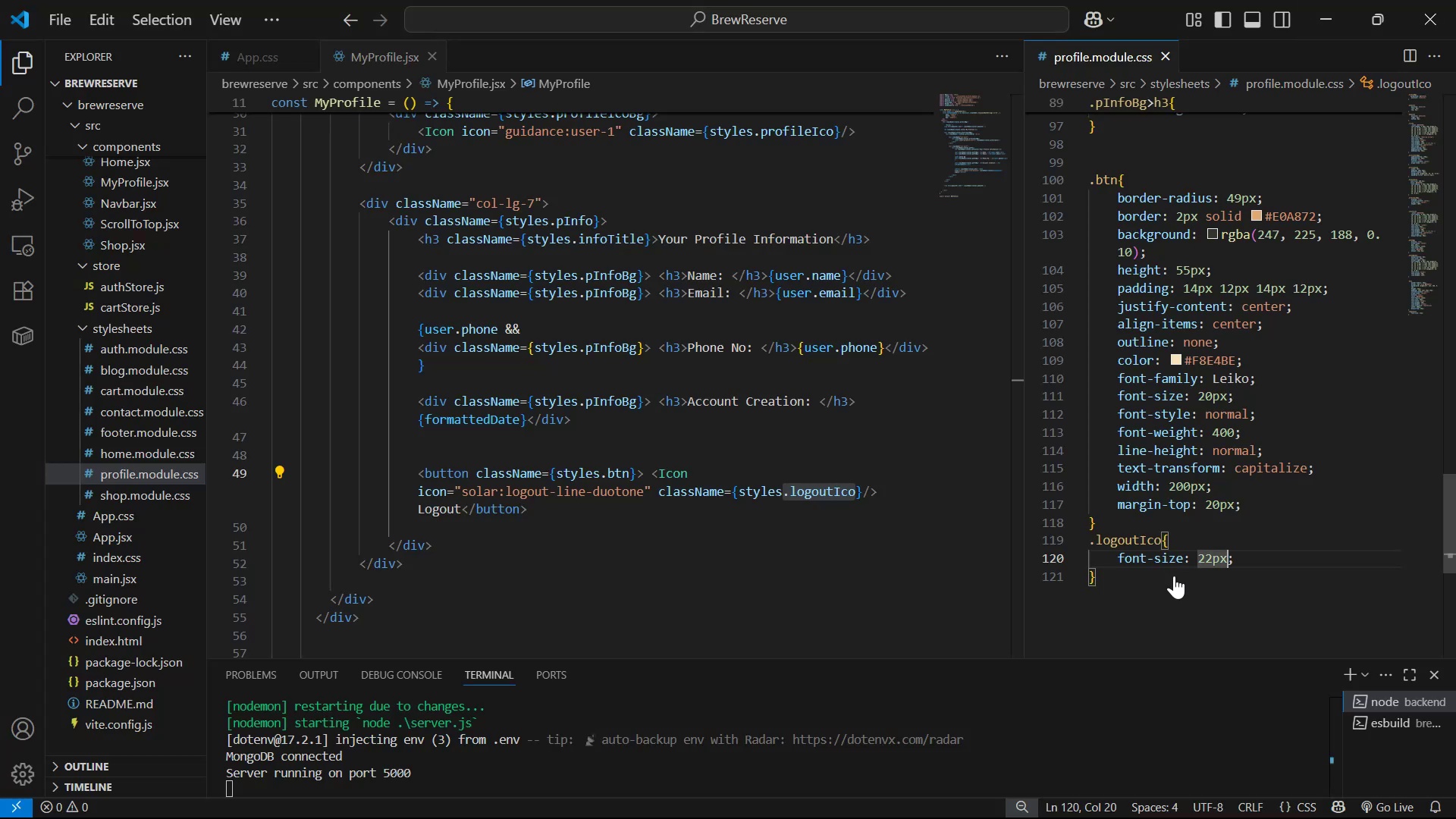 
key(ArrowLeft)
 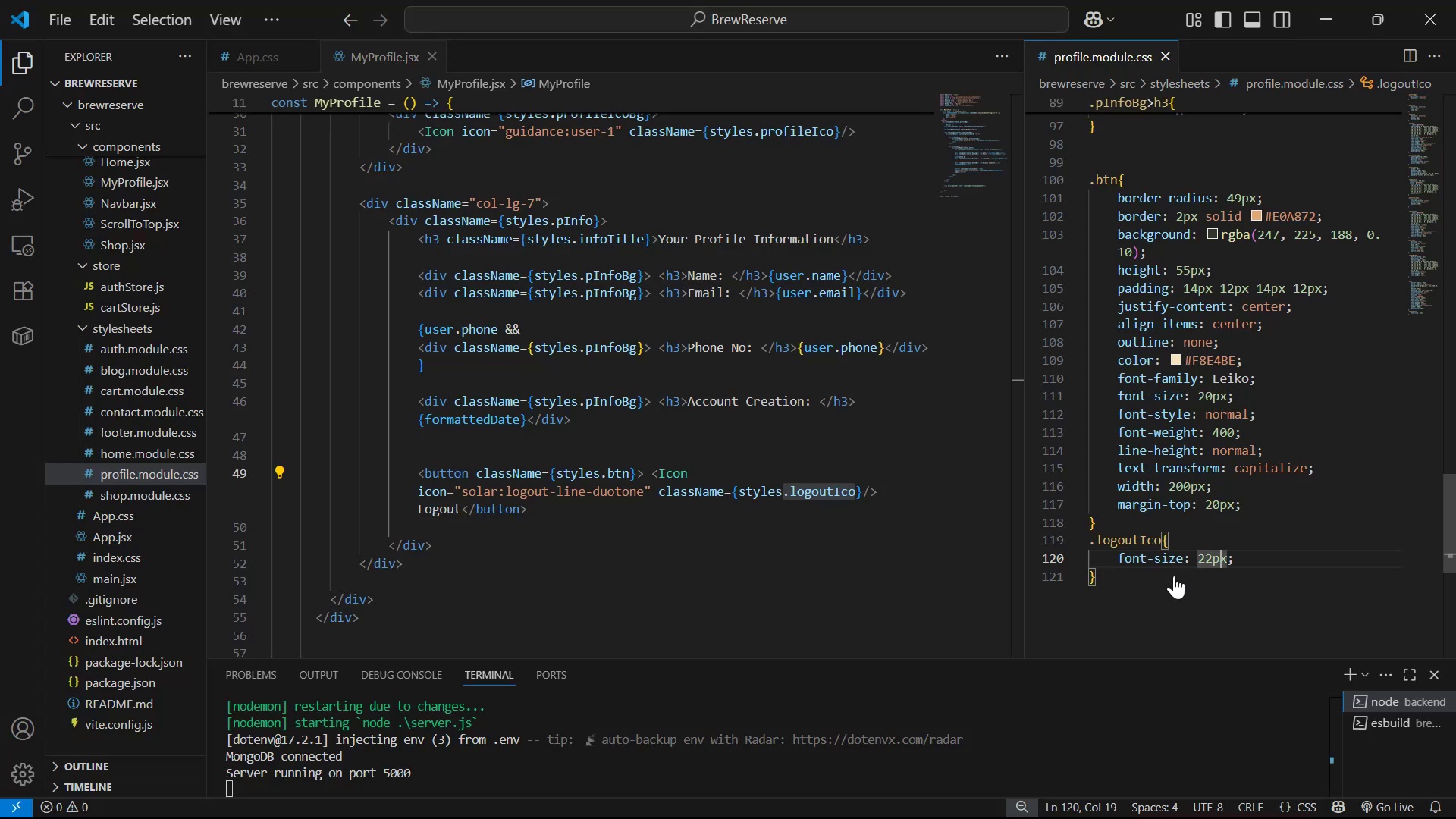 
key(ArrowLeft)
 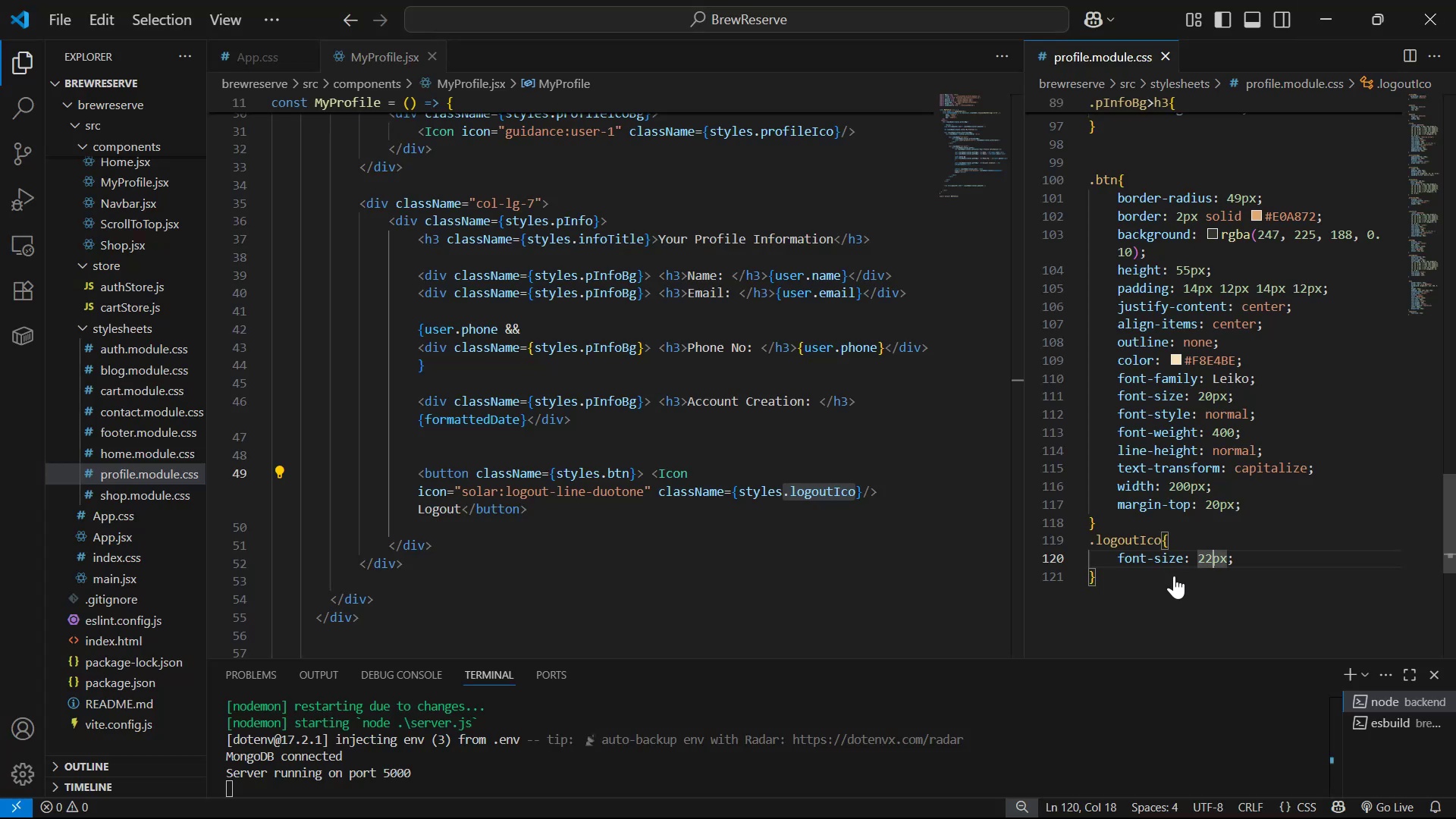 
key(ArrowLeft)
 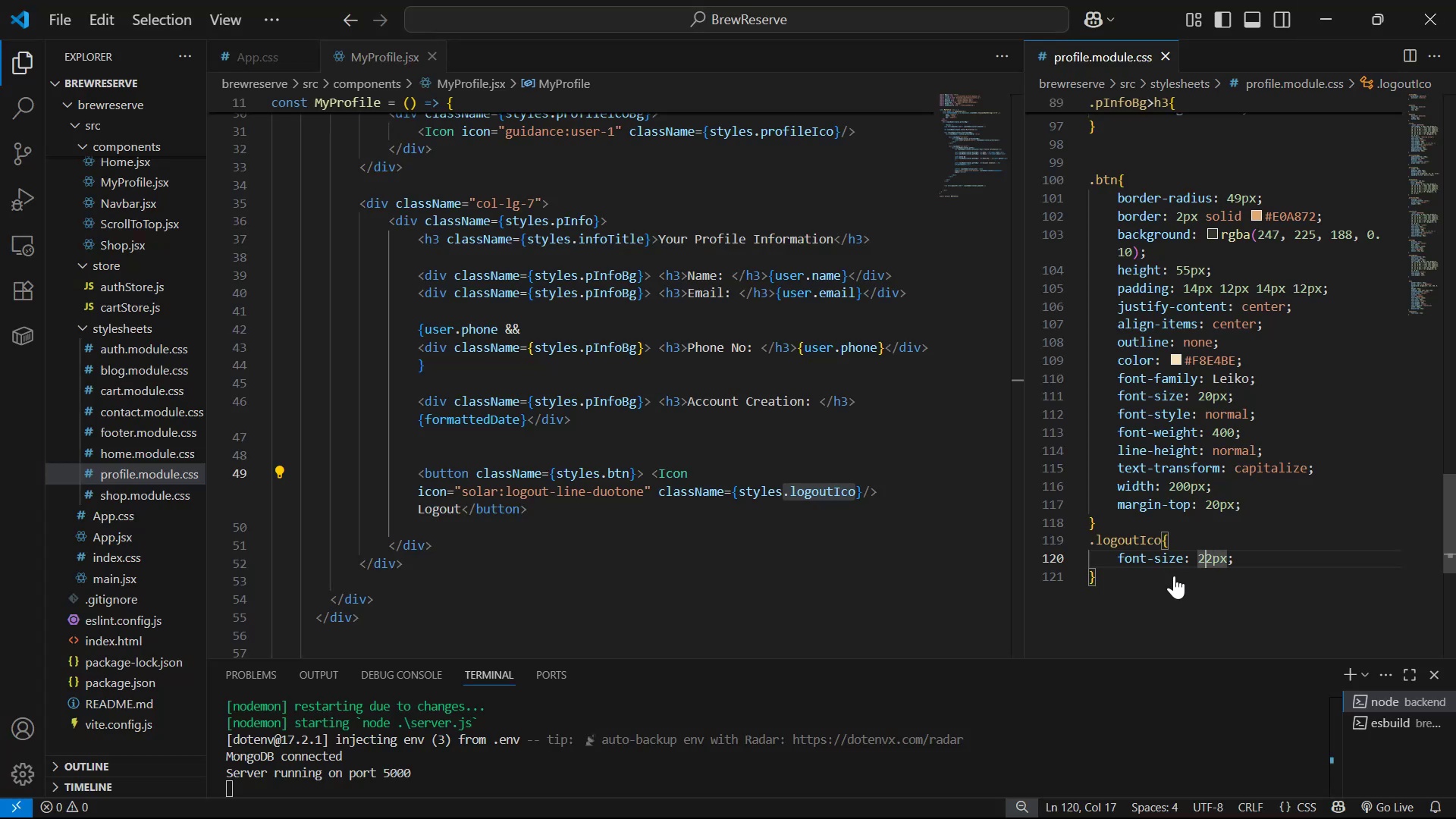 
key(Backspace)
 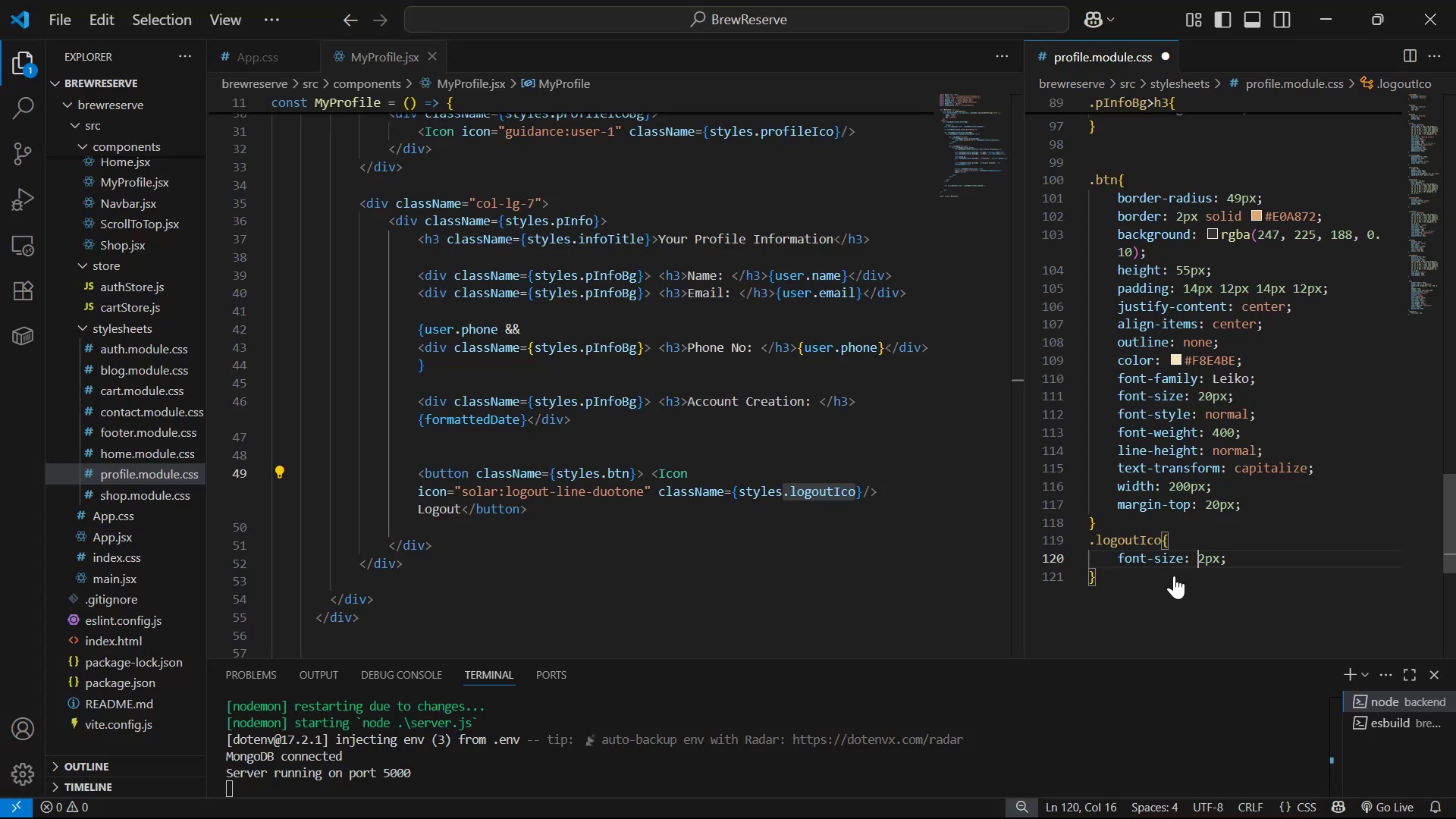 
key(3)
 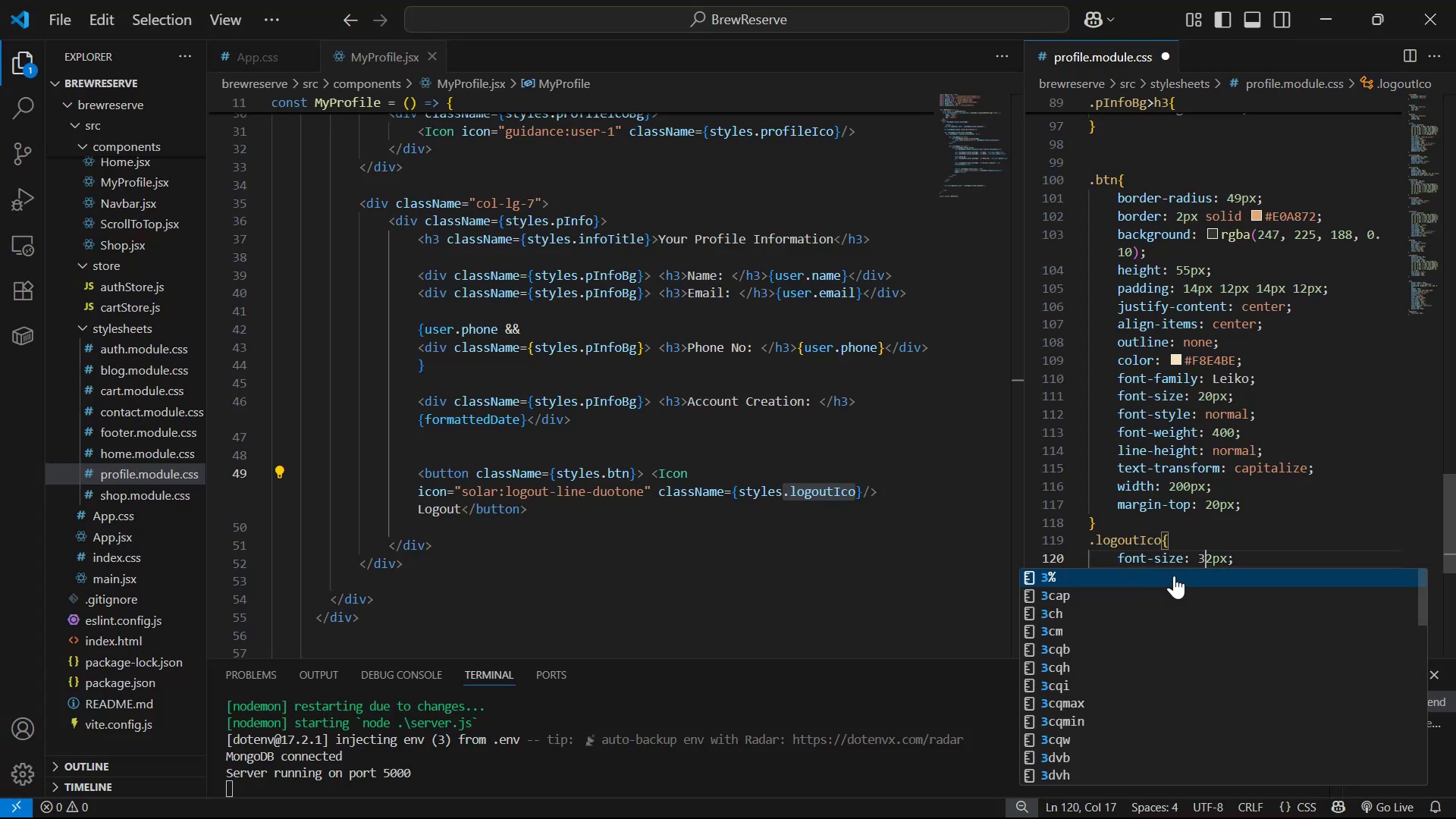 
key(Control+ControlLeft)
 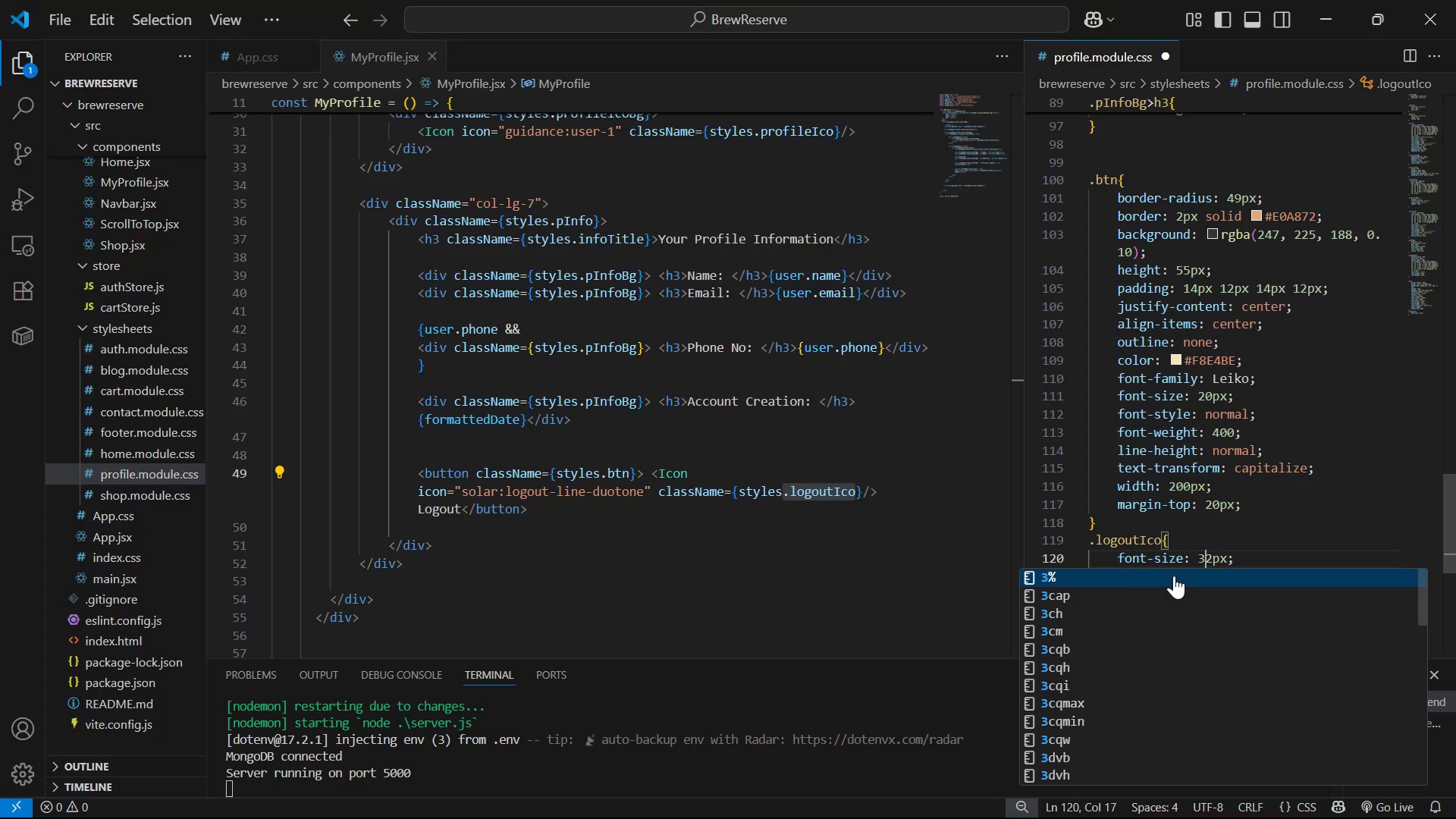 
key(Control+S)
 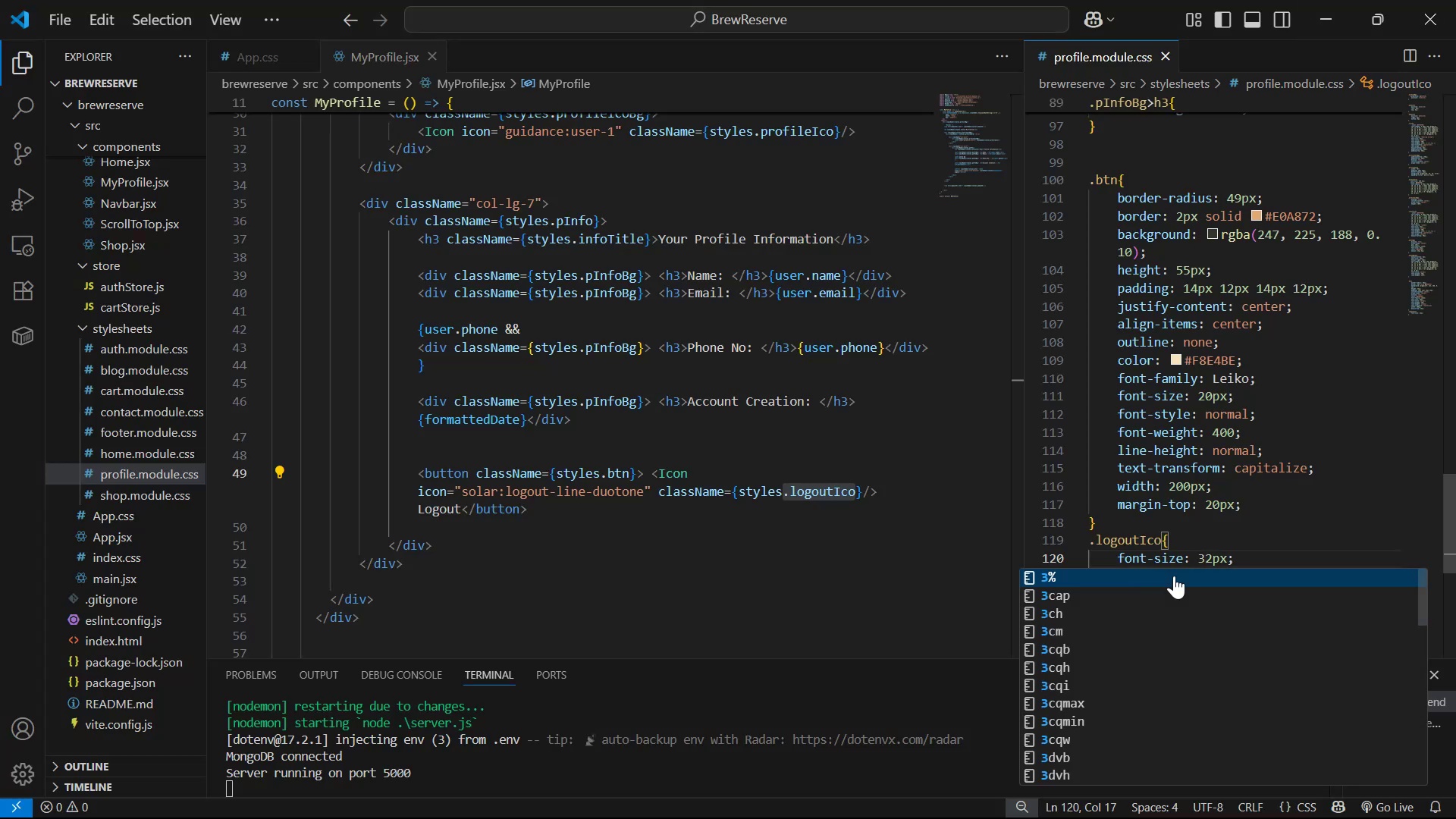 
key(Alt+AltLeft)
 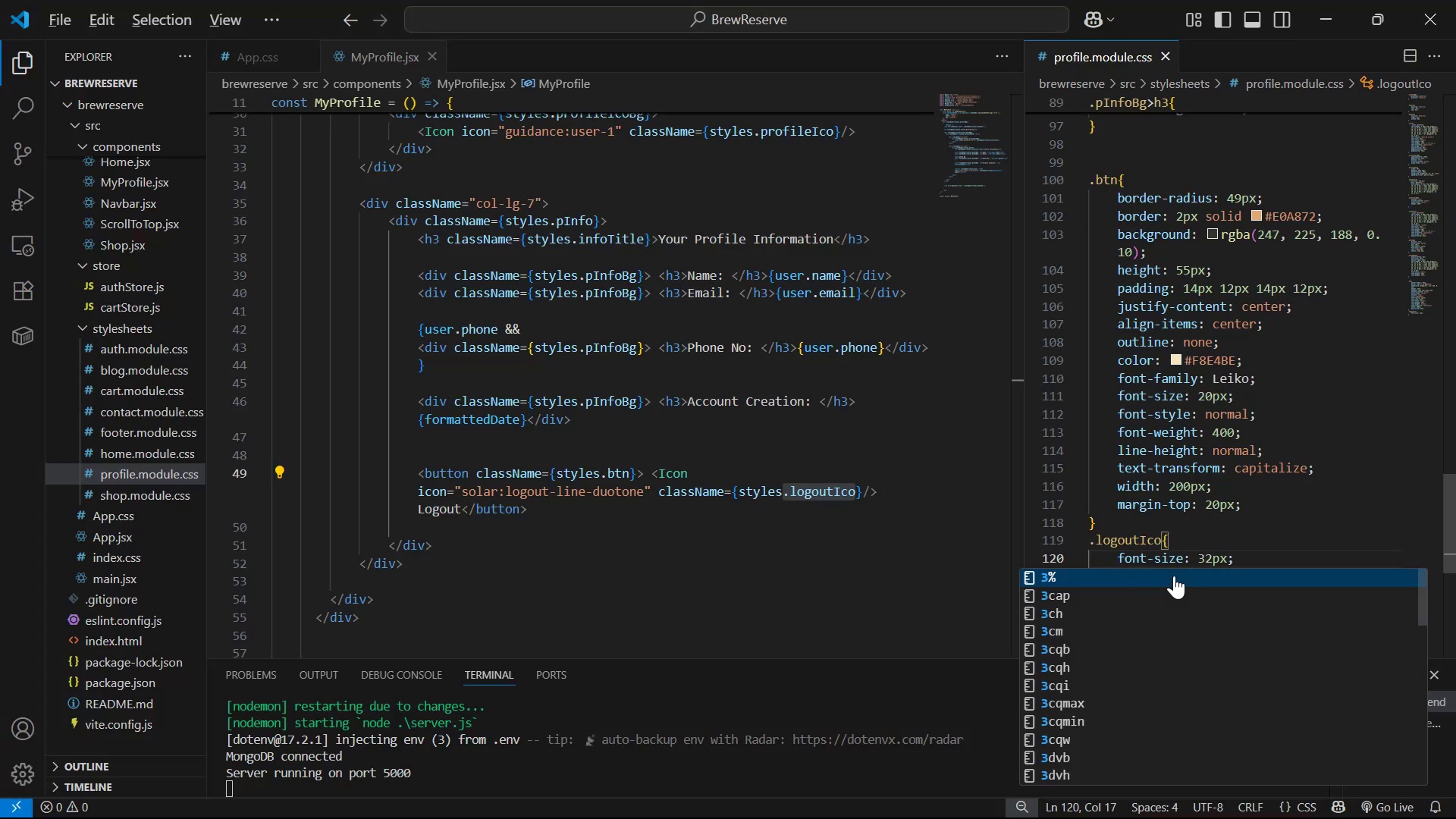 
key(Alt+Tab)
 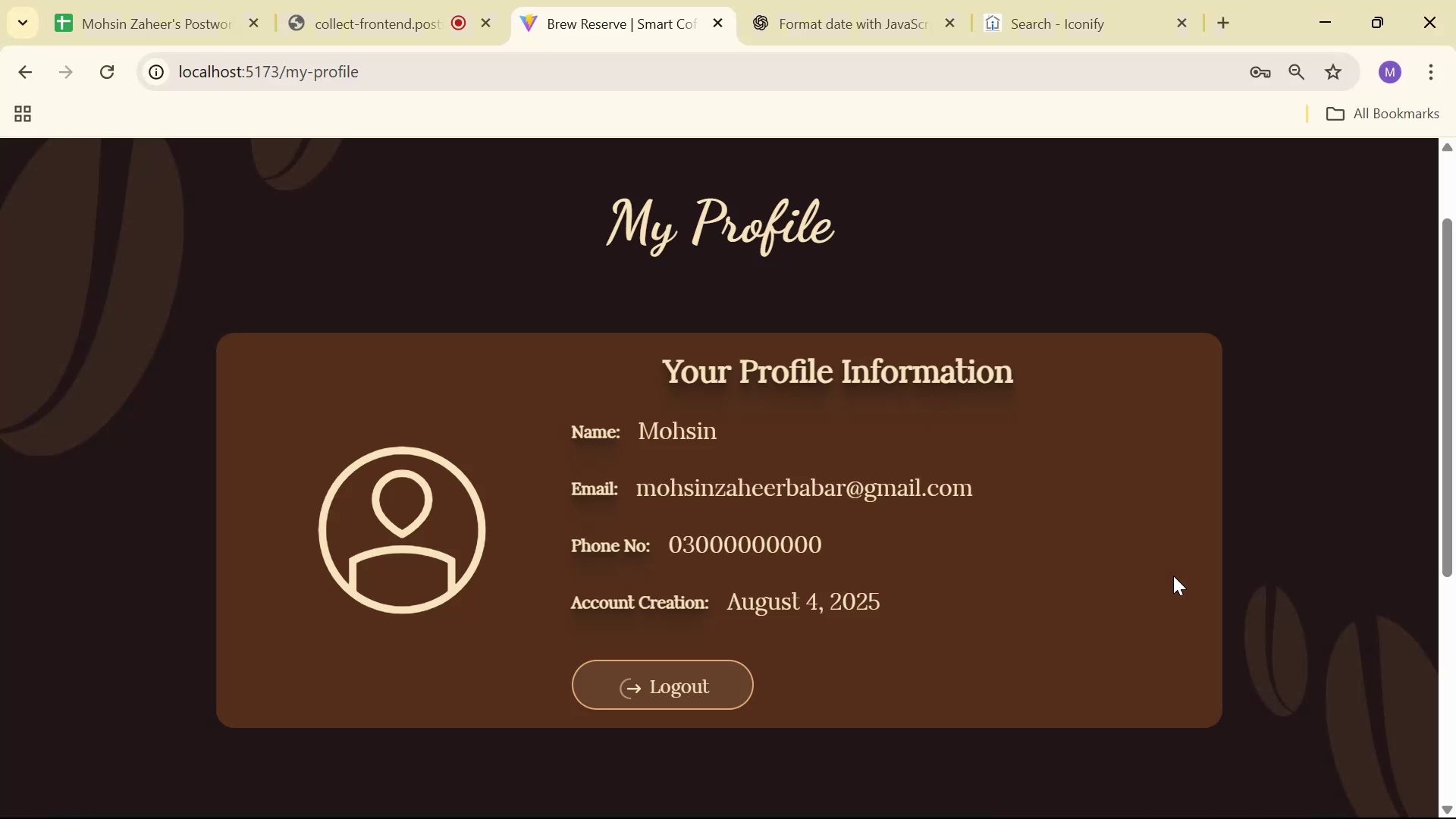 
key(Alt+AltLeft)
 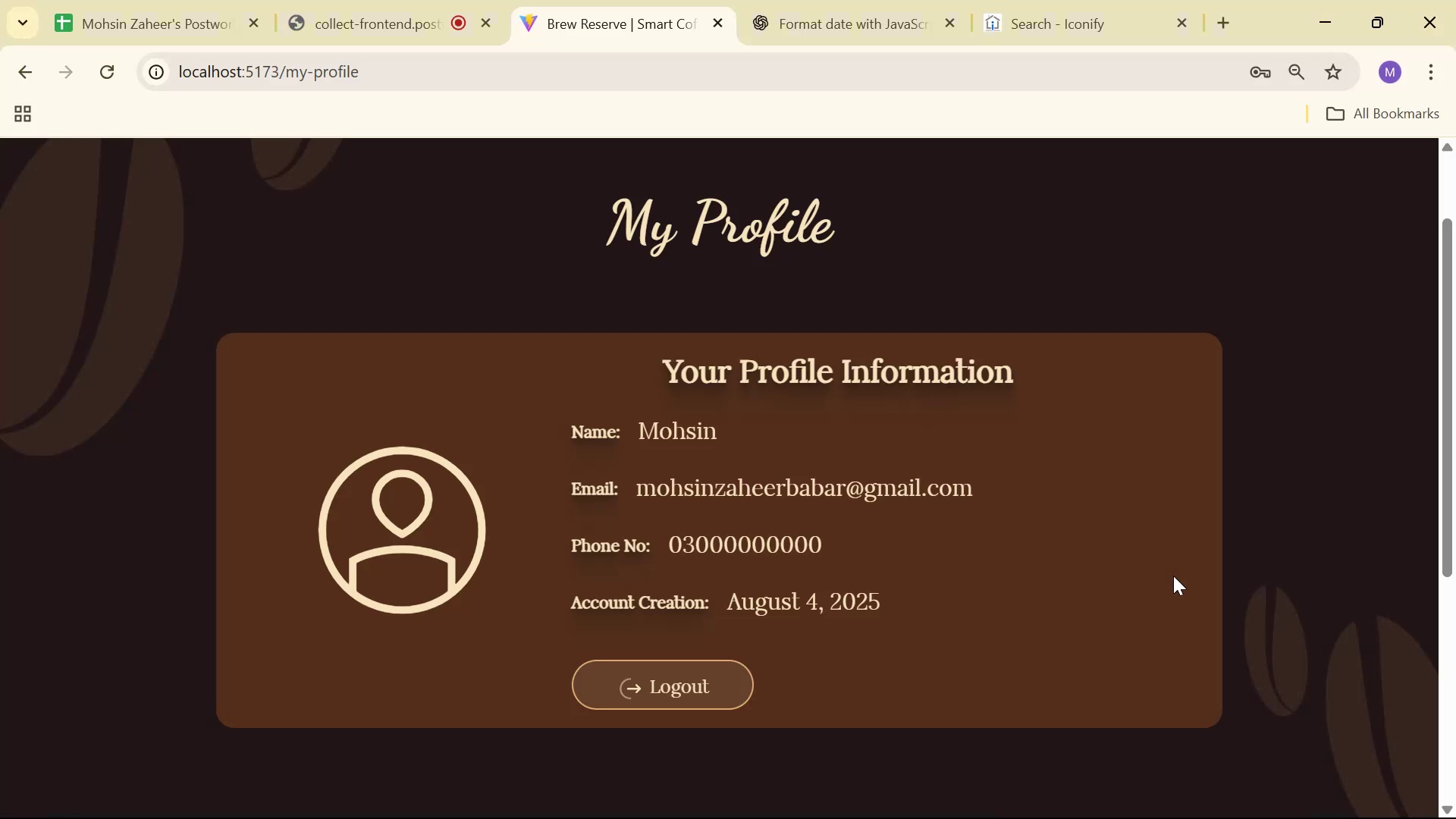 
key(Alt+Tab)
 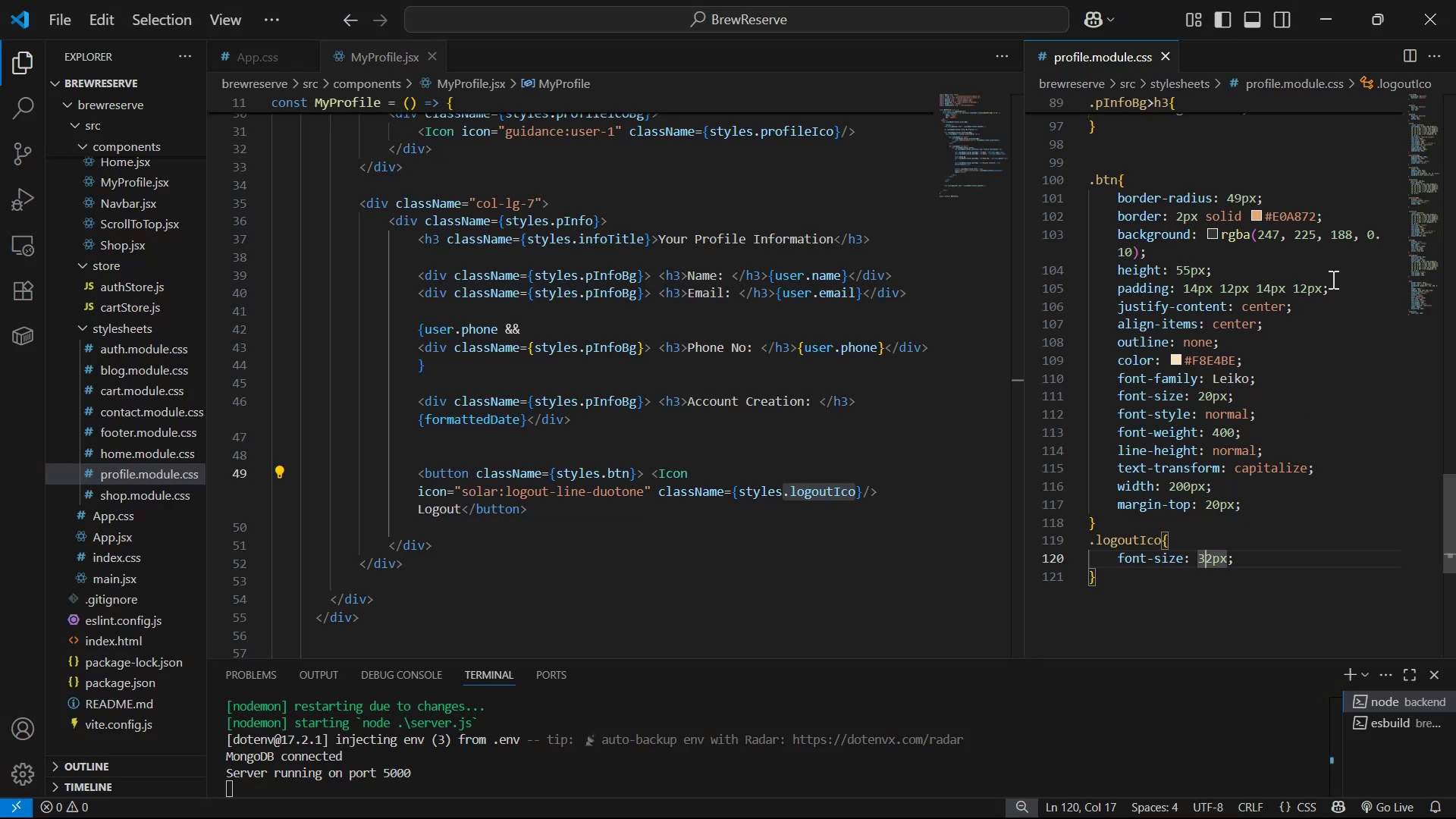 
left_click_drag(start_coordinate=[1363, 287], to_coordinate=[1361, 282])
 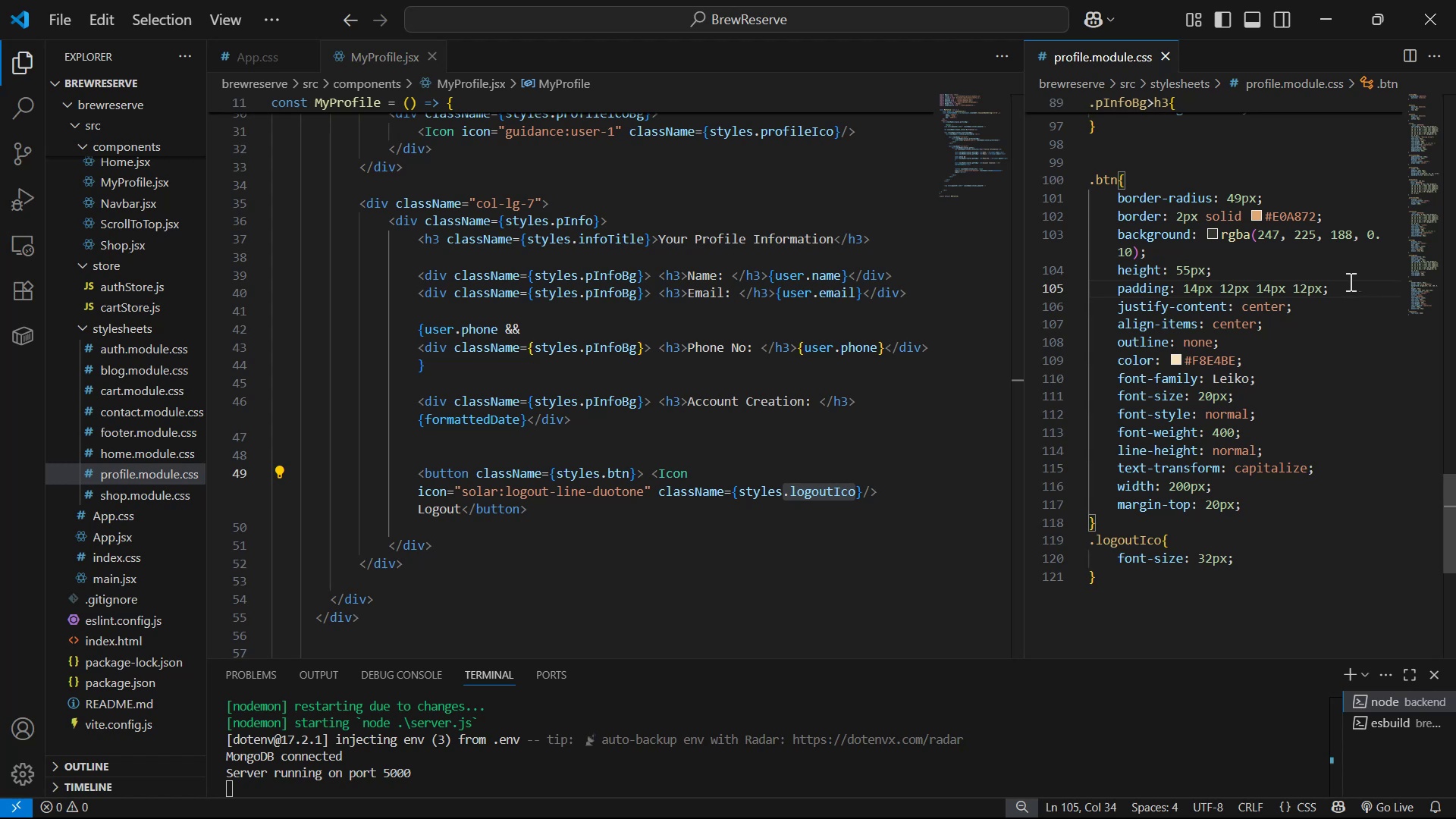 
left_click_drag(start_coordinate=[1342, 284], to_coordinate=[1340, 268])
 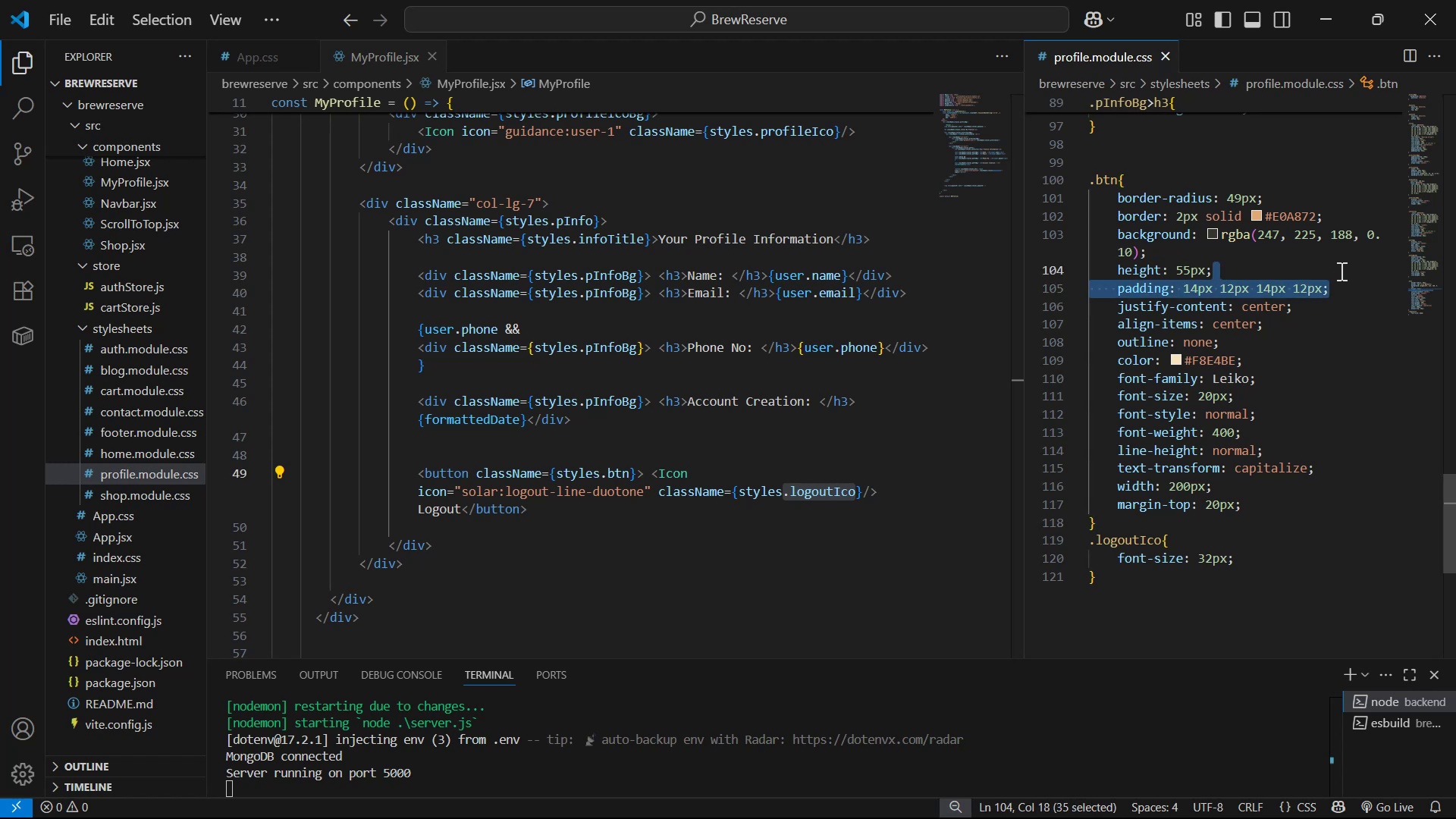 
key(Backspace)
 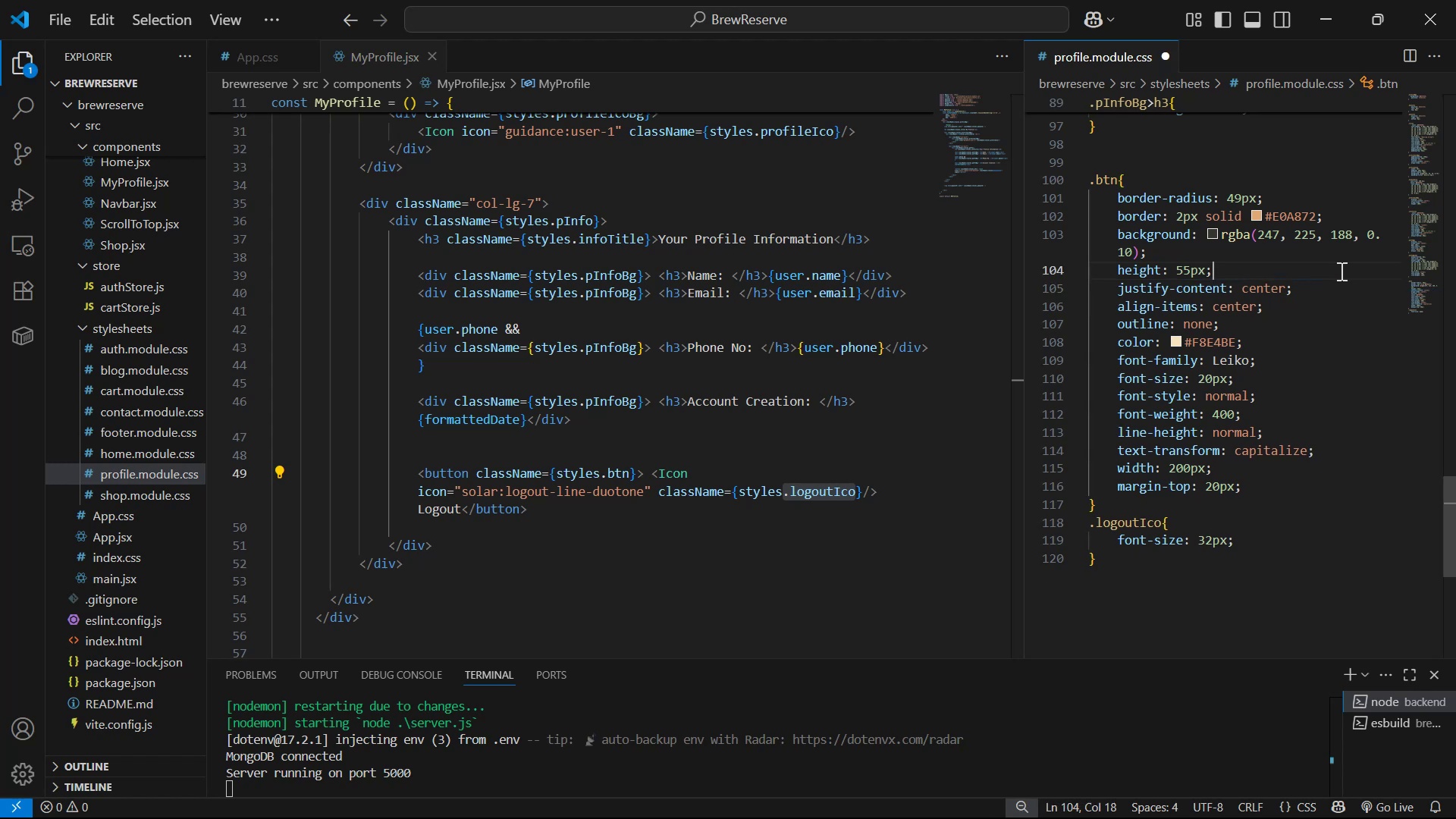 
key(Control+S)
 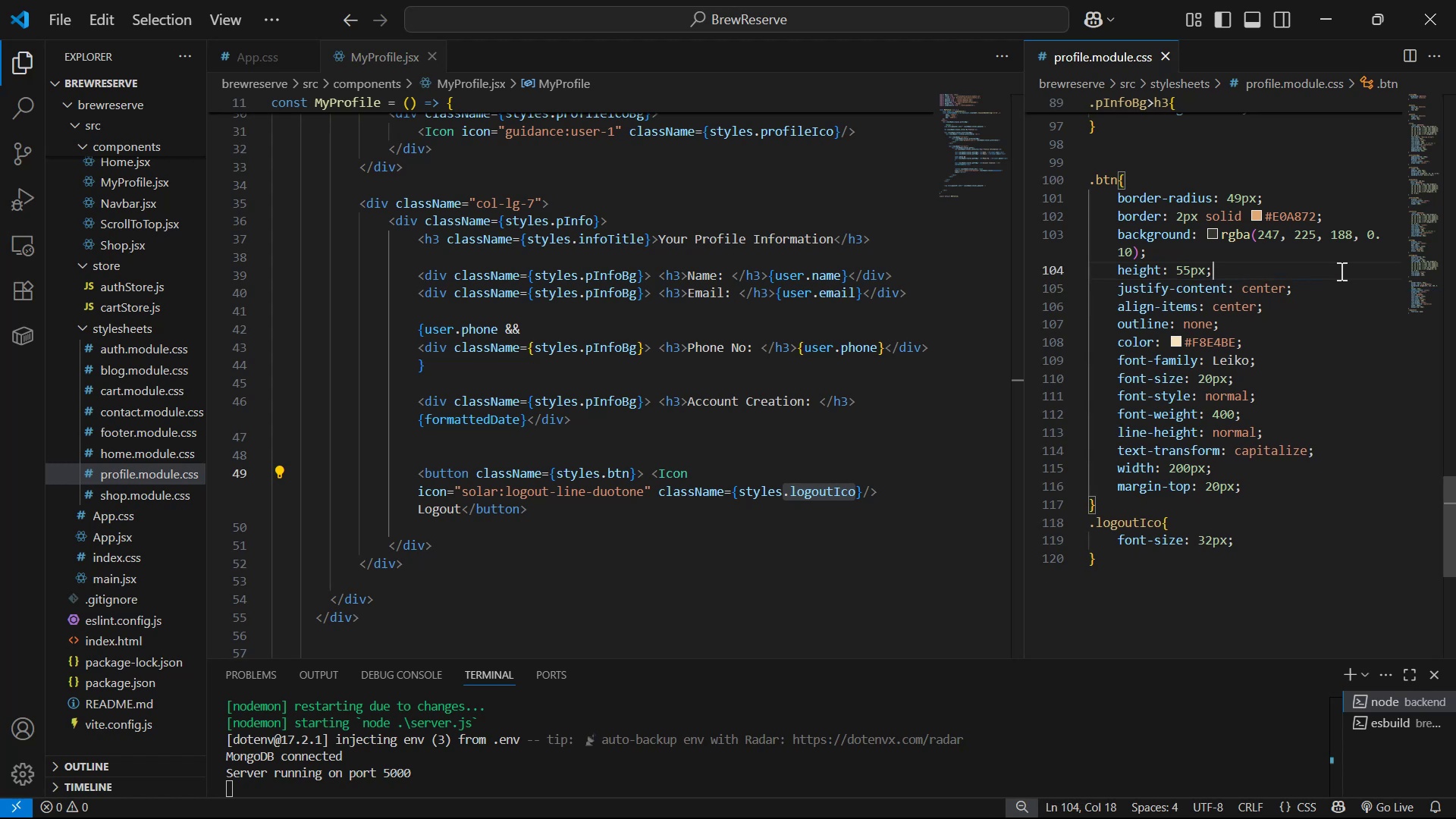 
key(Alt+AltLeft)
 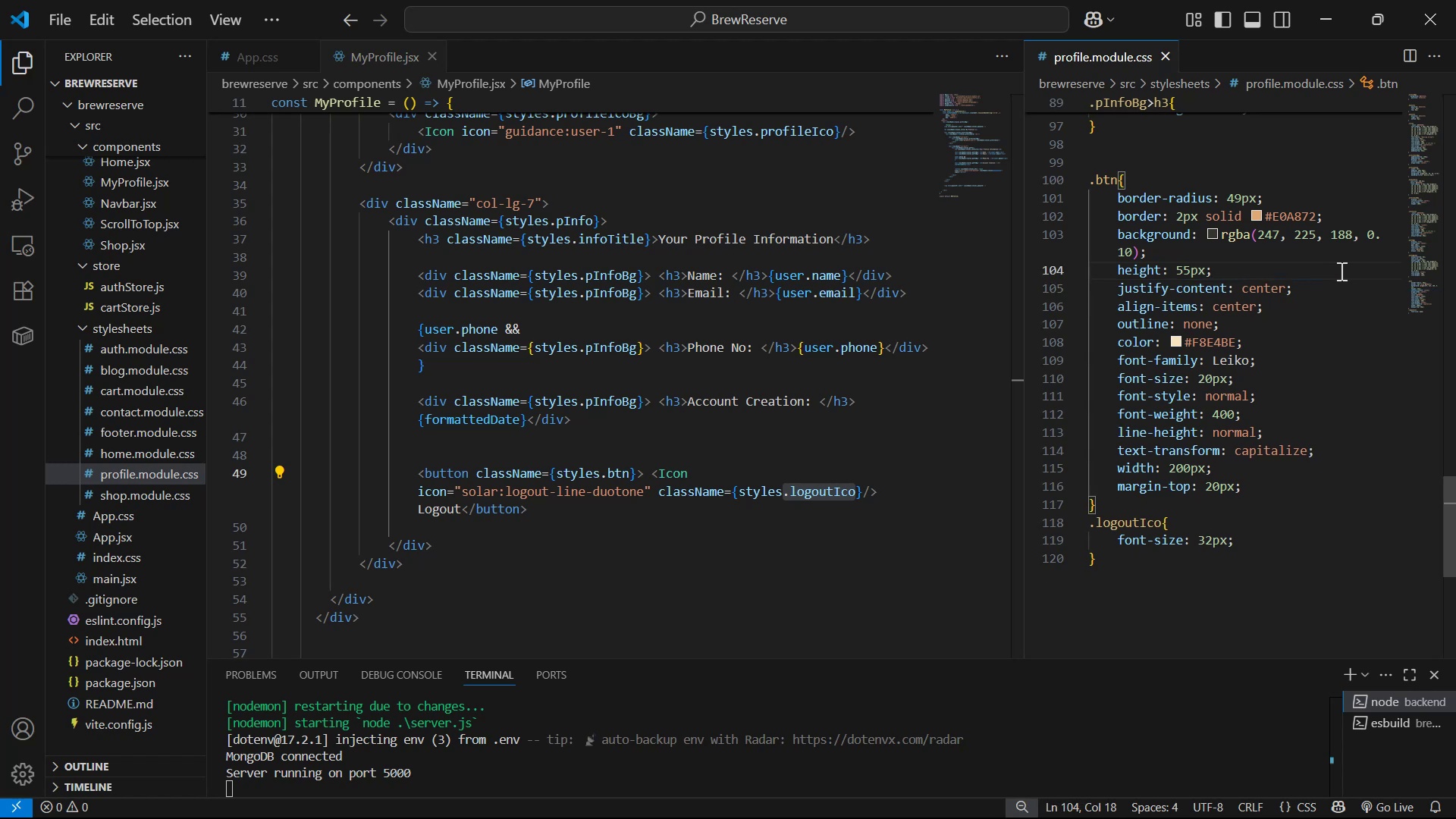 
key(Alt+Tab)
 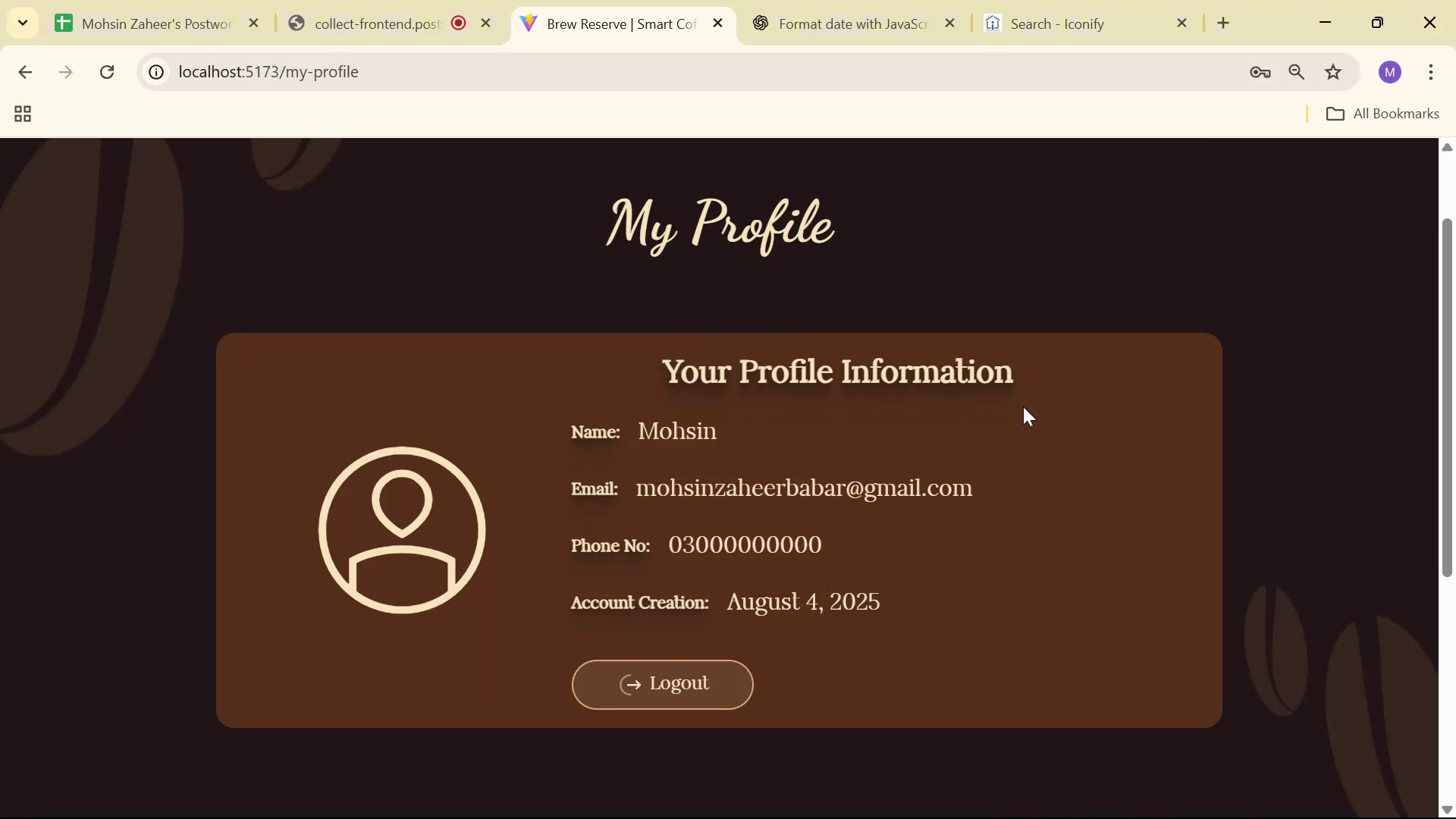 
scroll: coordinate [1047, 396], scroll_direction: up, amount: 2.0
 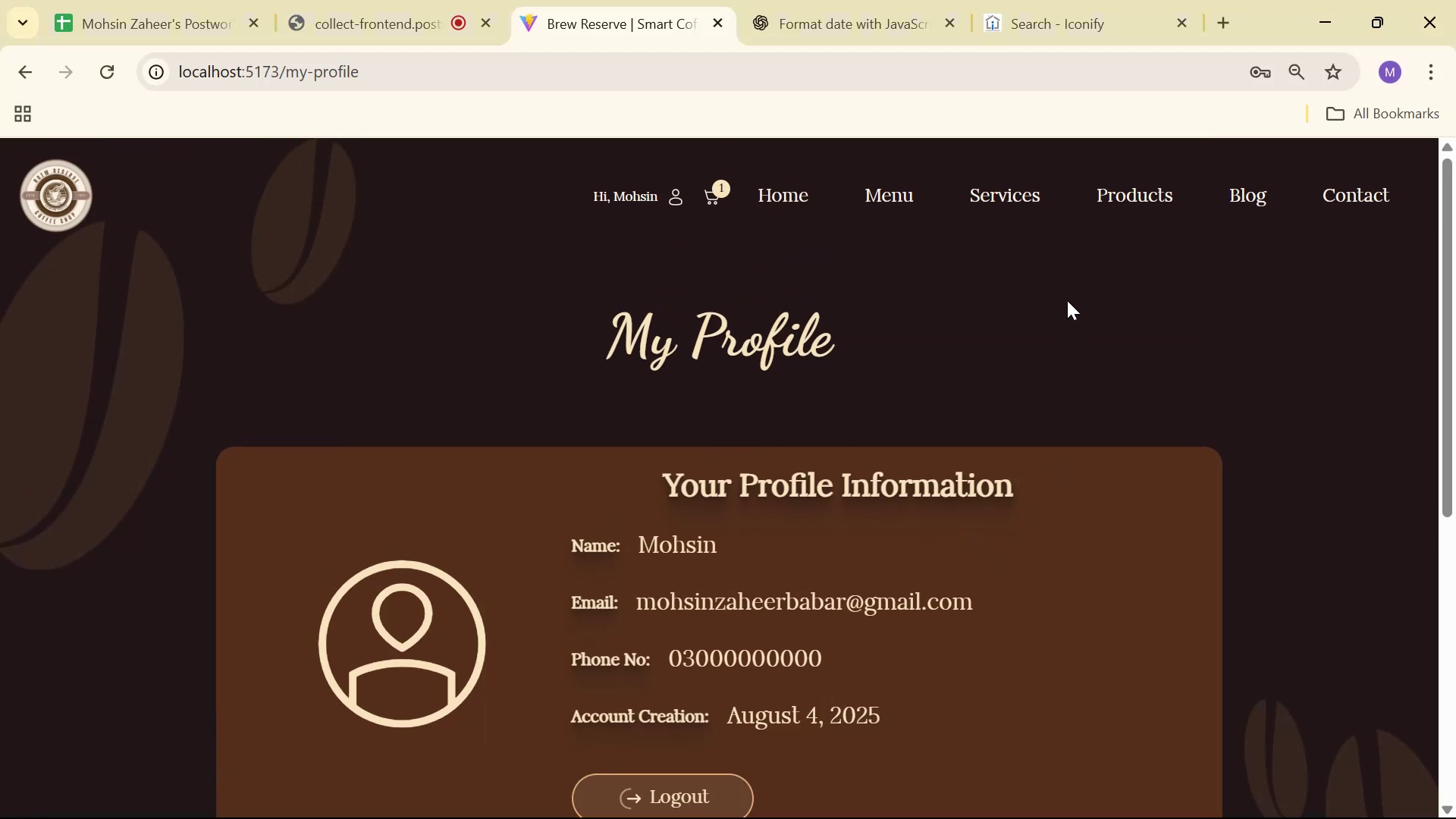 
scroll: coordinate [1056, 286], scroll_direction: down, amount: 6.0
 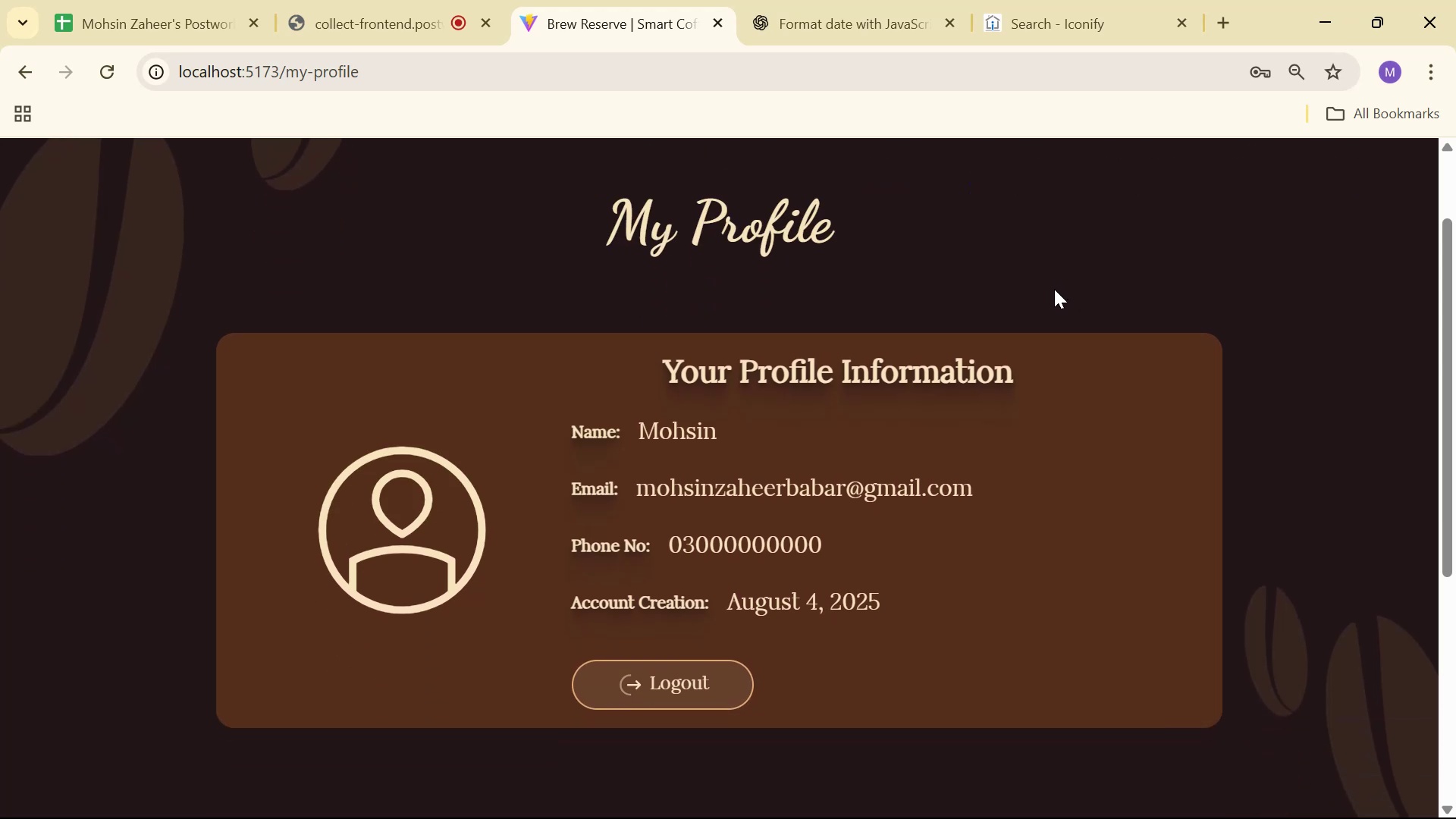 
scroll: coordinate [1053, 287], scroll_direction: up, amount: 1.0
 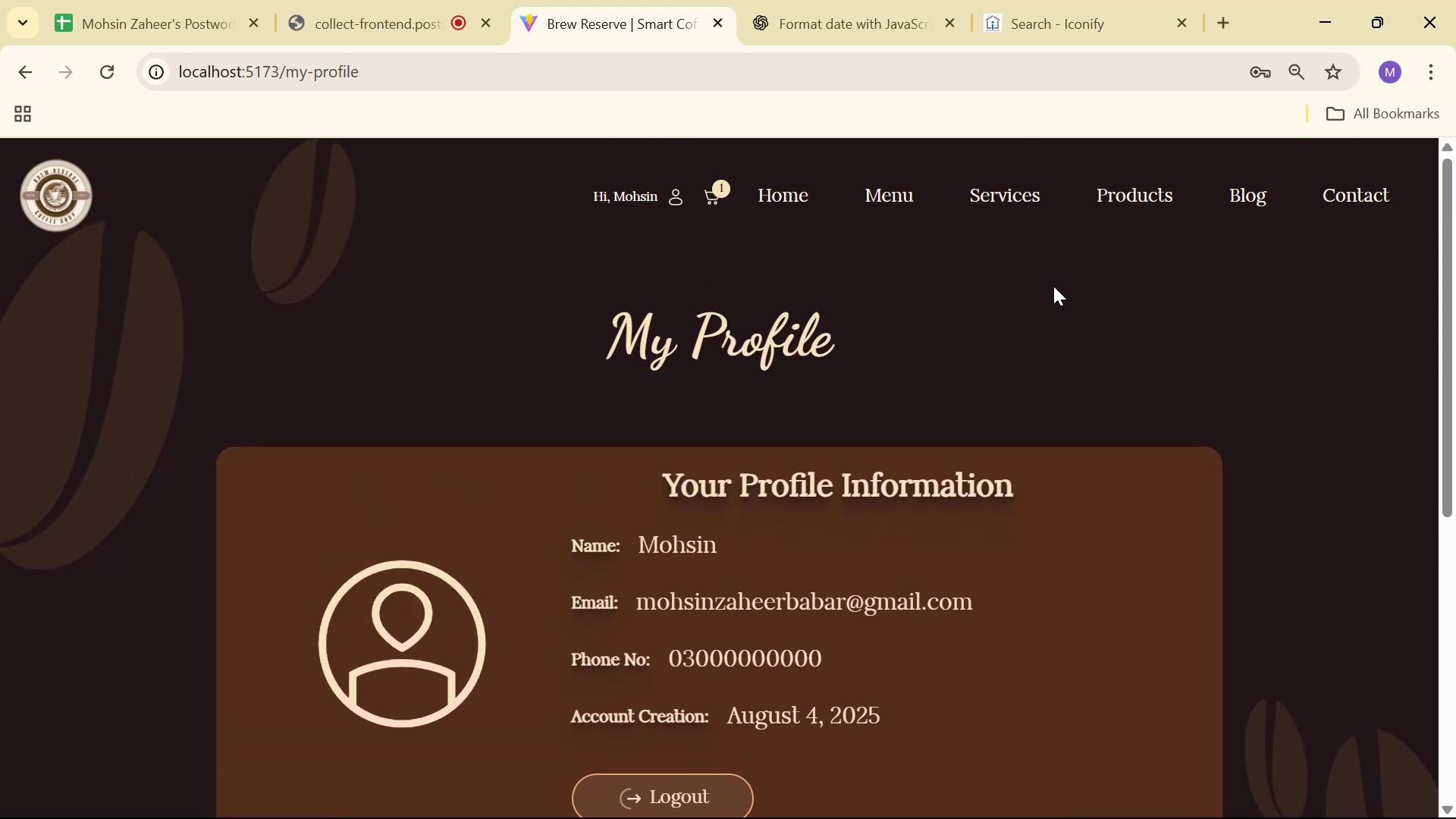 
key(Alt+AltLeft)
 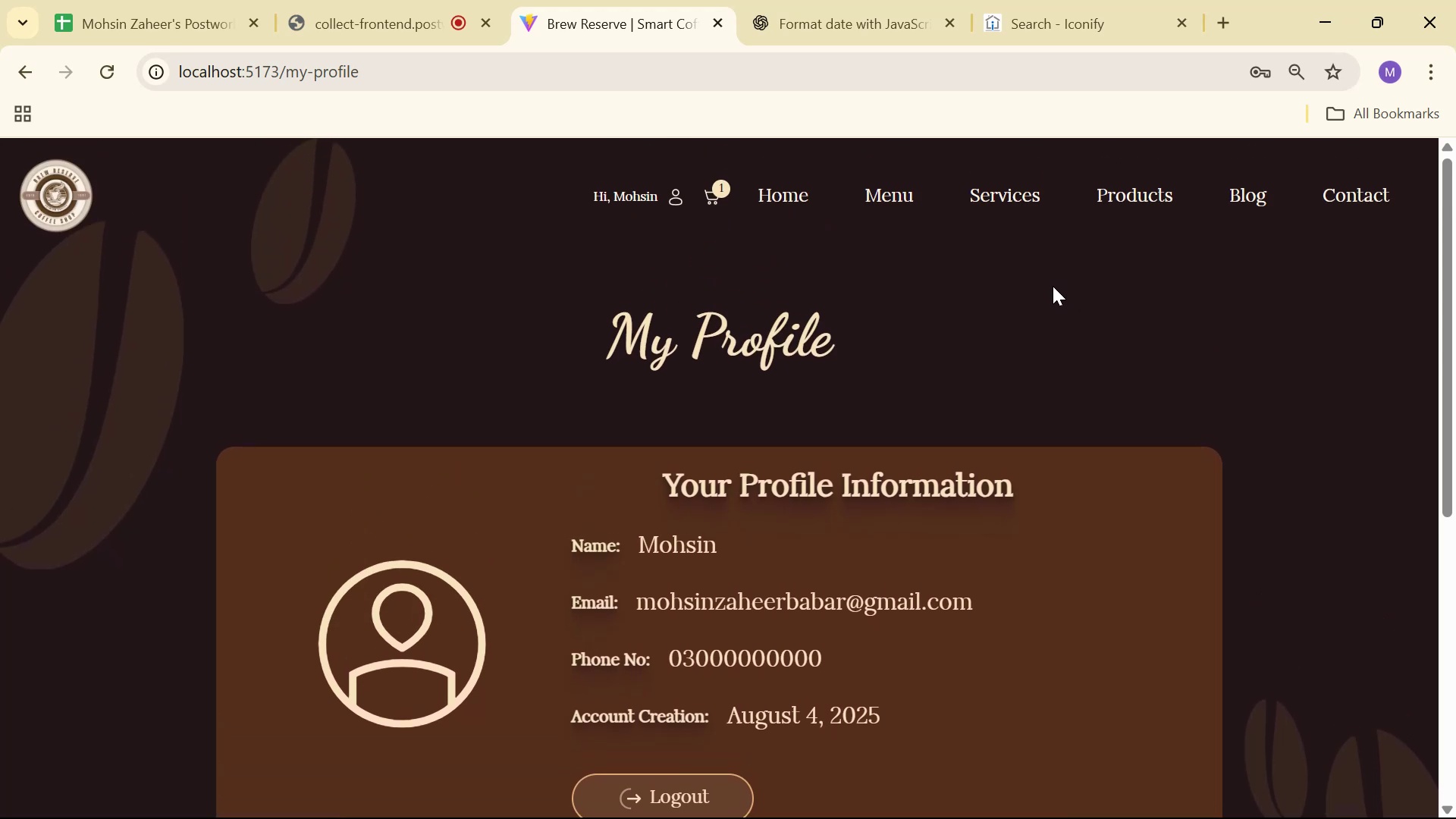 
key(Alt+Tab)
 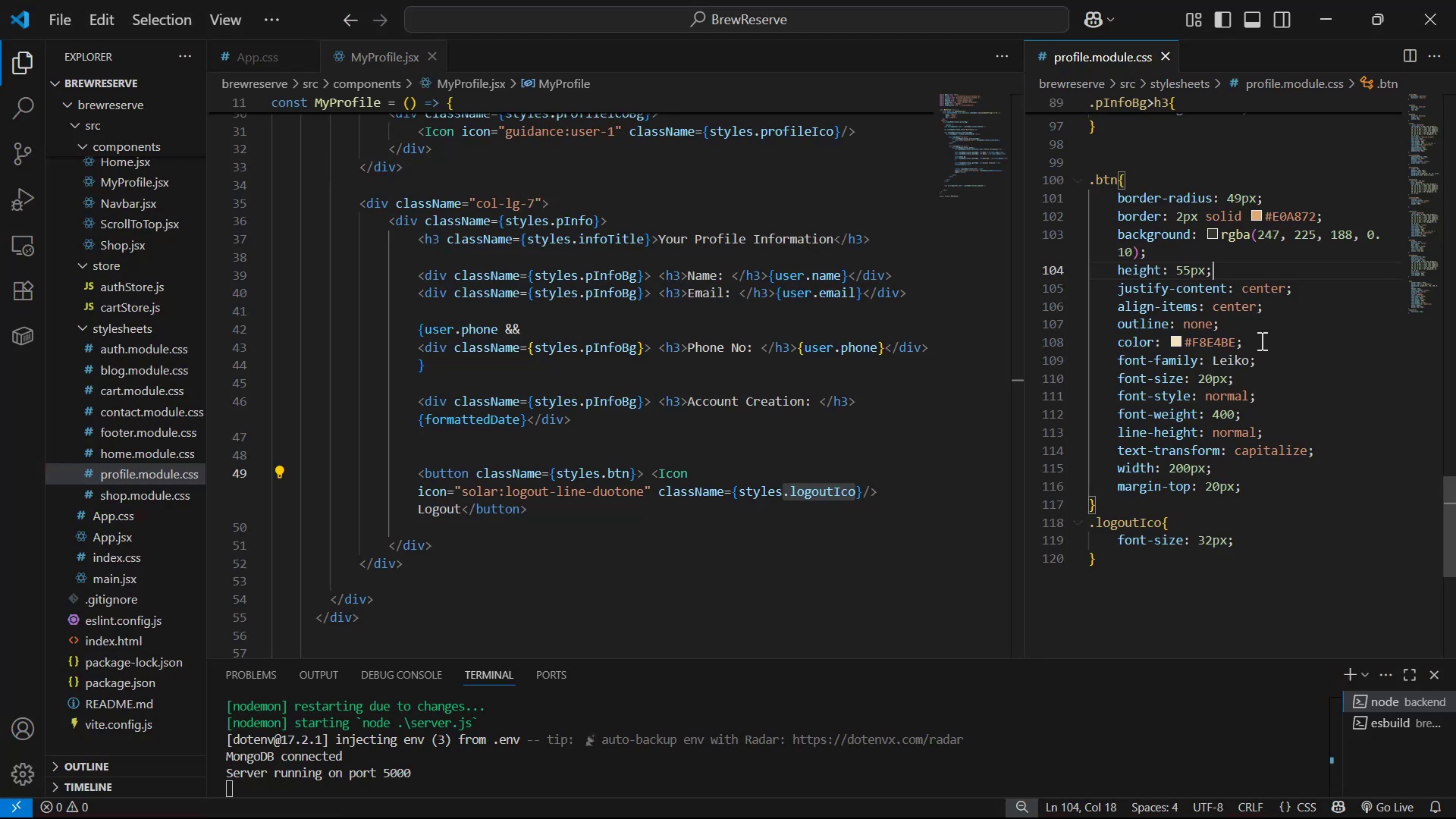 
scroll: coordinate [1294, 349], scroll_direction: up, amount: 18.0
 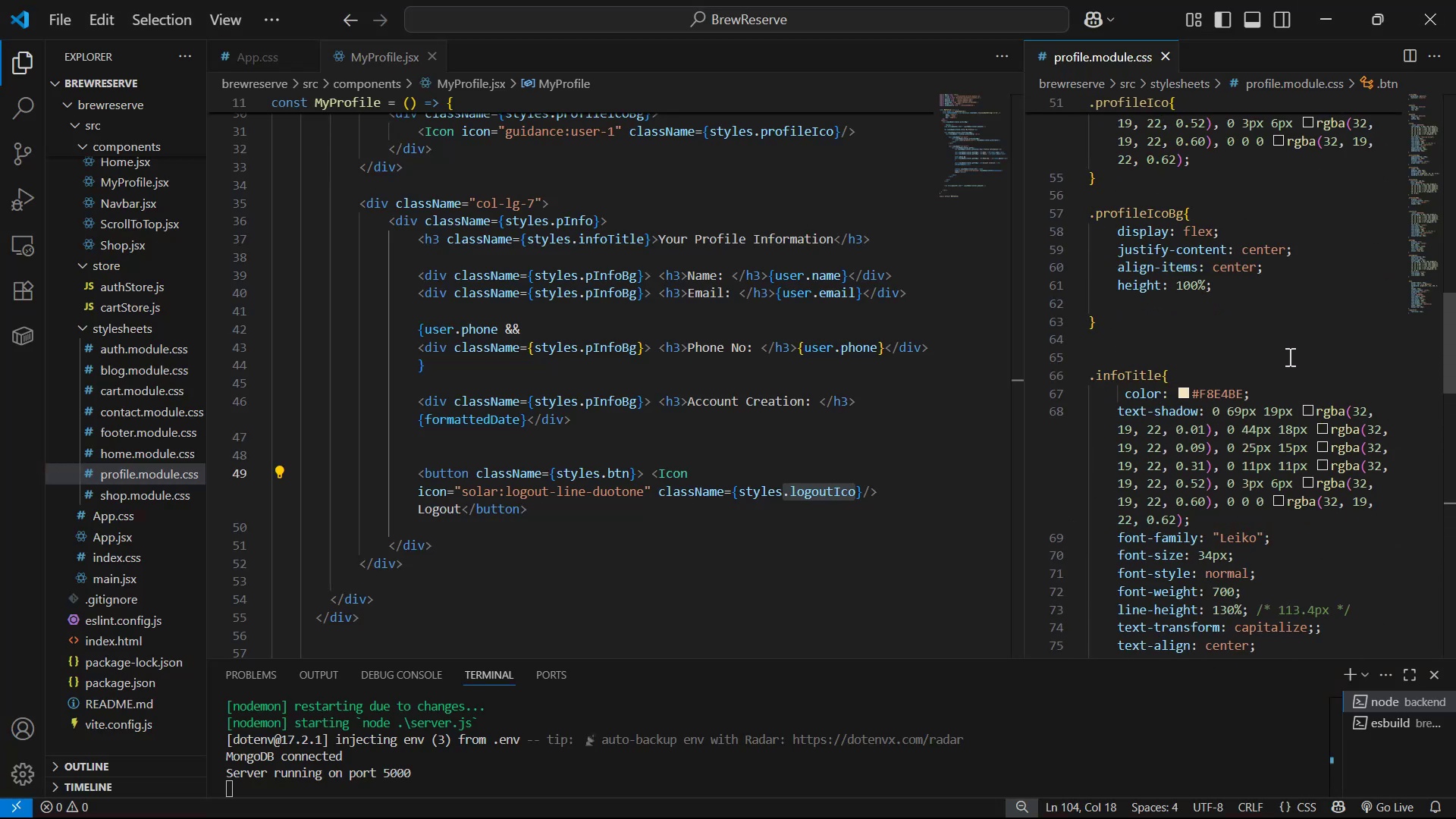 
scroll: coordinate [1287, 361], scroll_direction: down, amount: 3.0
 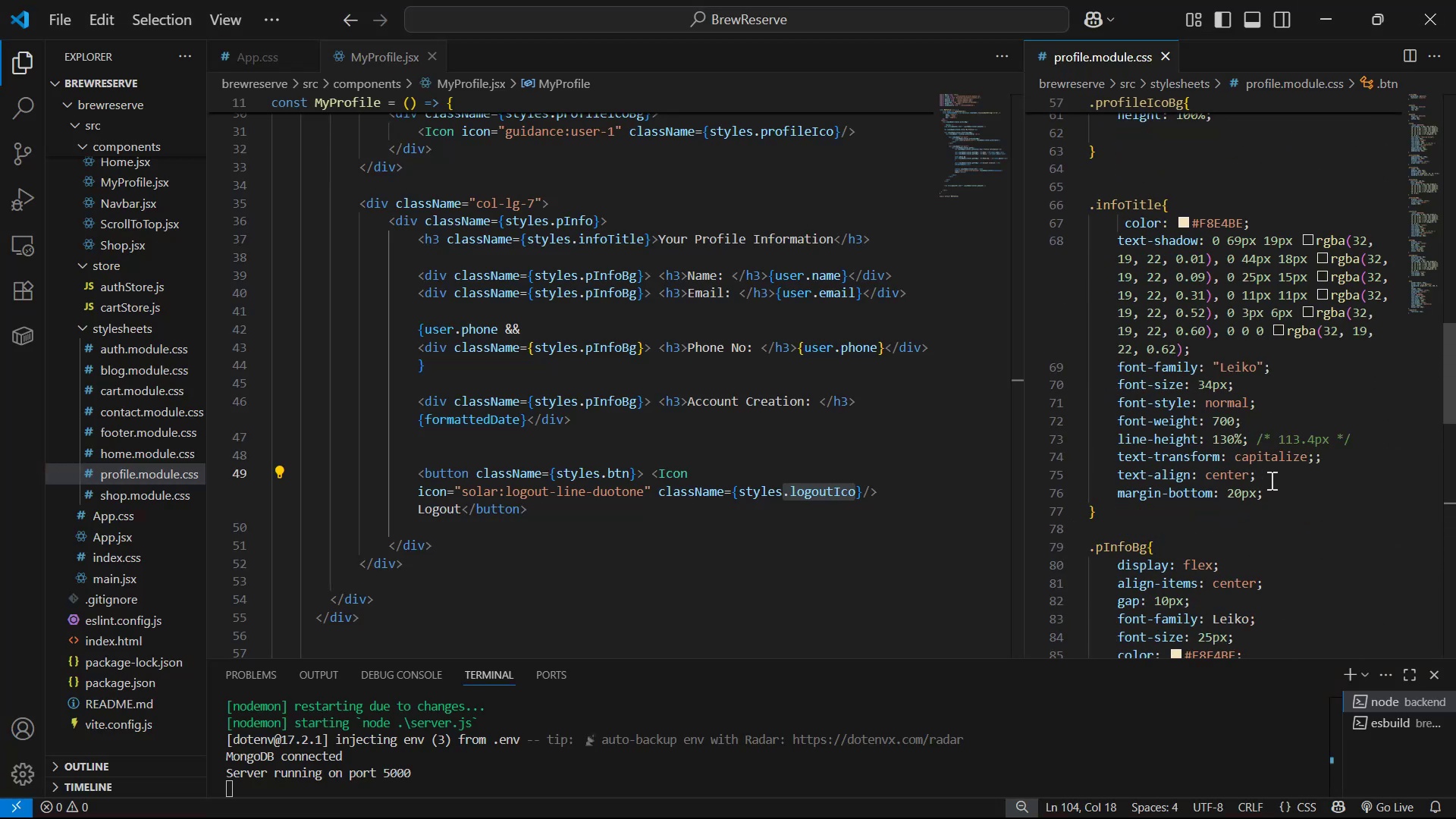 
left_click([1273, 488])
 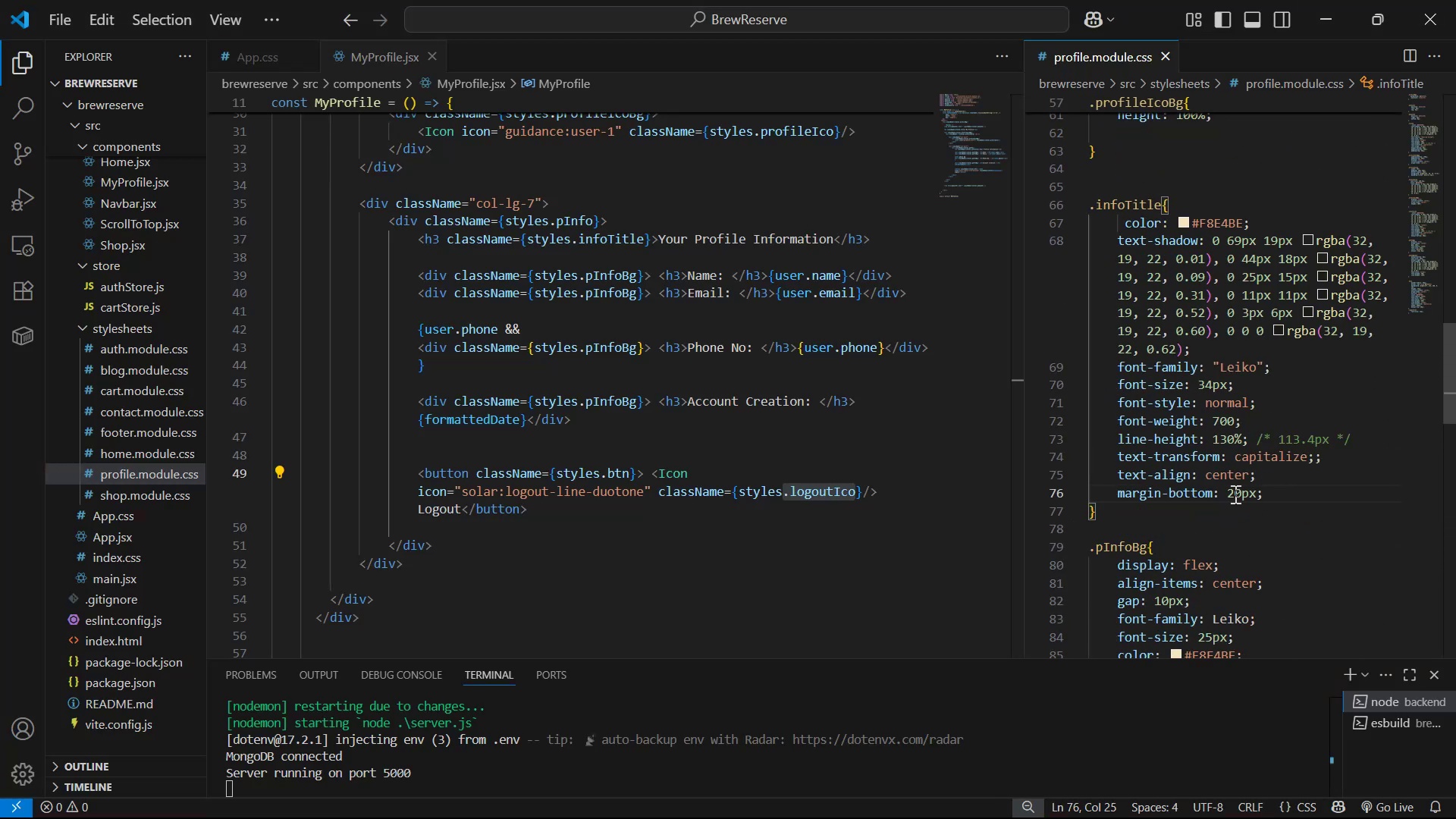 
left_click([1234, 493])
 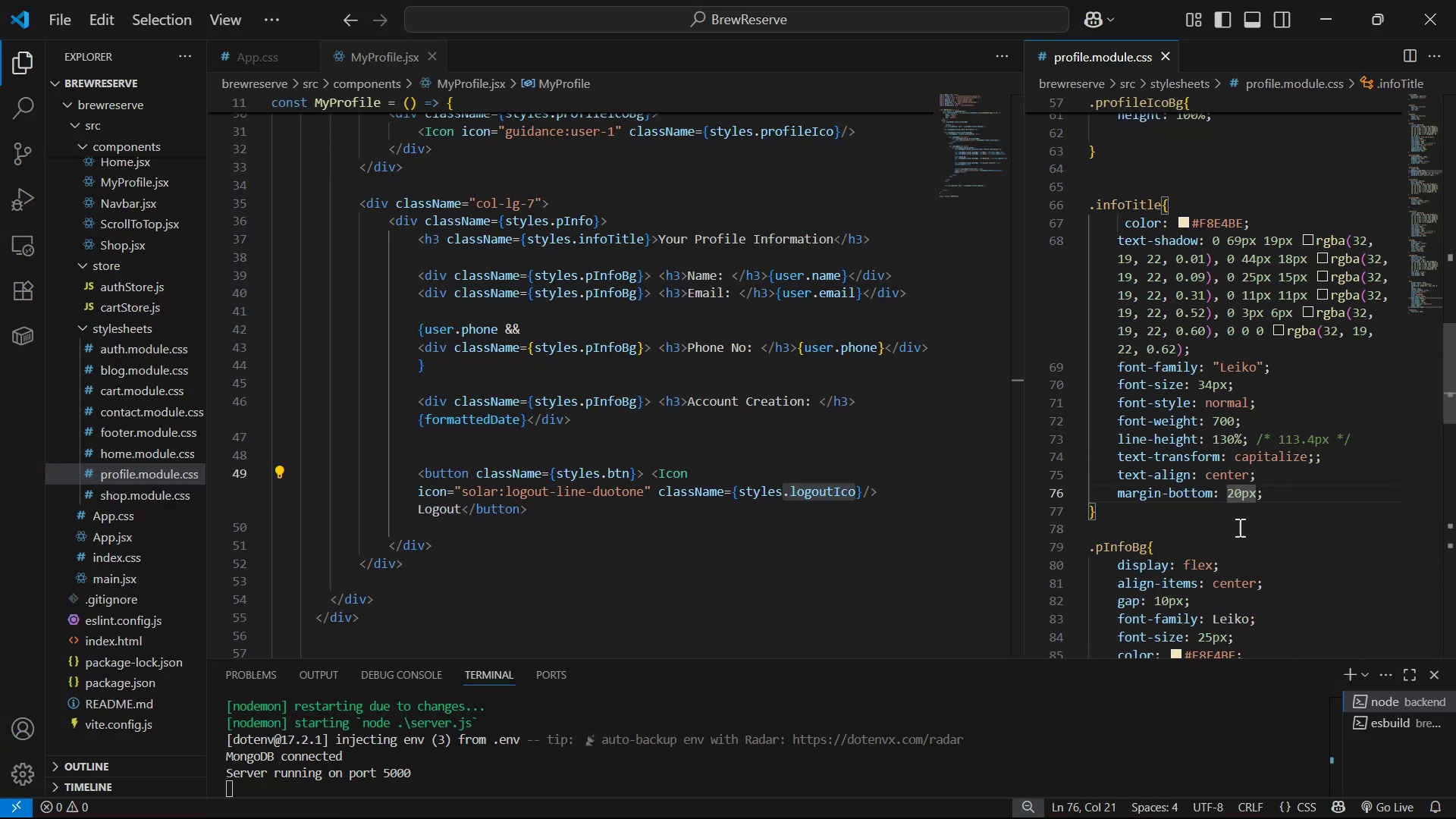 
key(Backspace)
 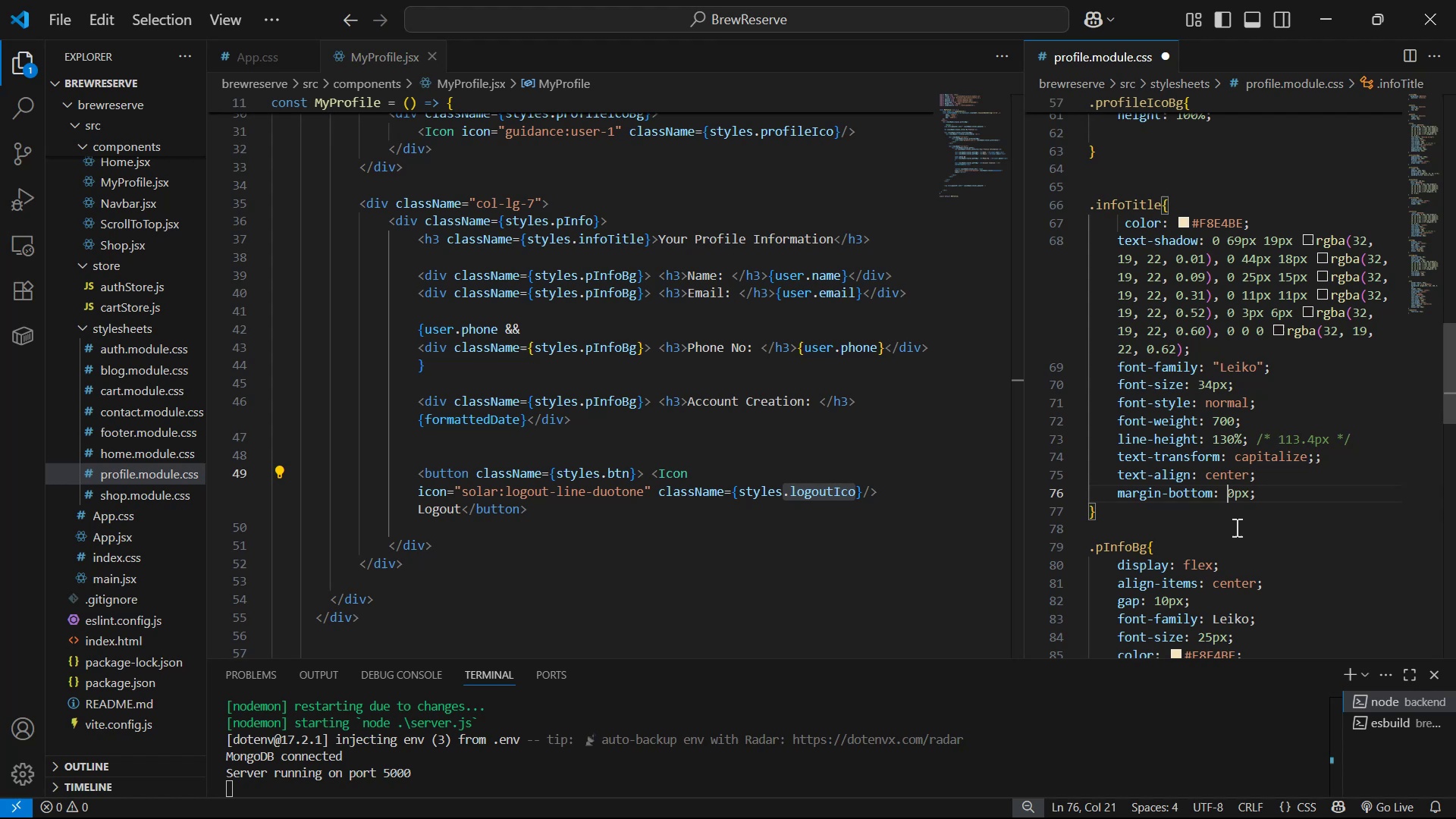 
key(4)
 